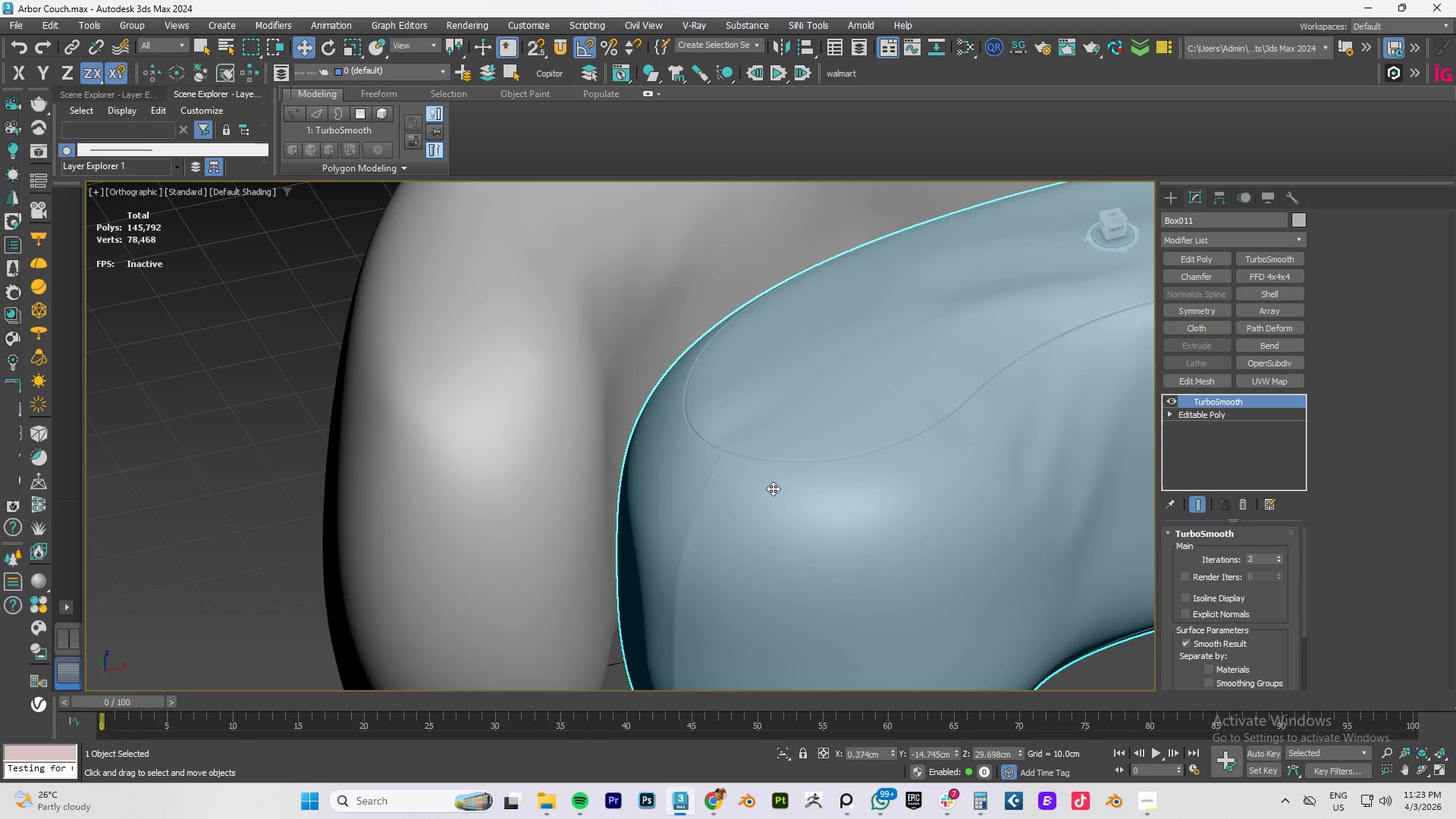 
hold_key(key=AltLeft, duration=0.52)
 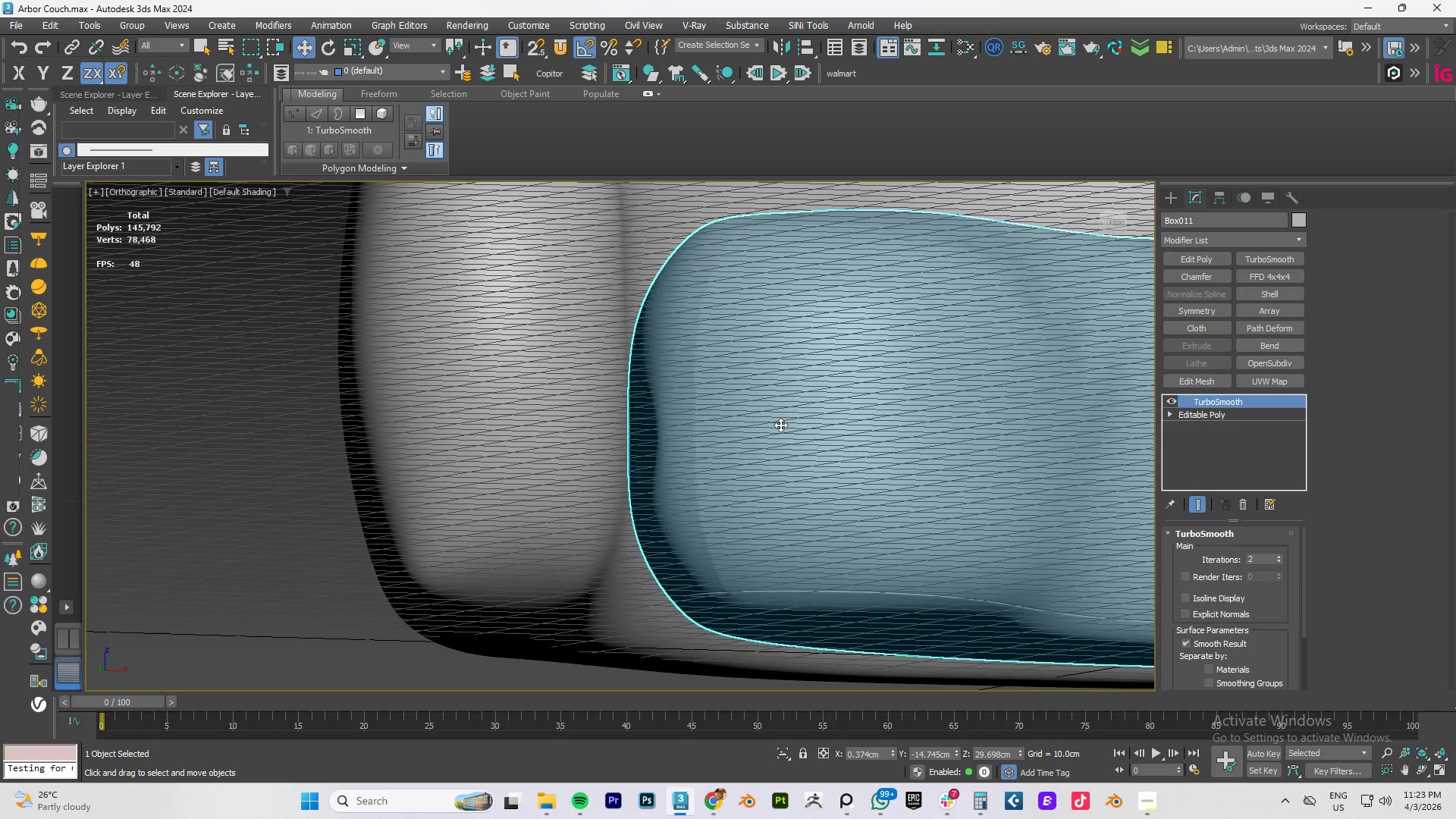 
hold_key(key=AltLeft, duration=0.77)
 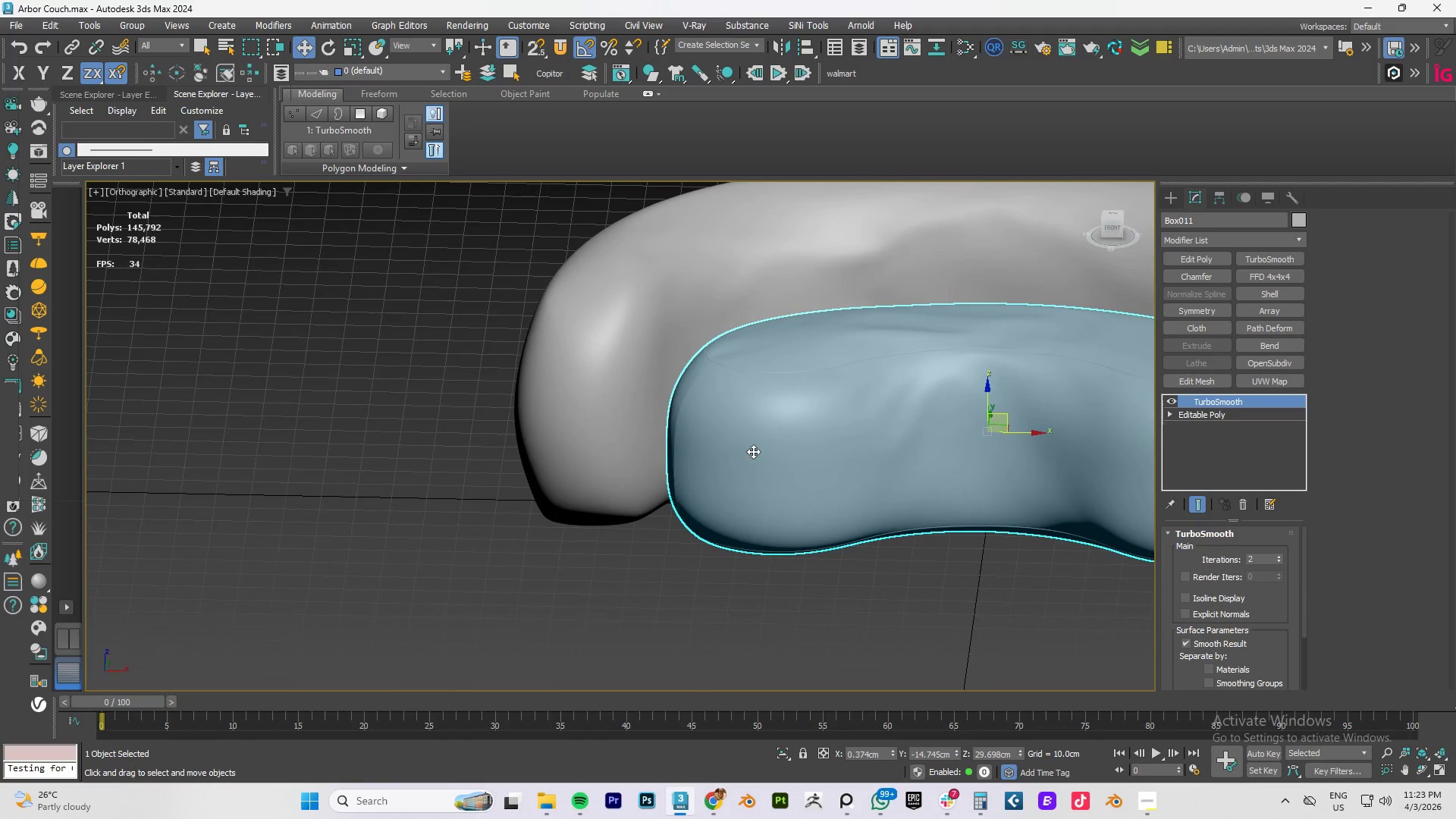 
scroll: coordinate [780, 425], scroll_direction: down, amount: 2.0
 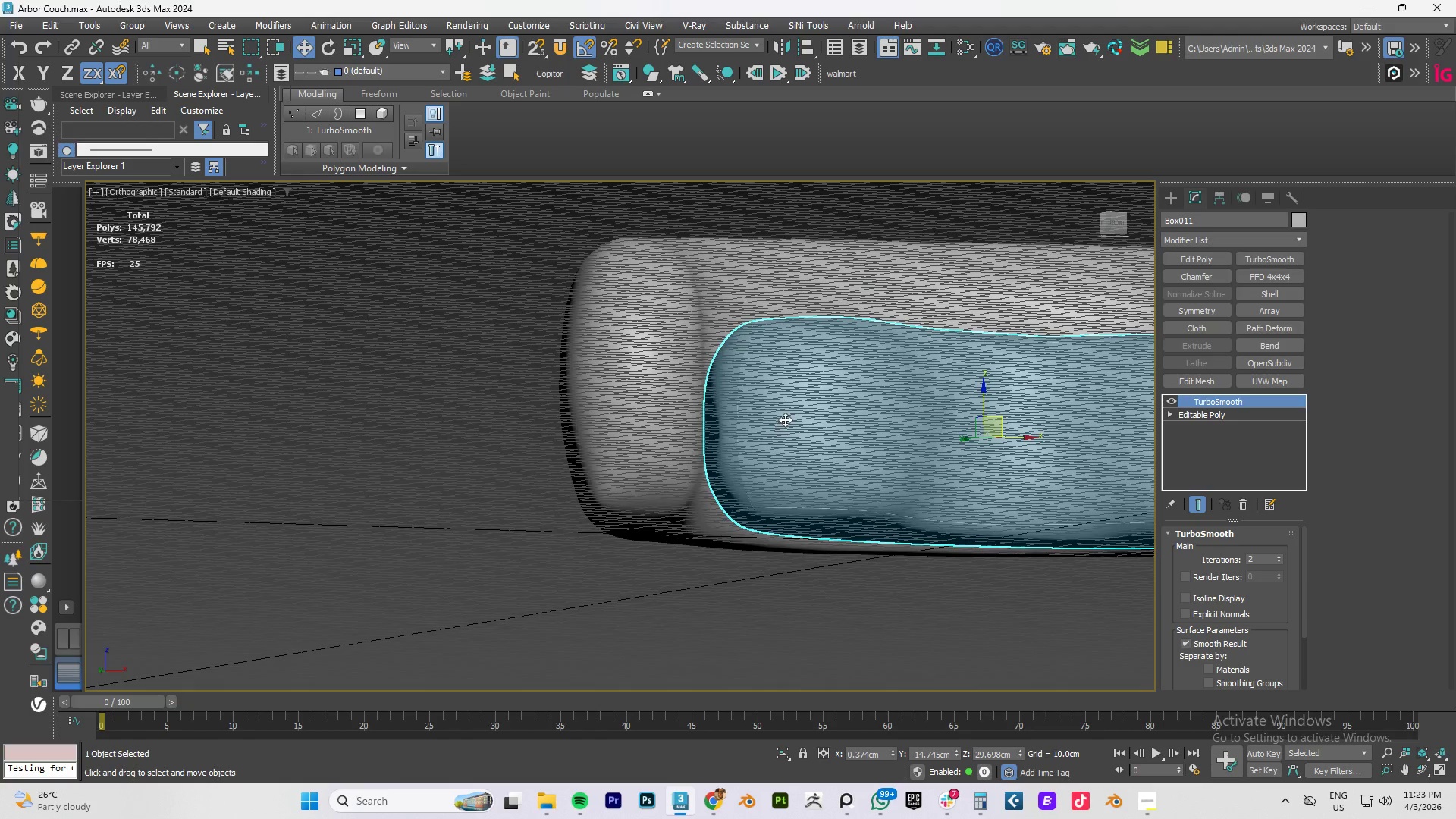 
hold_key(key=AltLeft, duration=0.58)
 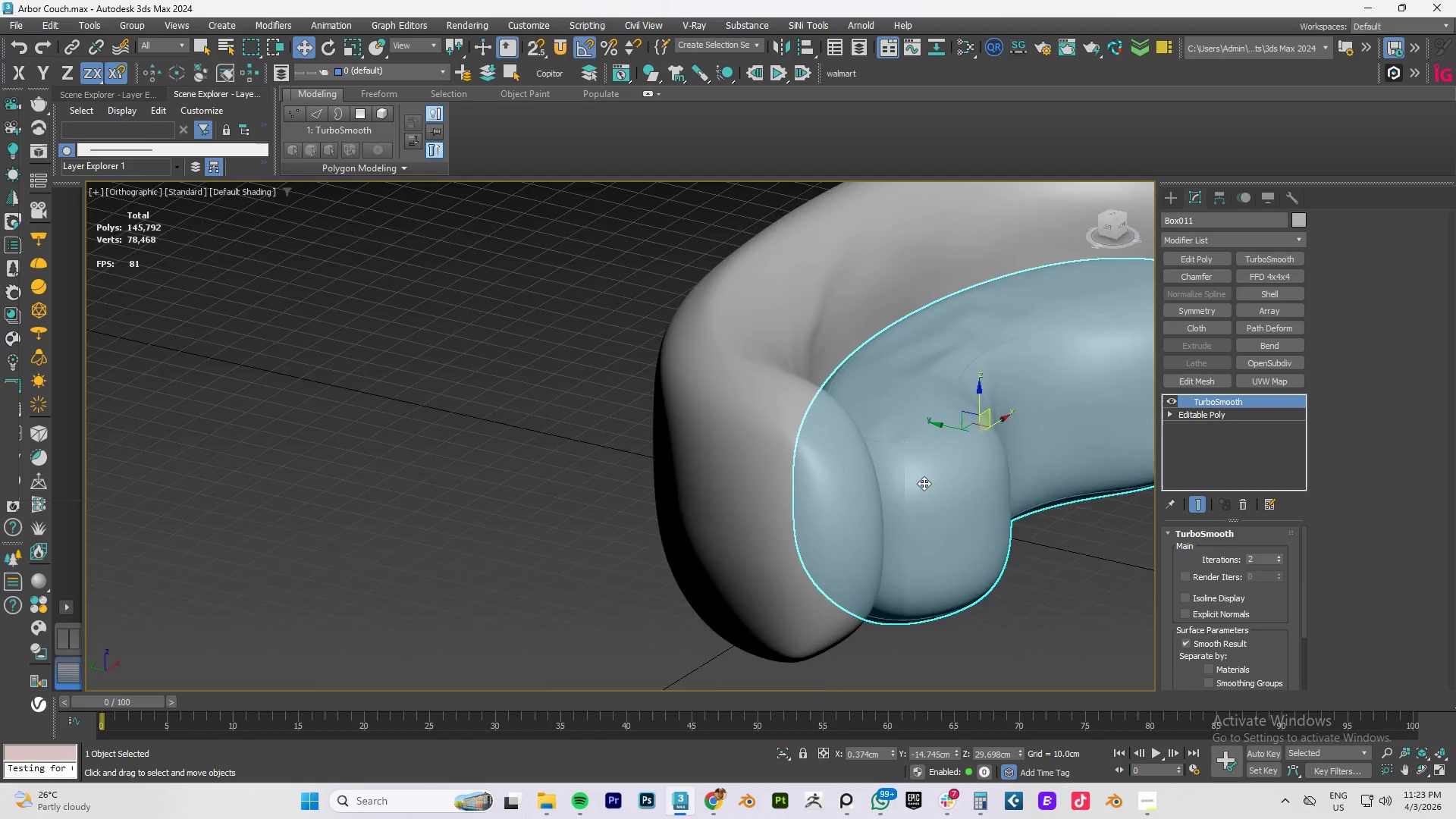 
scroll: coordinate [868, 460], scroll_direction: up, amount: 5.0
 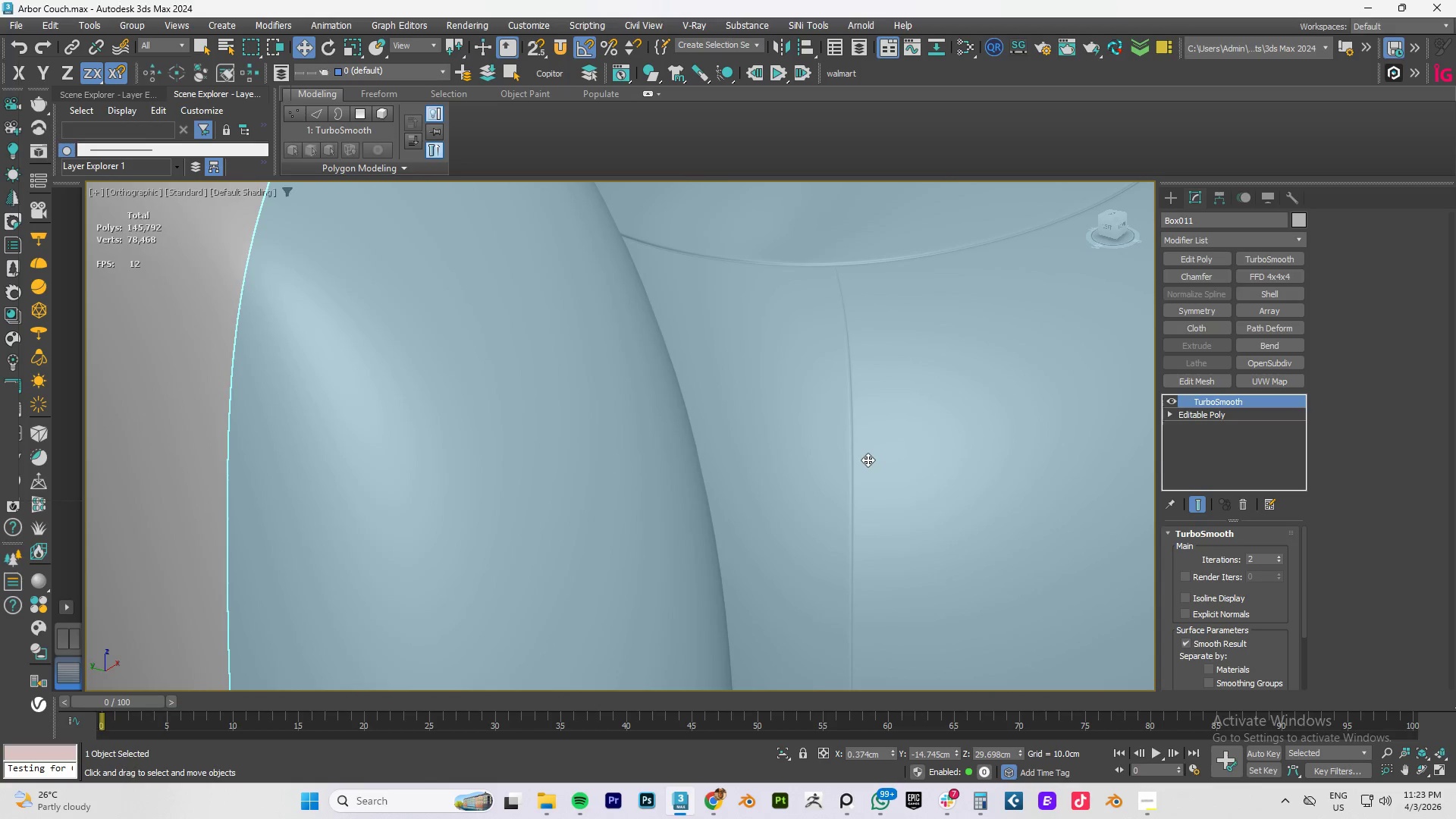 
key(Control+Z)
 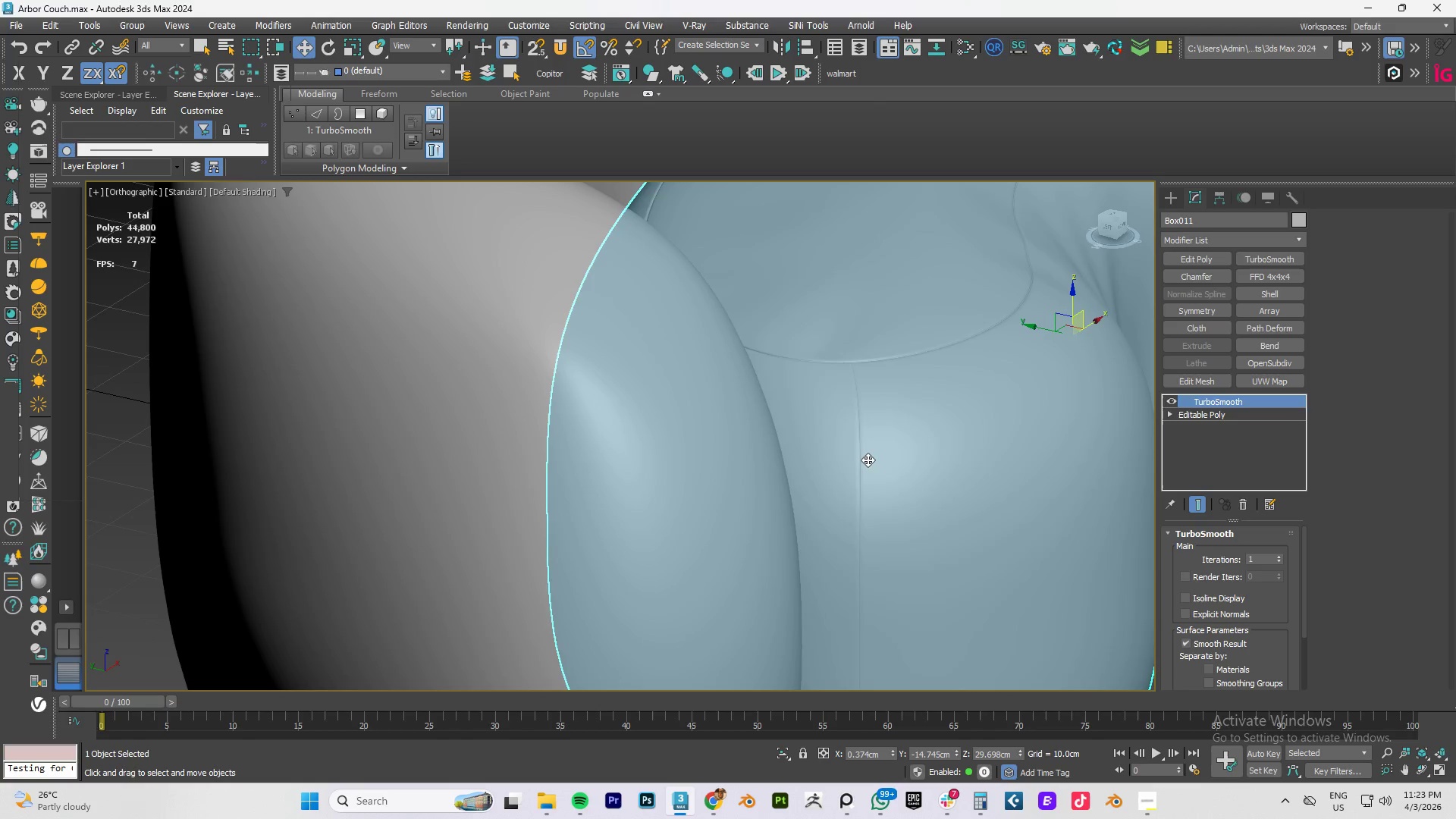 
scroll: coordinate [868, 460], scroll_direction: down, amount: 2.0
 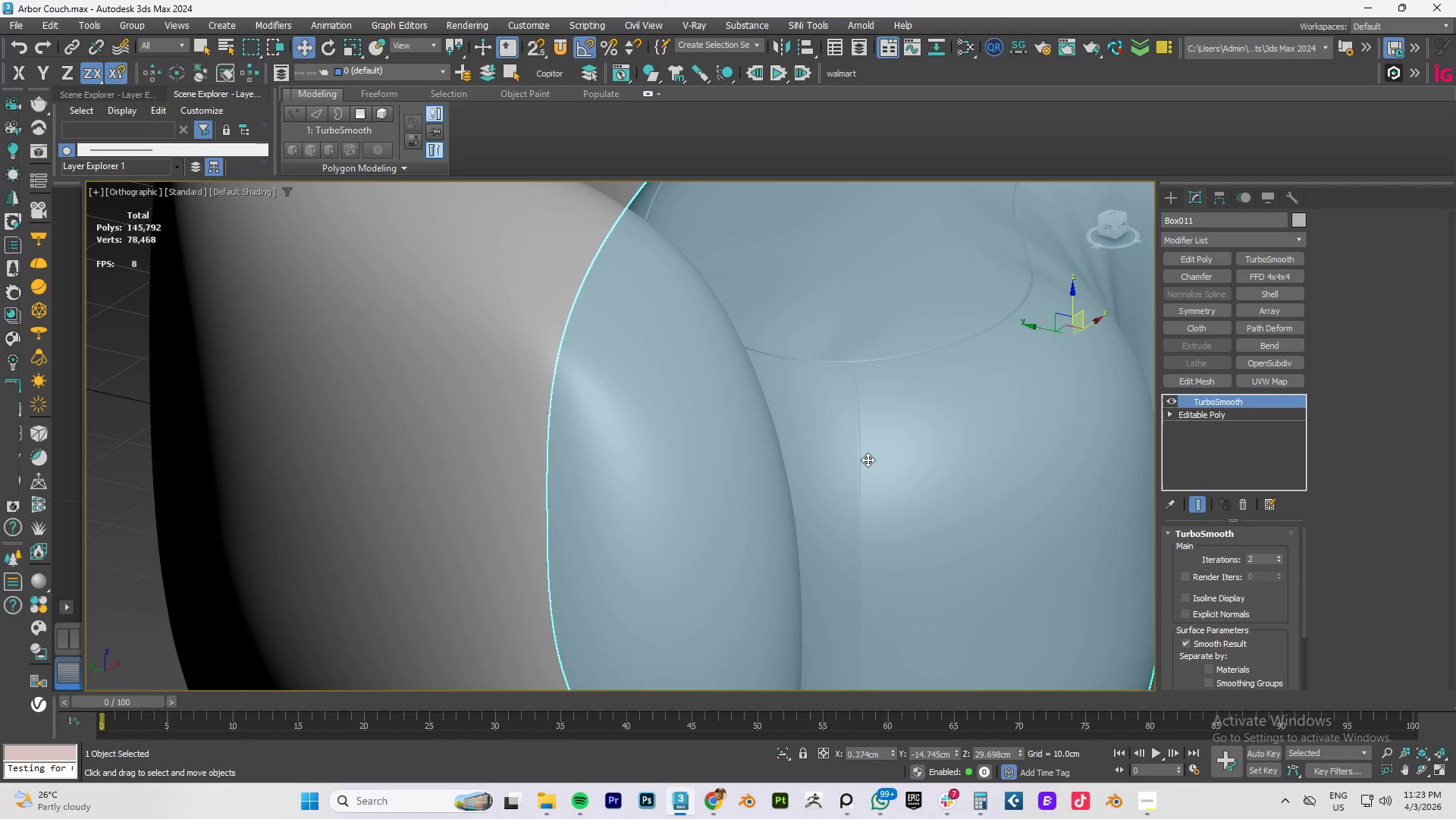 
key(Control+Z)
 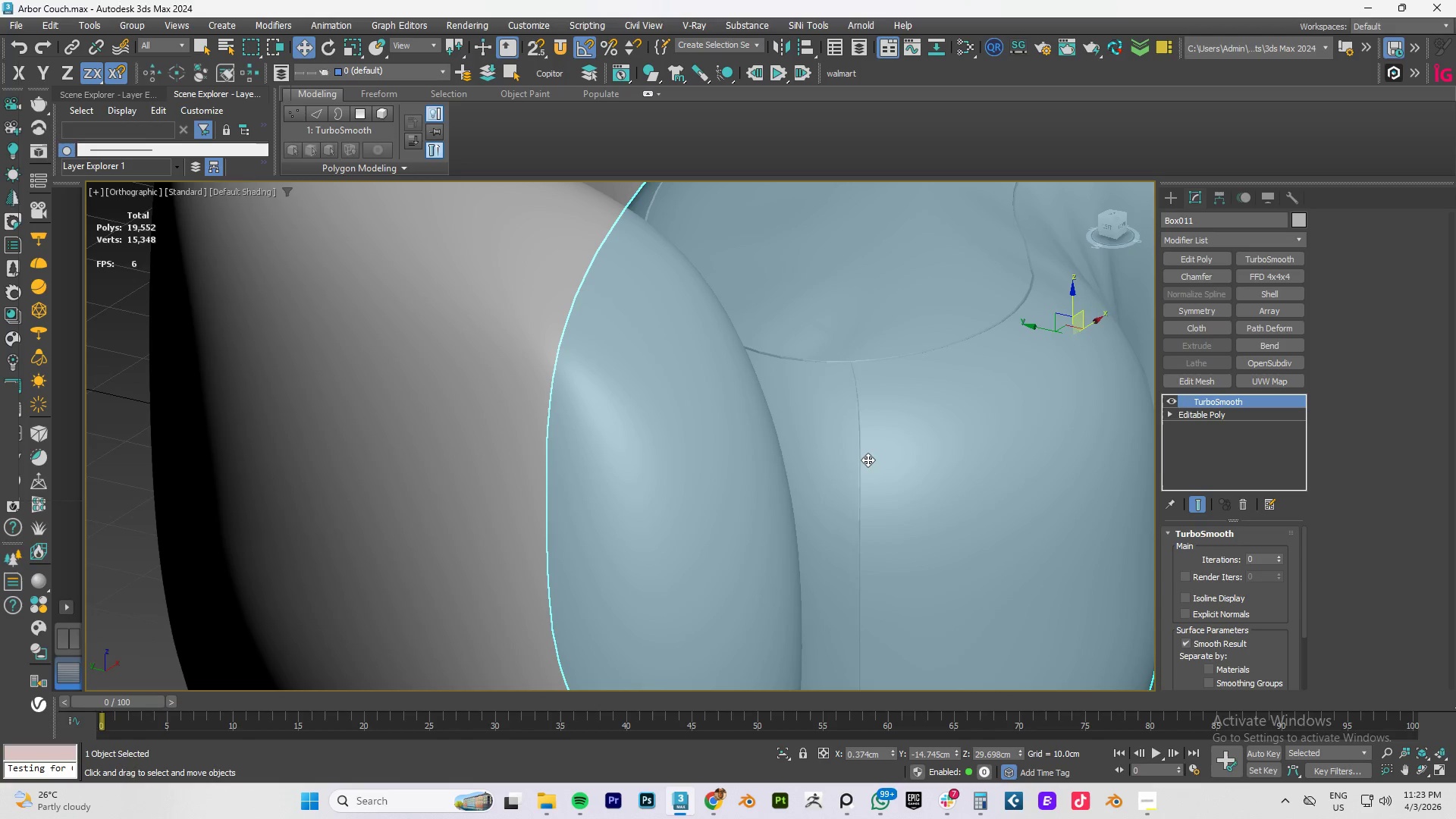 
key(Control+Z)
 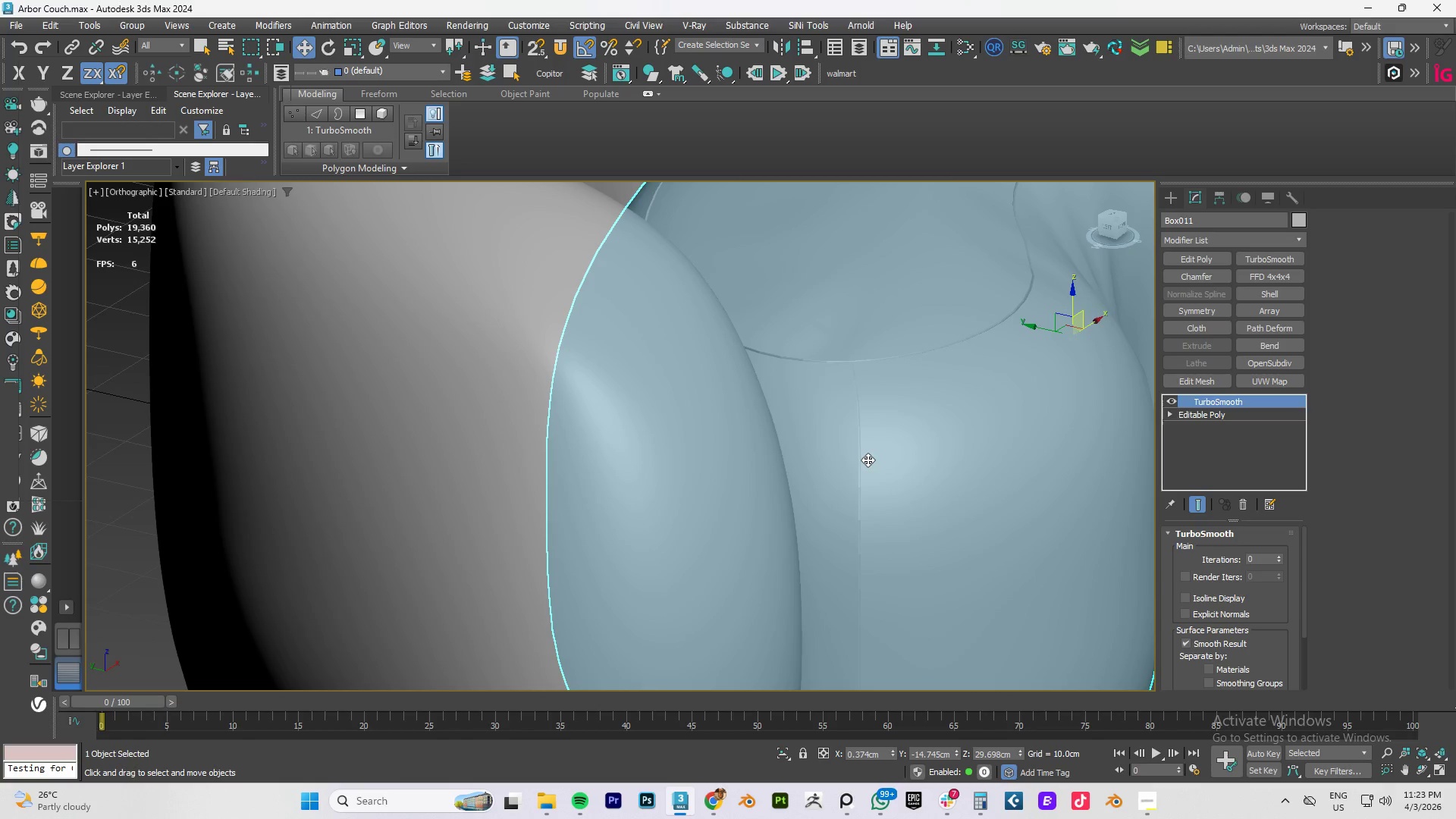 
key(Control+Z)
 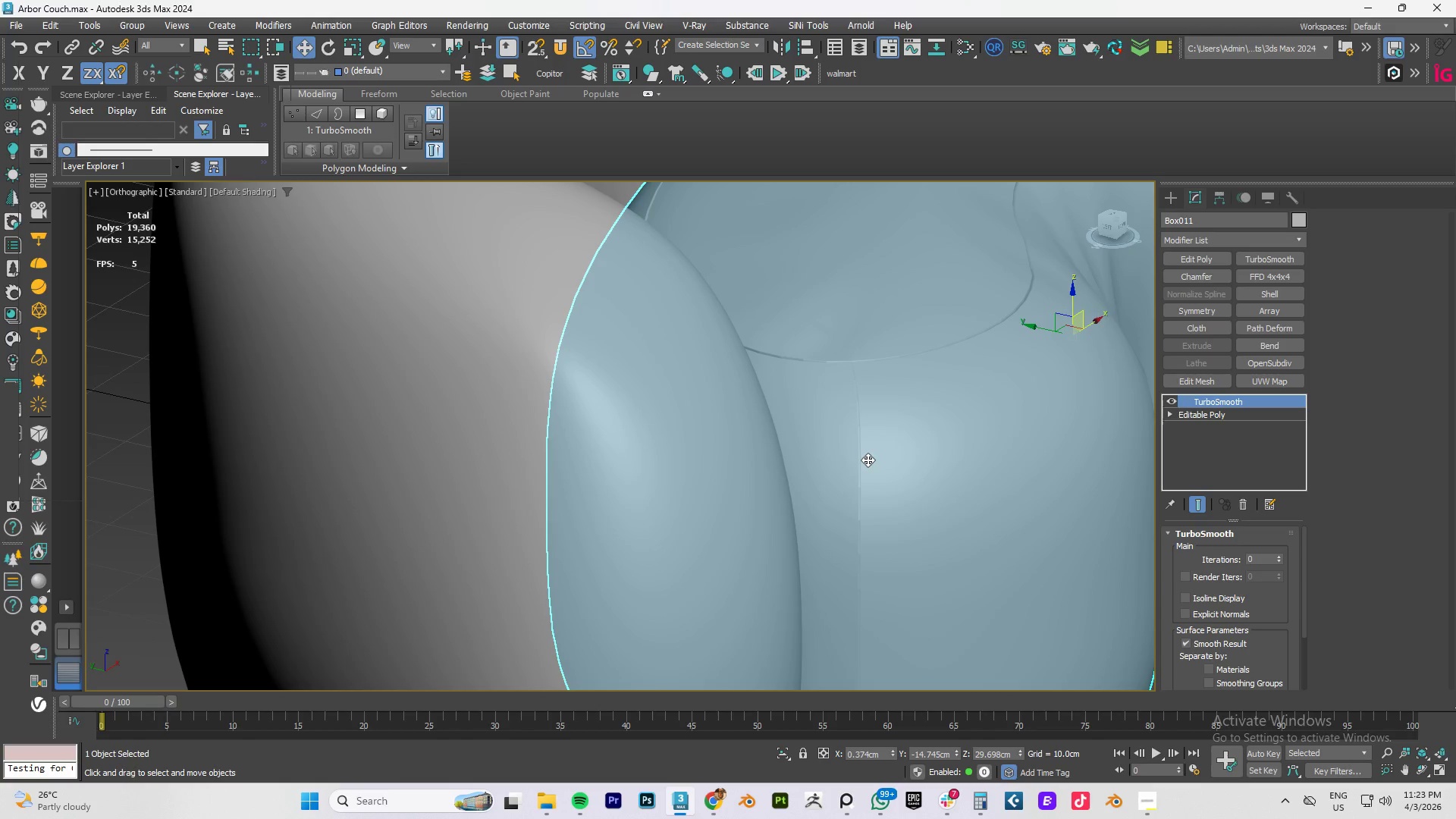 
key(F4)
 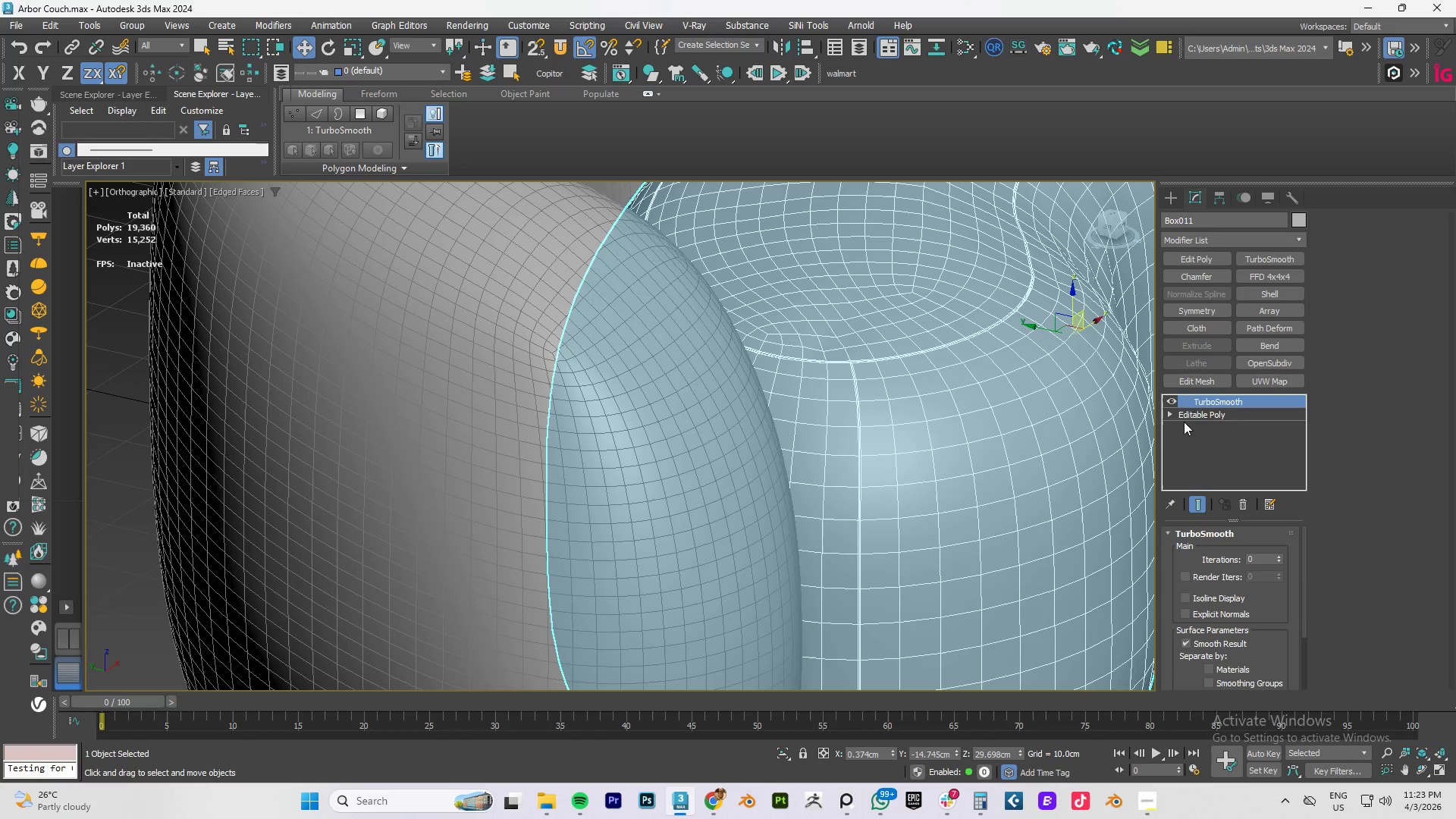 
hold_key(key=ControlLeft, duration=0.34)
 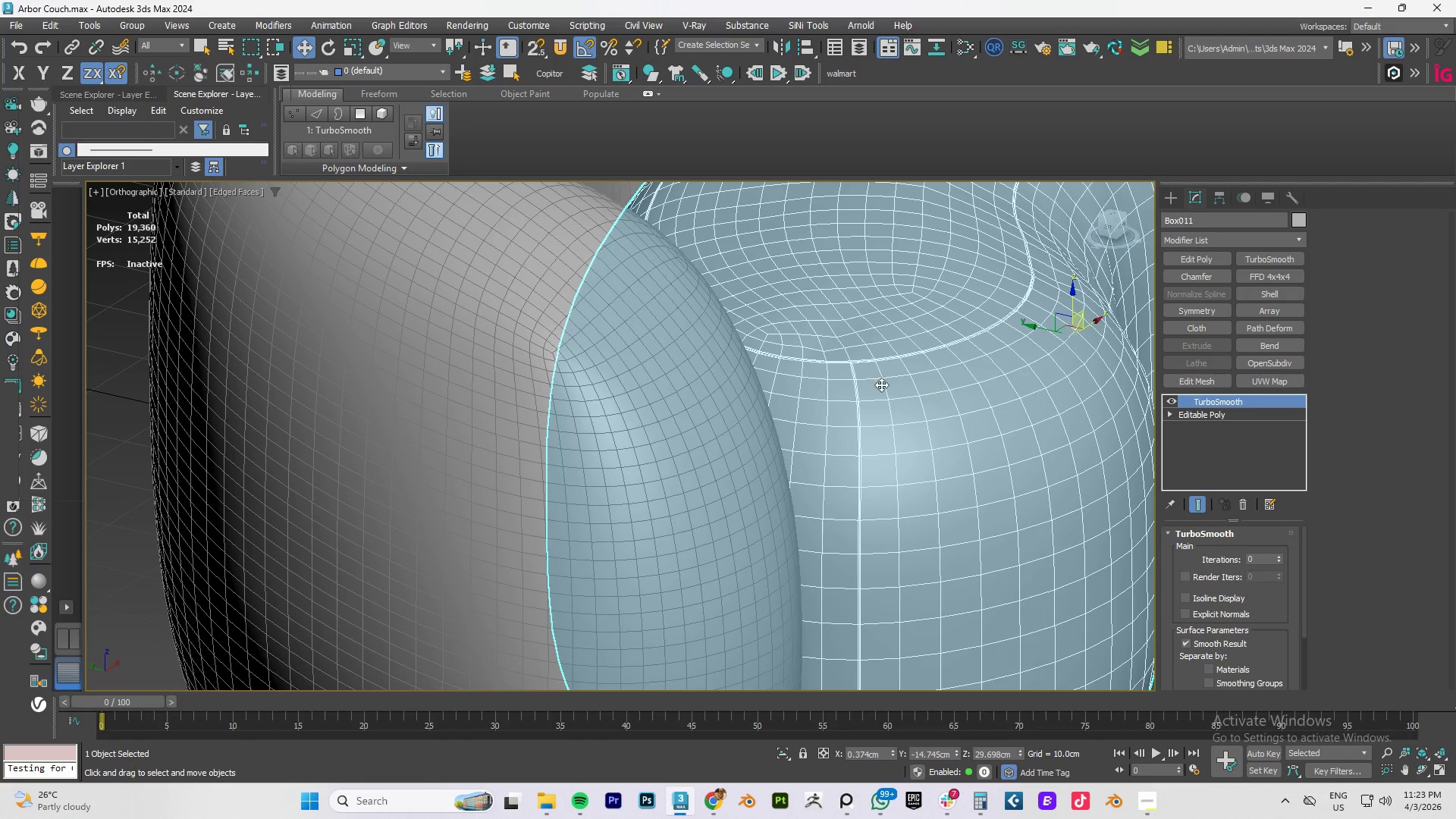 
key(Control+Z)
 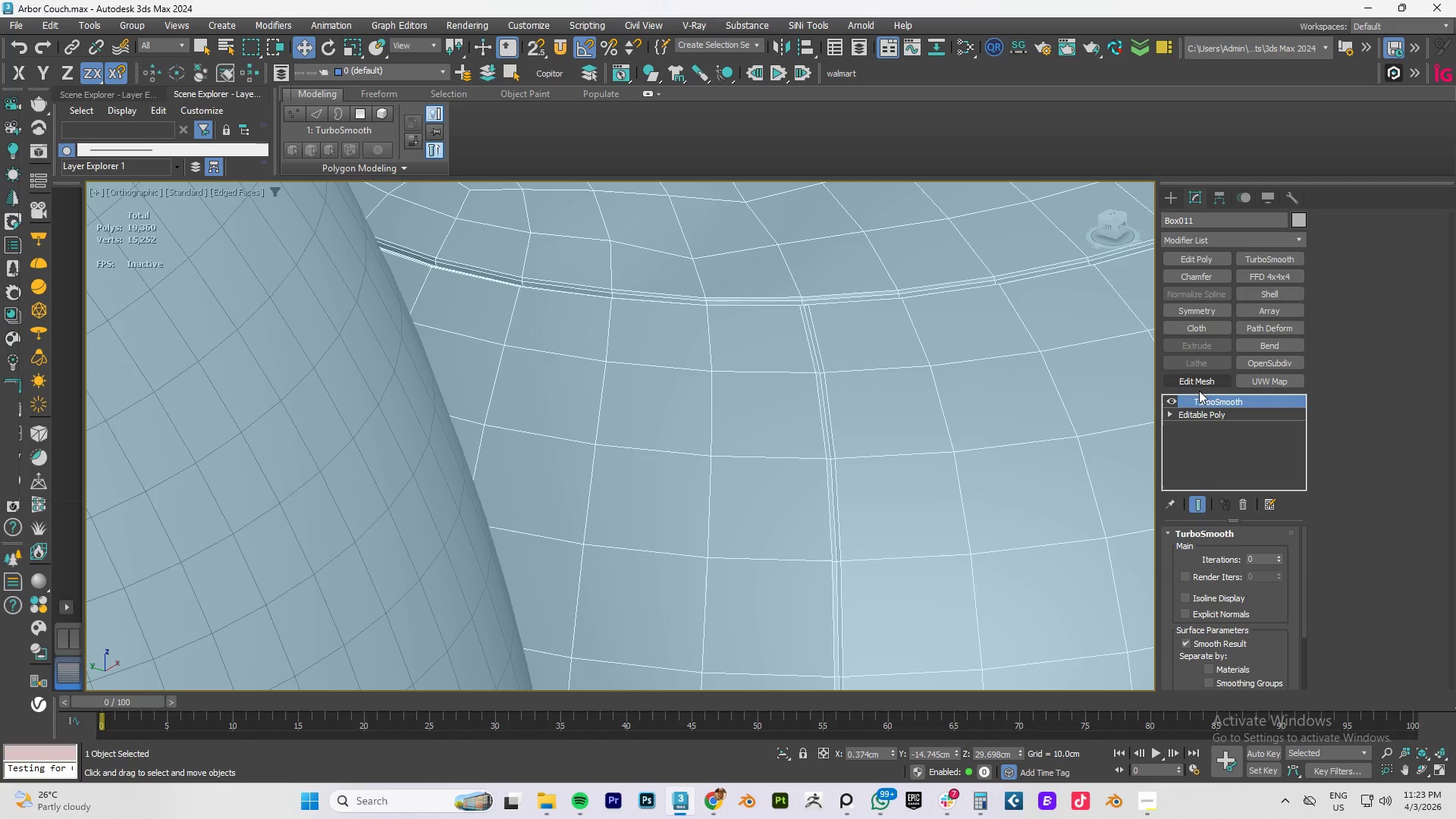 
scroll: coordinate [867, 382], scroll_direction: up, amount: 4.0
 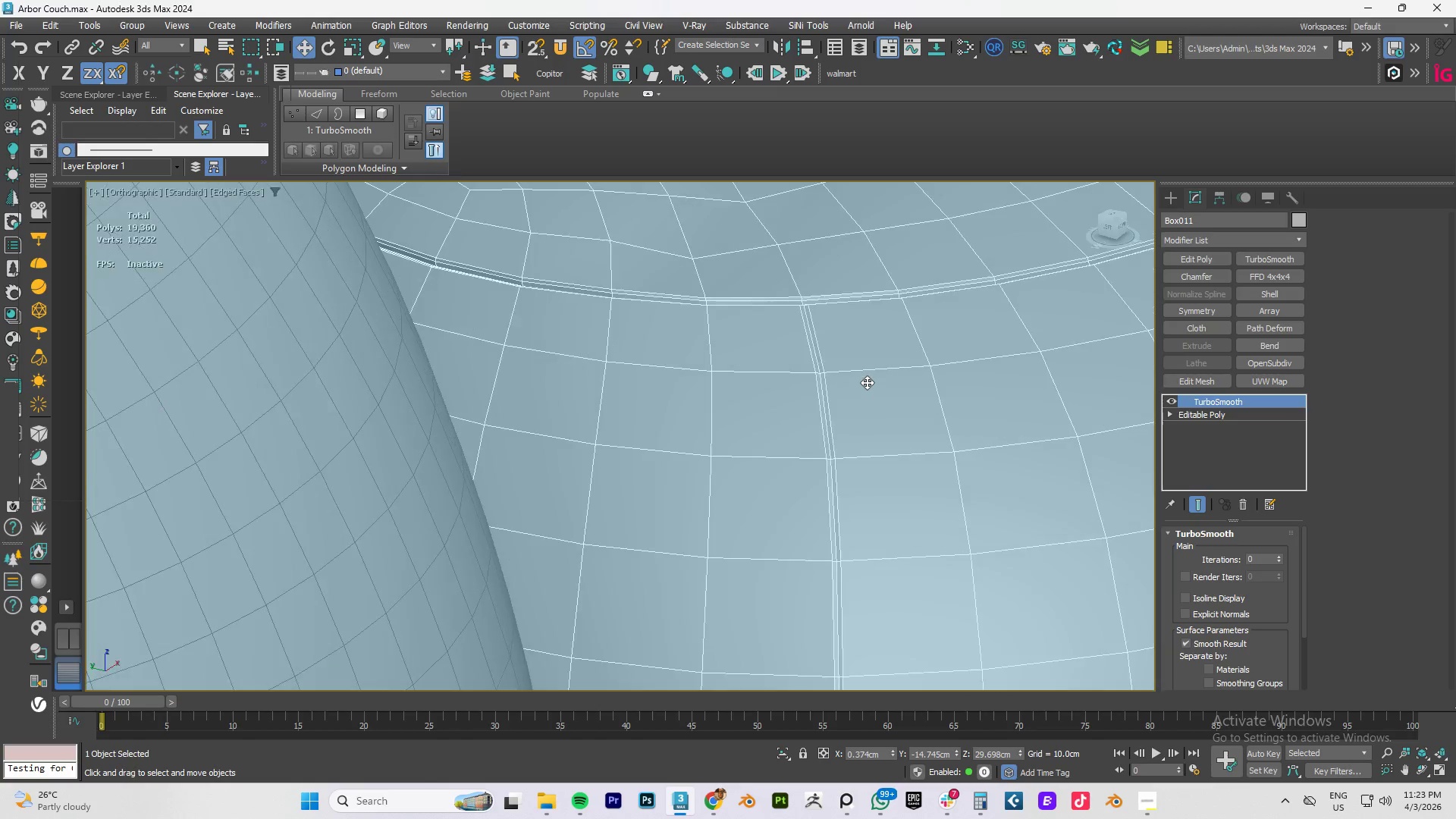 
left_click([1173, 400])
 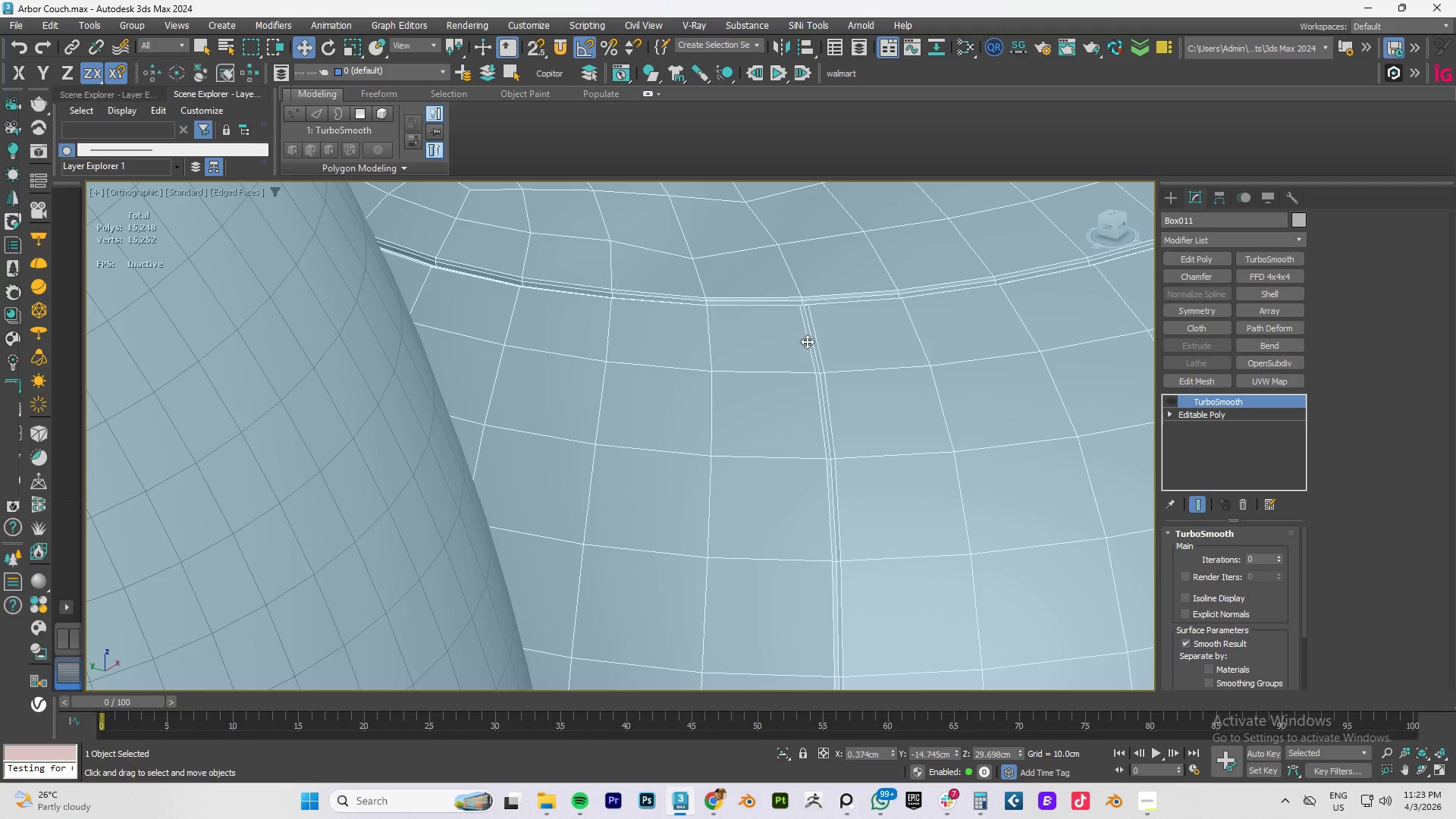 
hold_key(key=AltLeft, duration=0.41)
 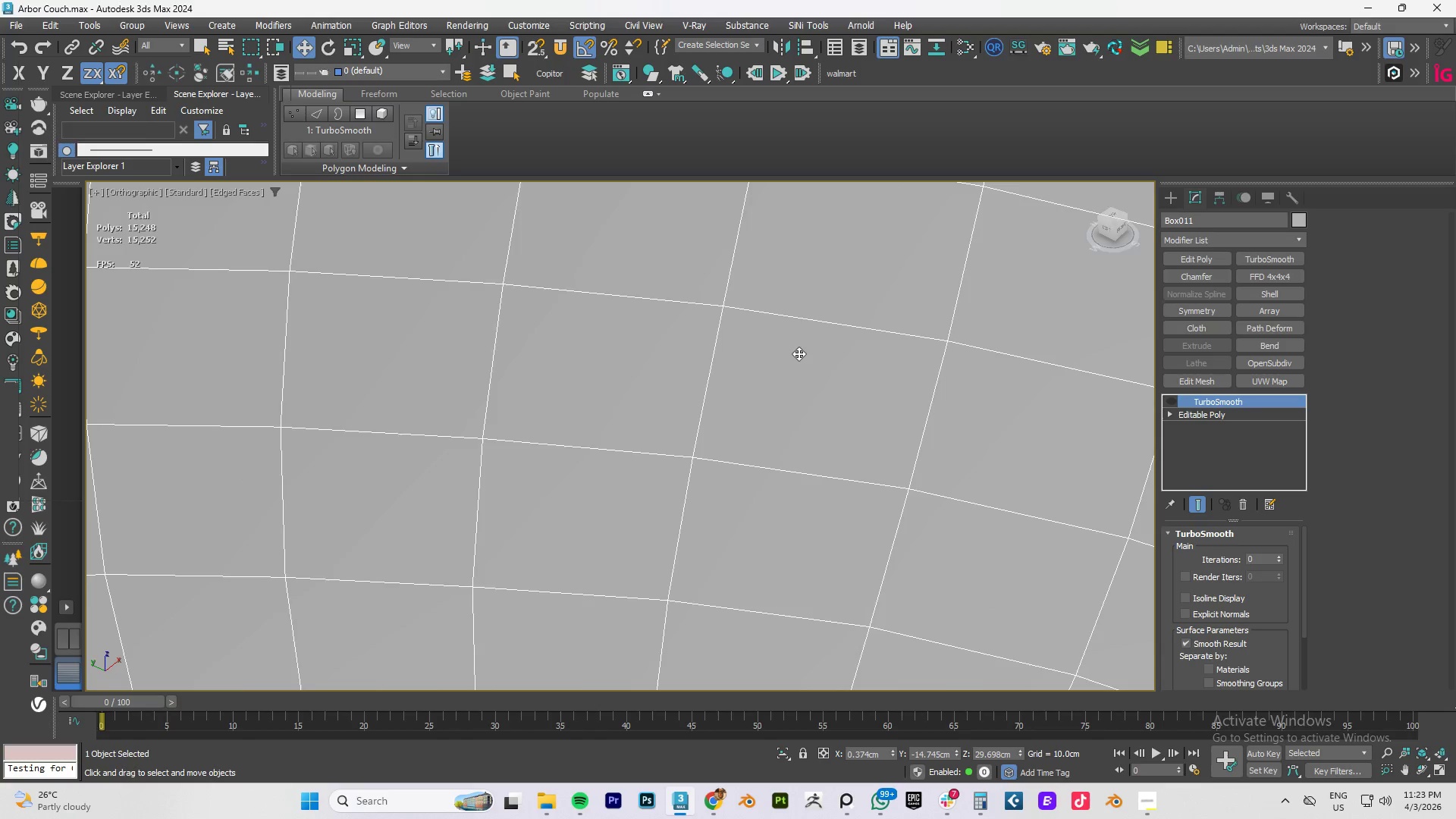 
scroll: coordinate [807, 335], scroll_direction: up, amount: 2.0
 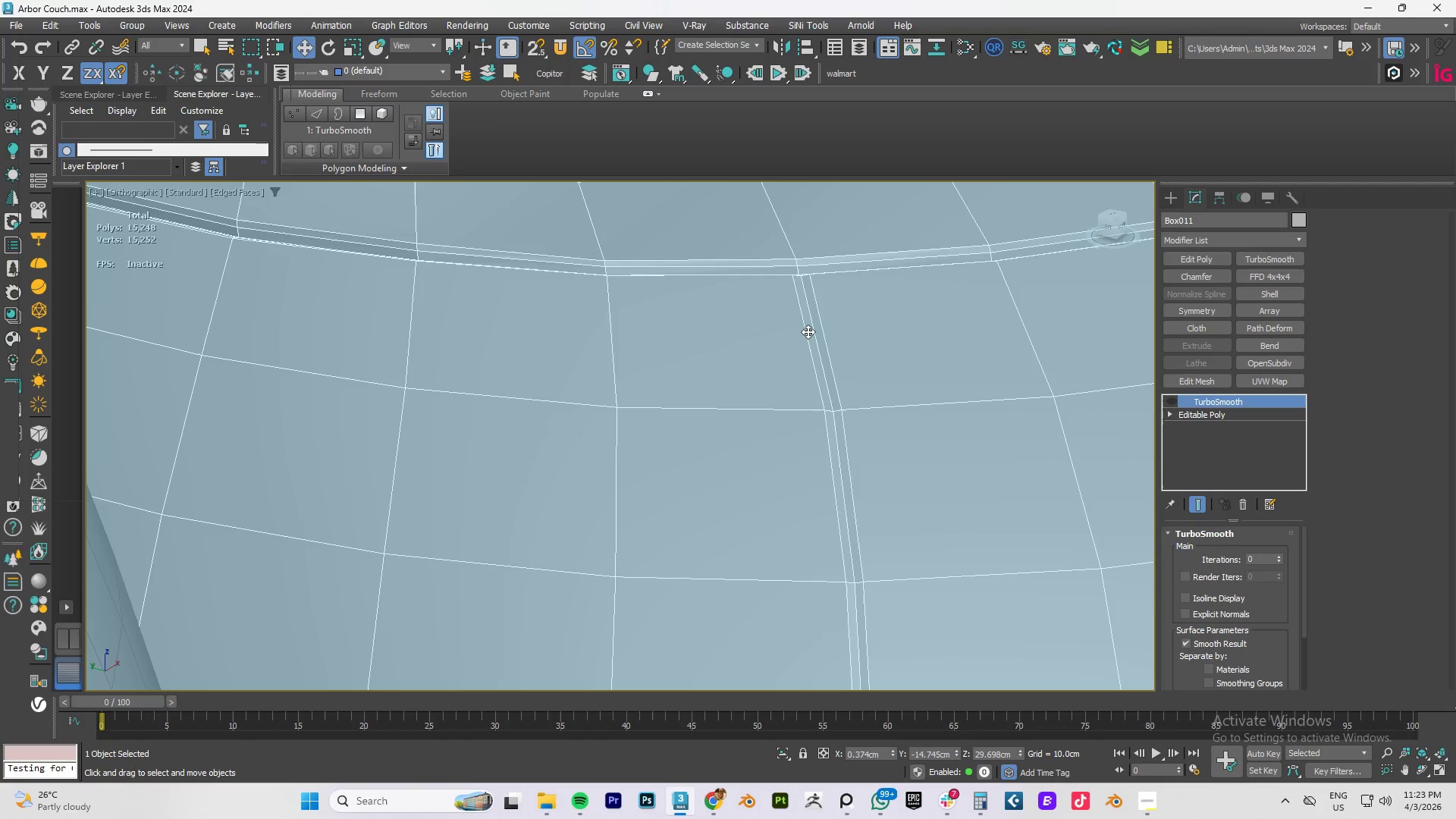 
scroll: coordinate [799, 360], scroll_direction: down, amount: 8.0
 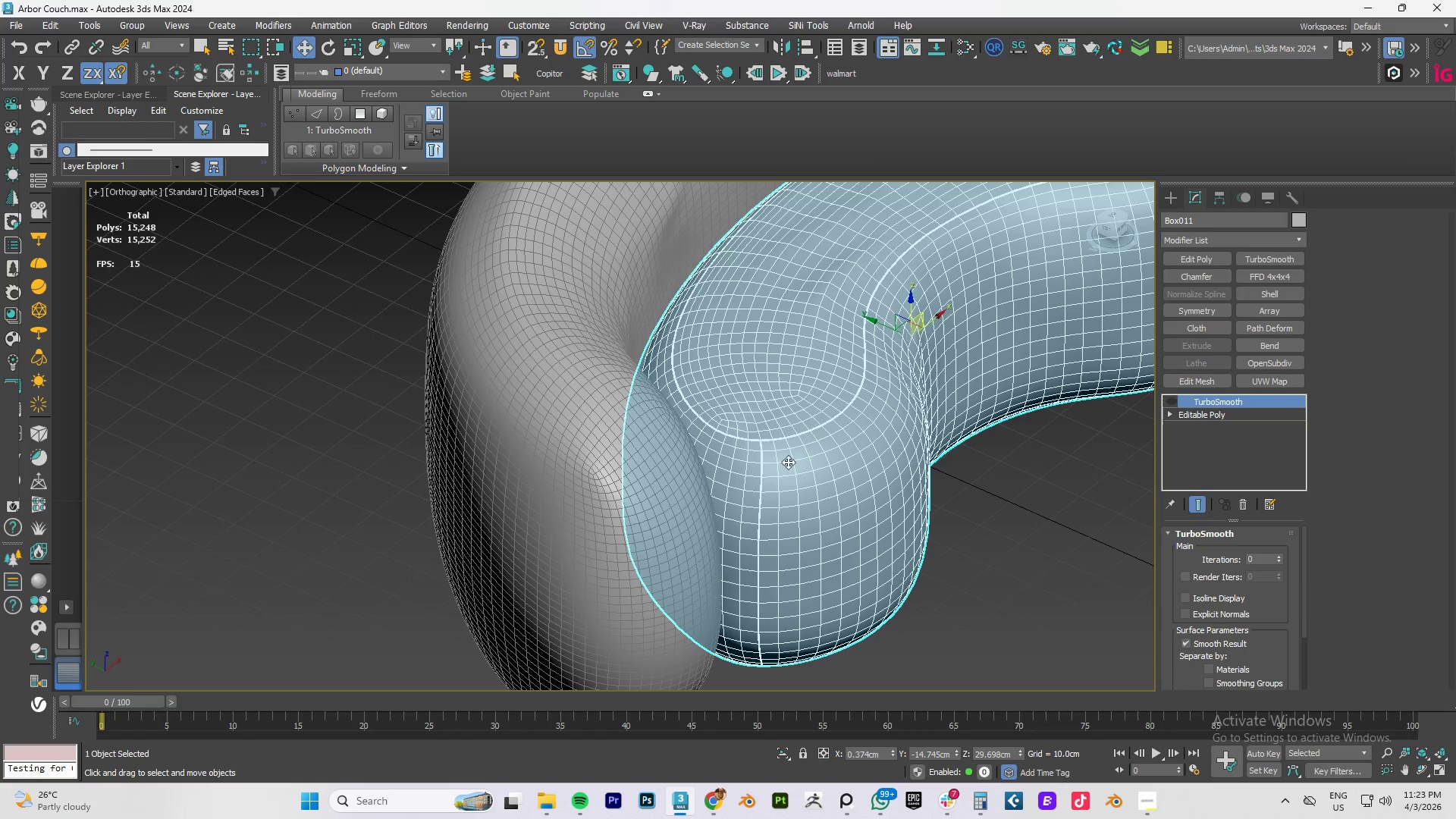 
key(Control+Z)
 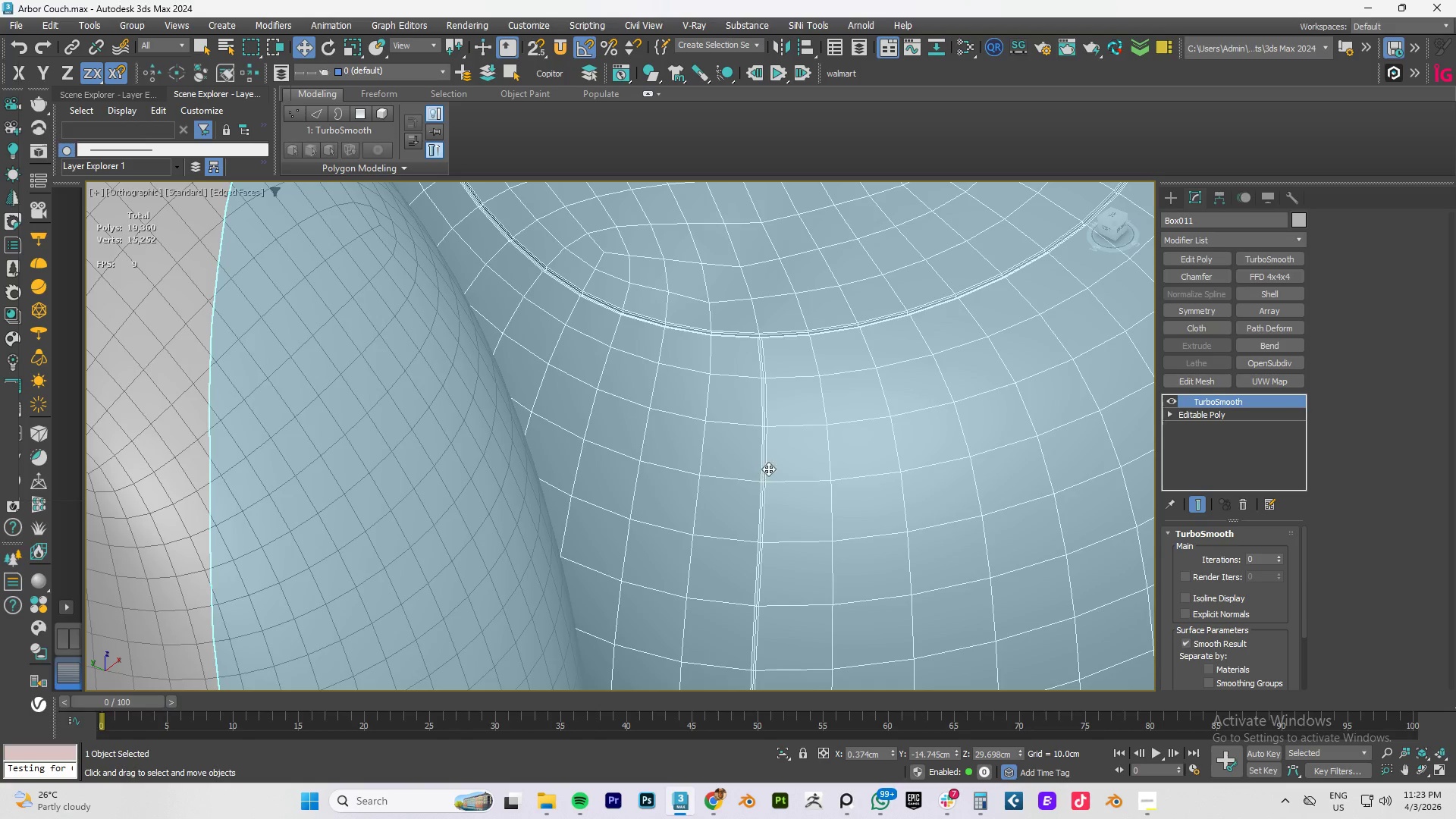 
scroll: coordinate [761, 475], scroll_direction: up, amount: 4.0
 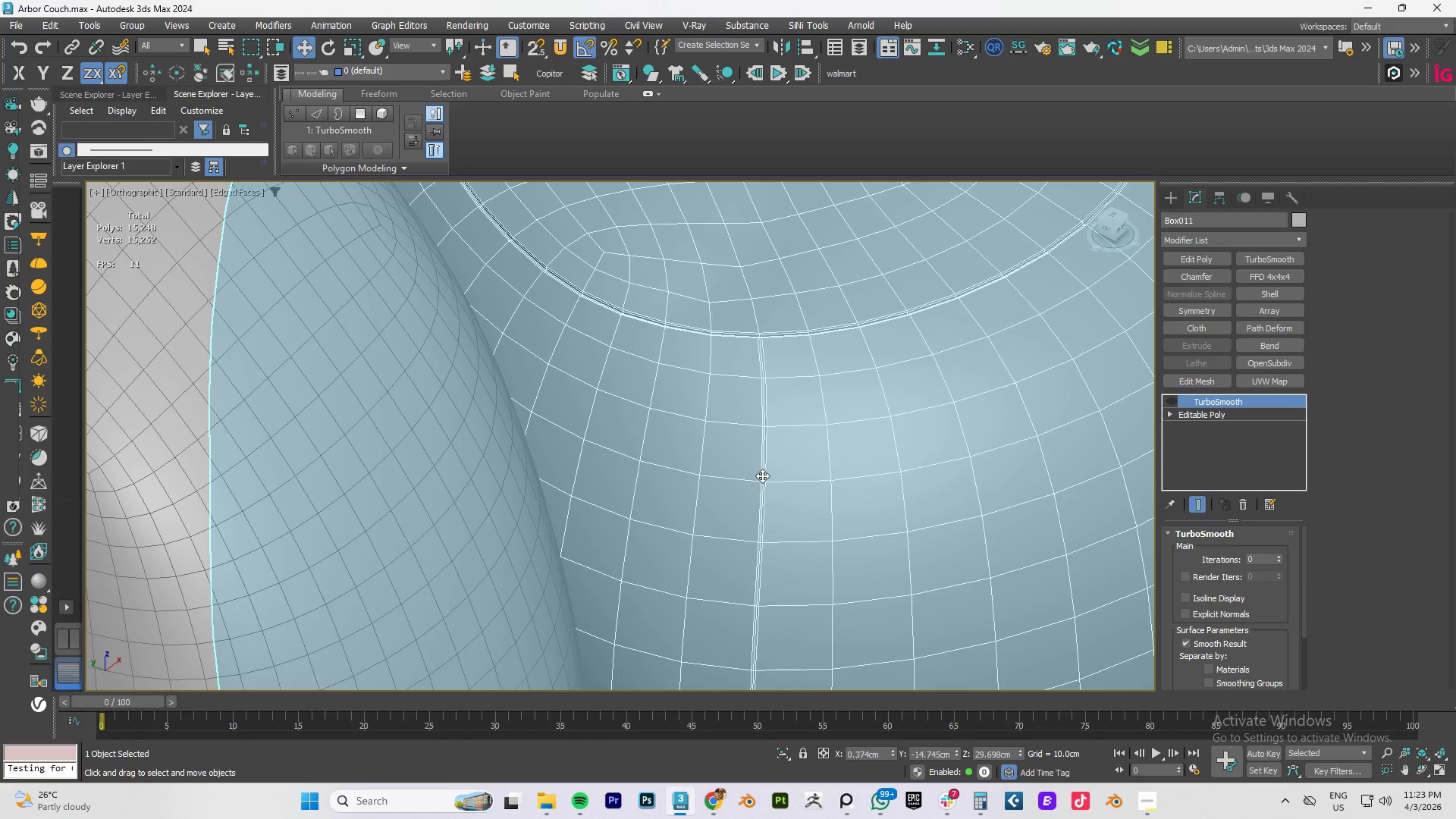 
key(Control+Z)
 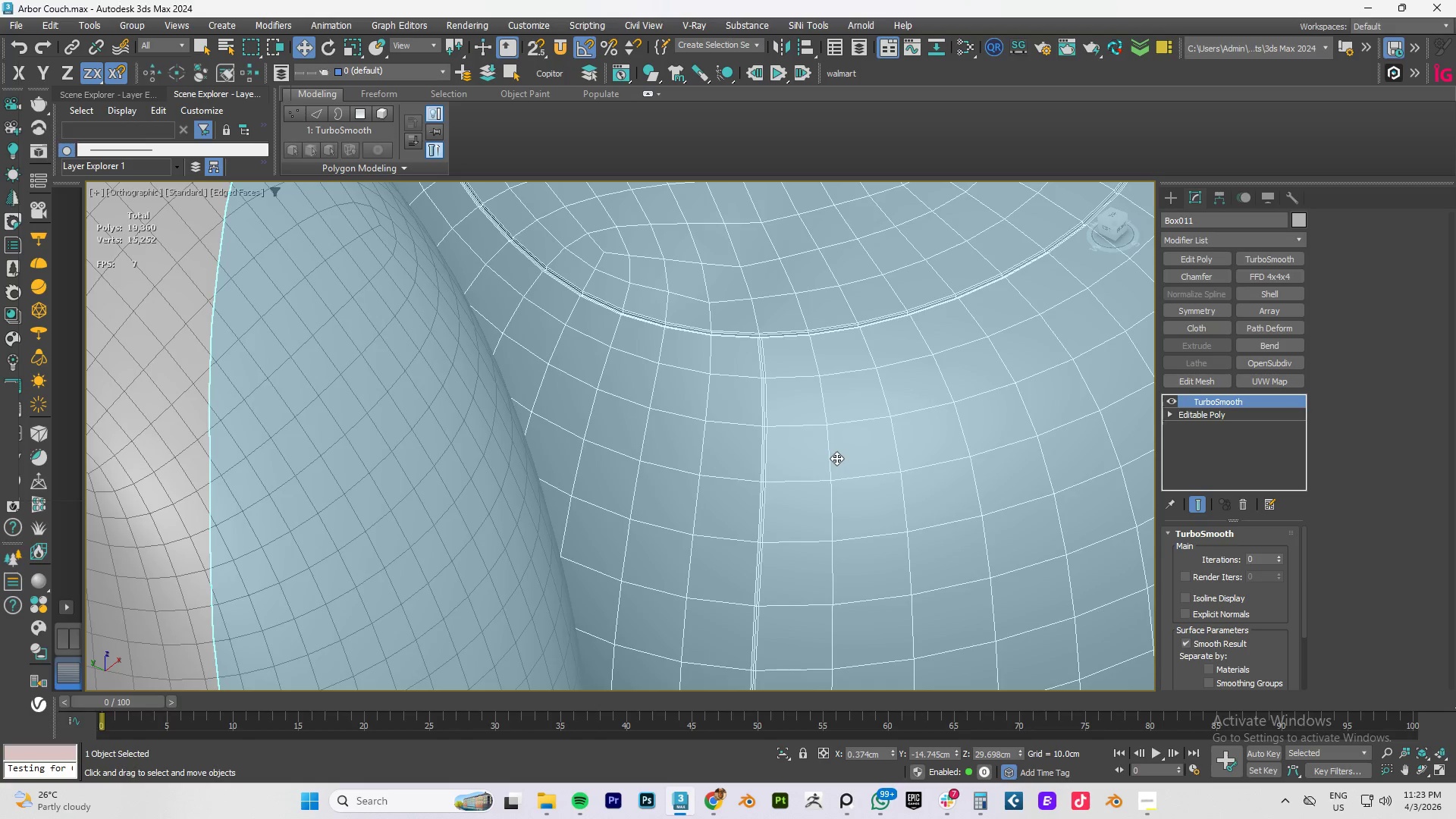 
key(Control+Z)
 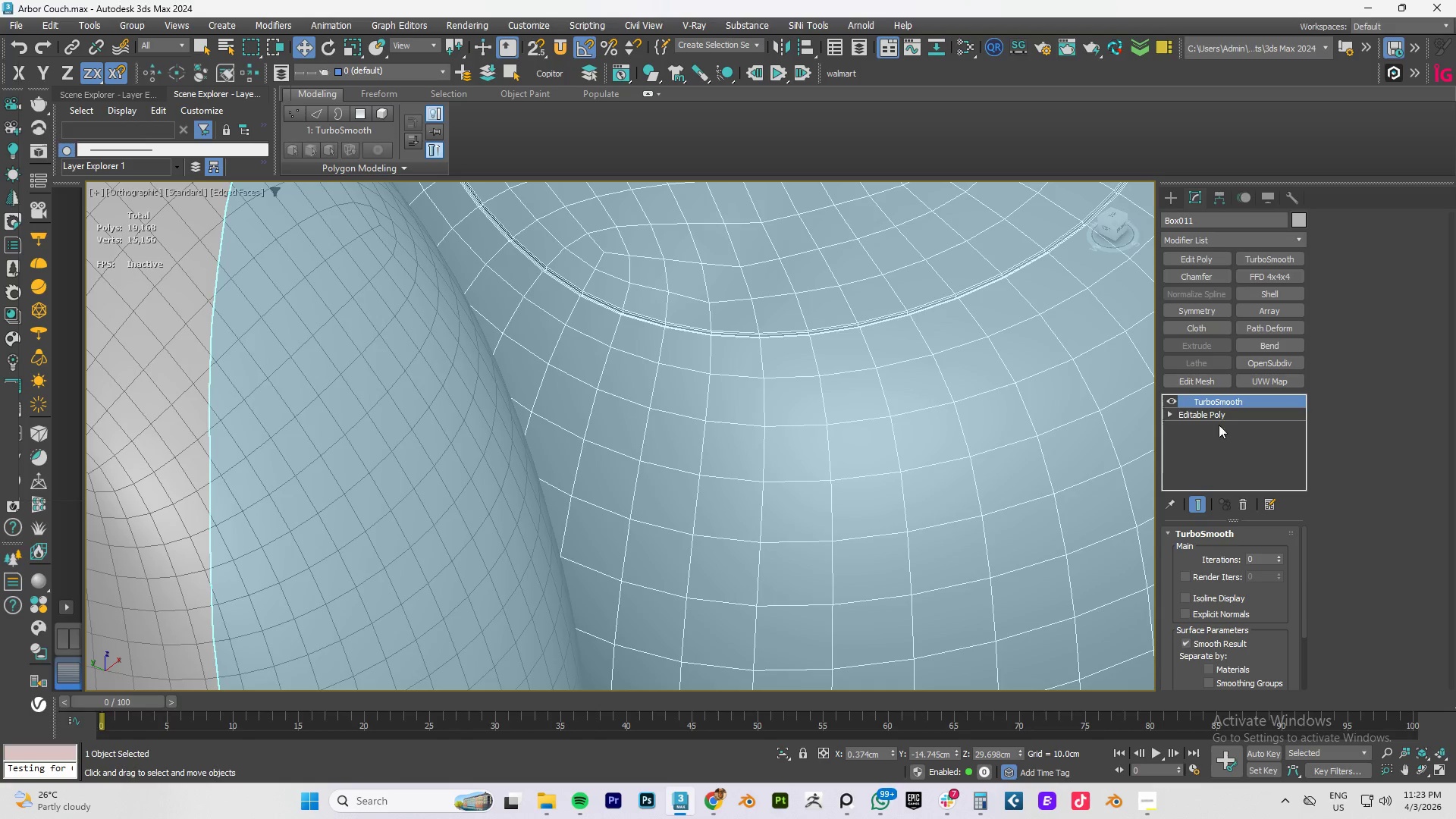 
left_click([1234, 413])
 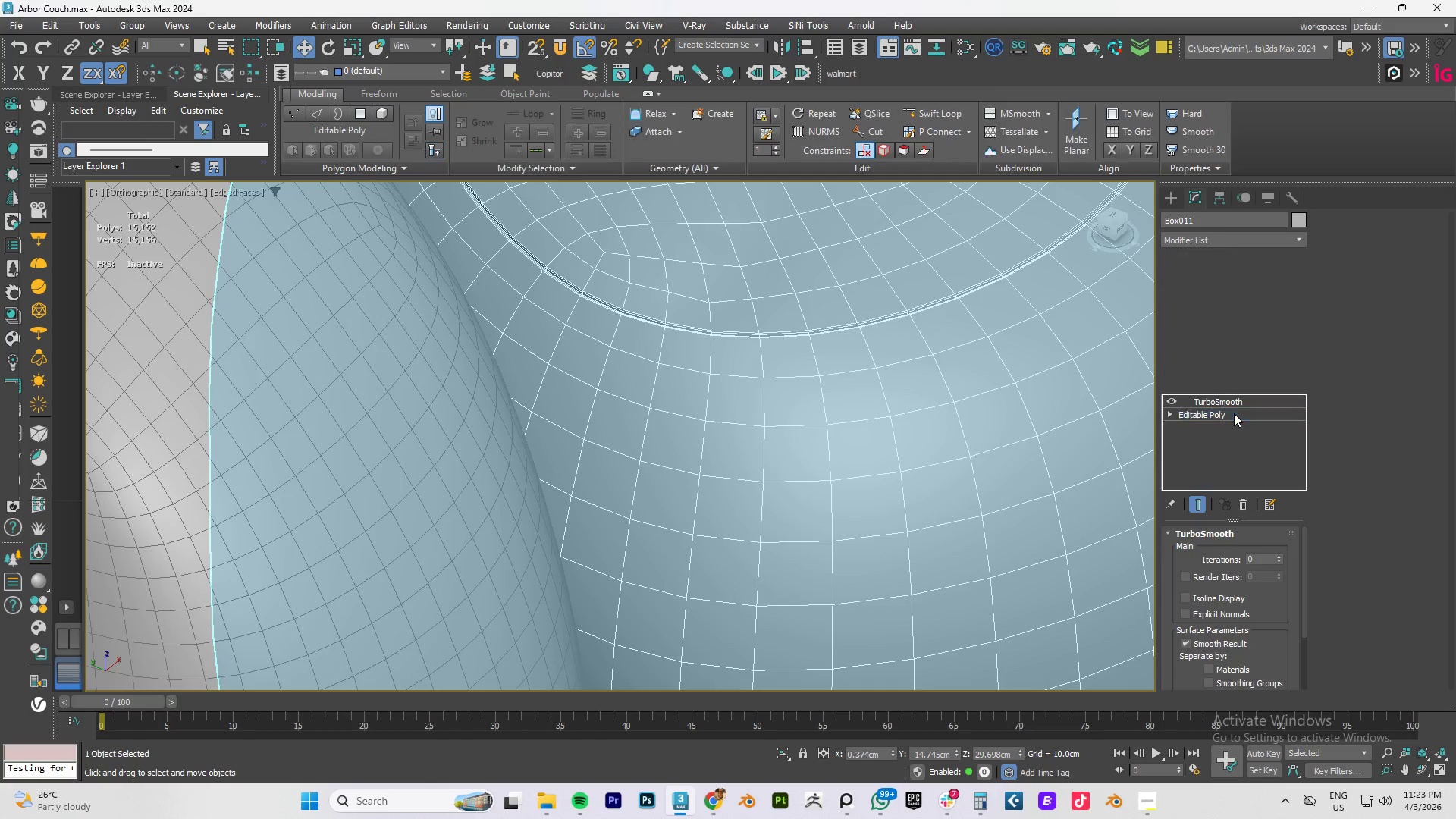 
key(2)
 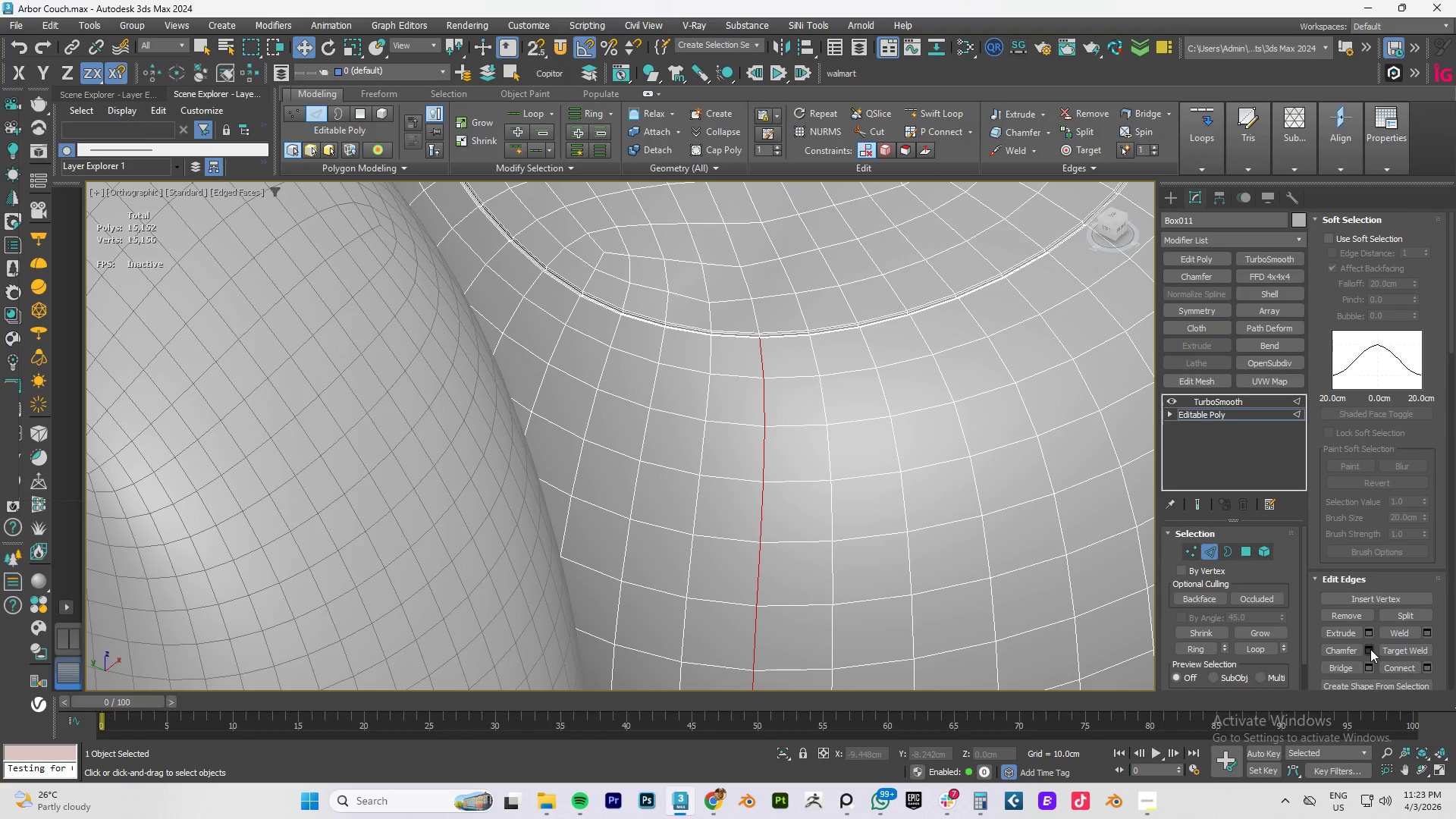 
left_click([1370, 629])
 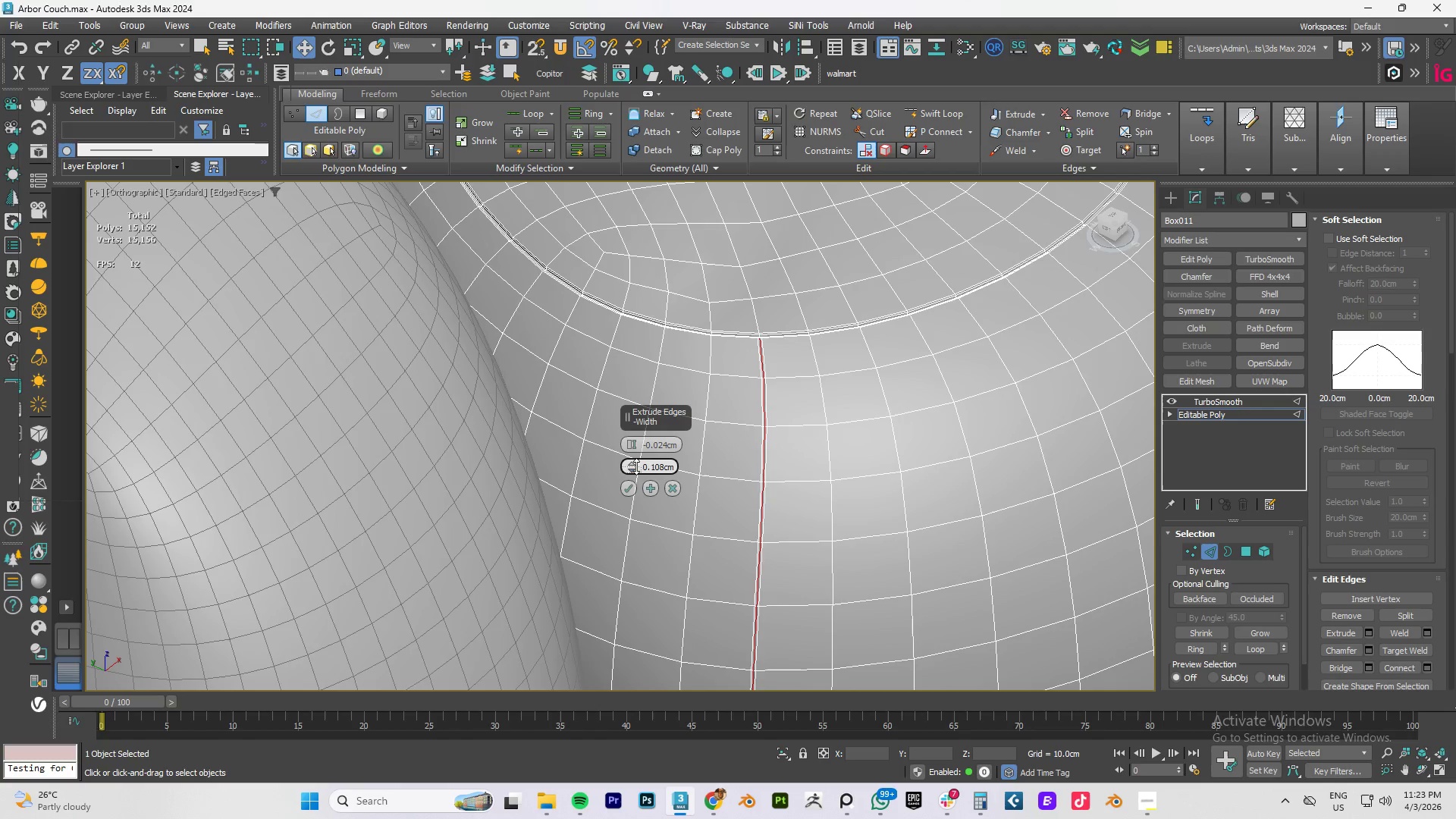 
wait(8.09)
 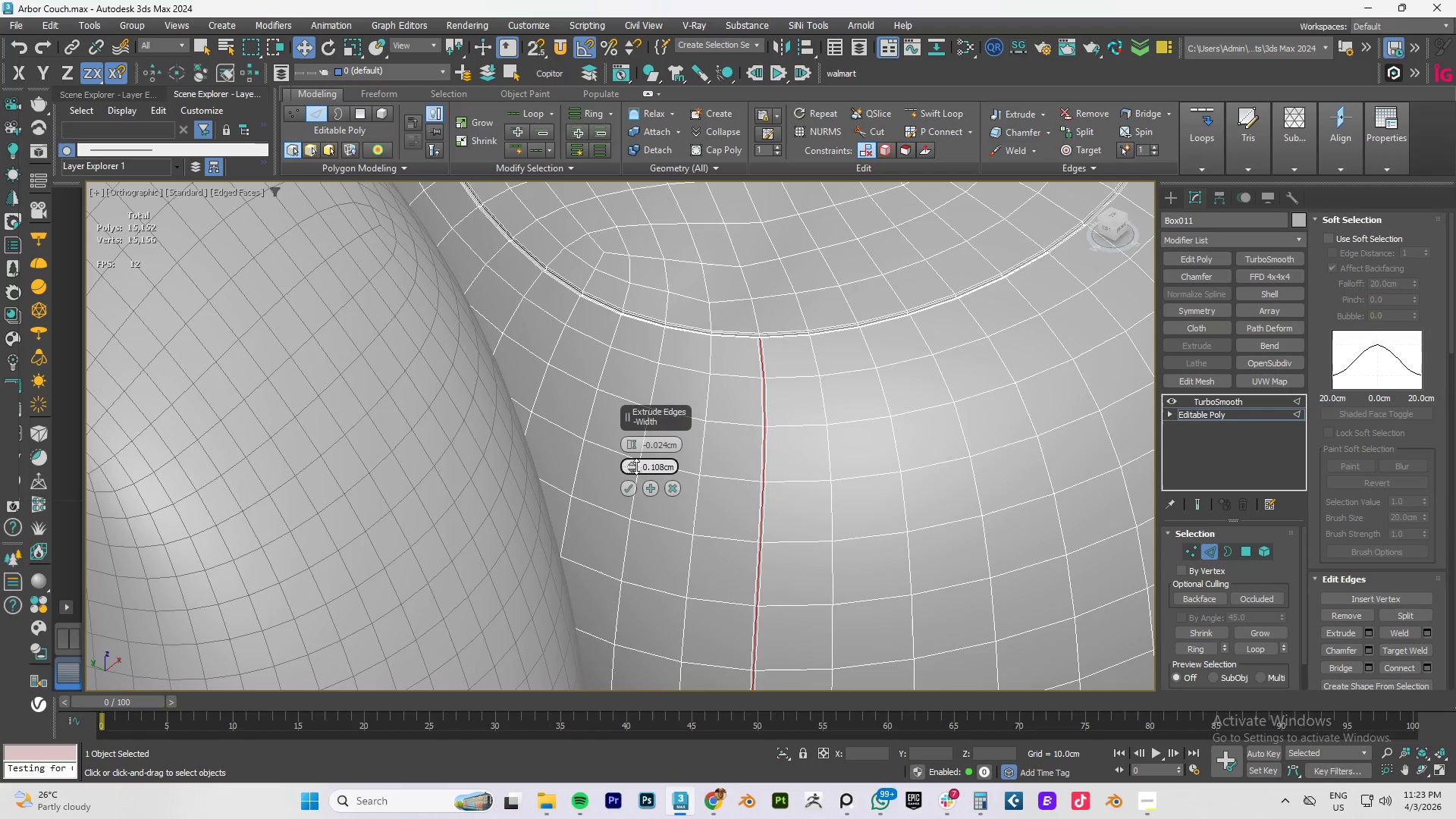 
scroll: coordinate [795, 458], scroll_direction: up, amount: 1.0
 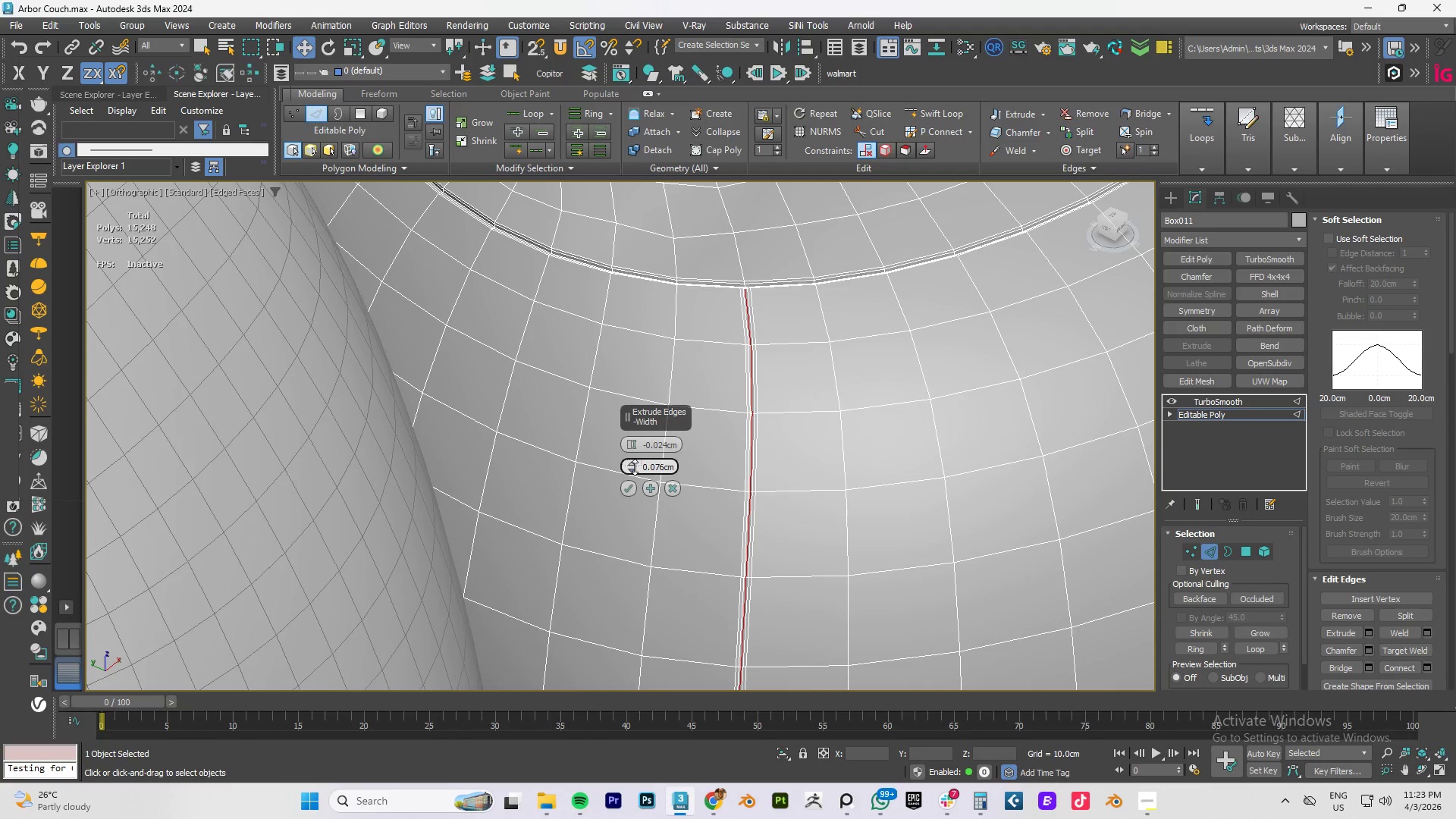 
wait(6.3)
 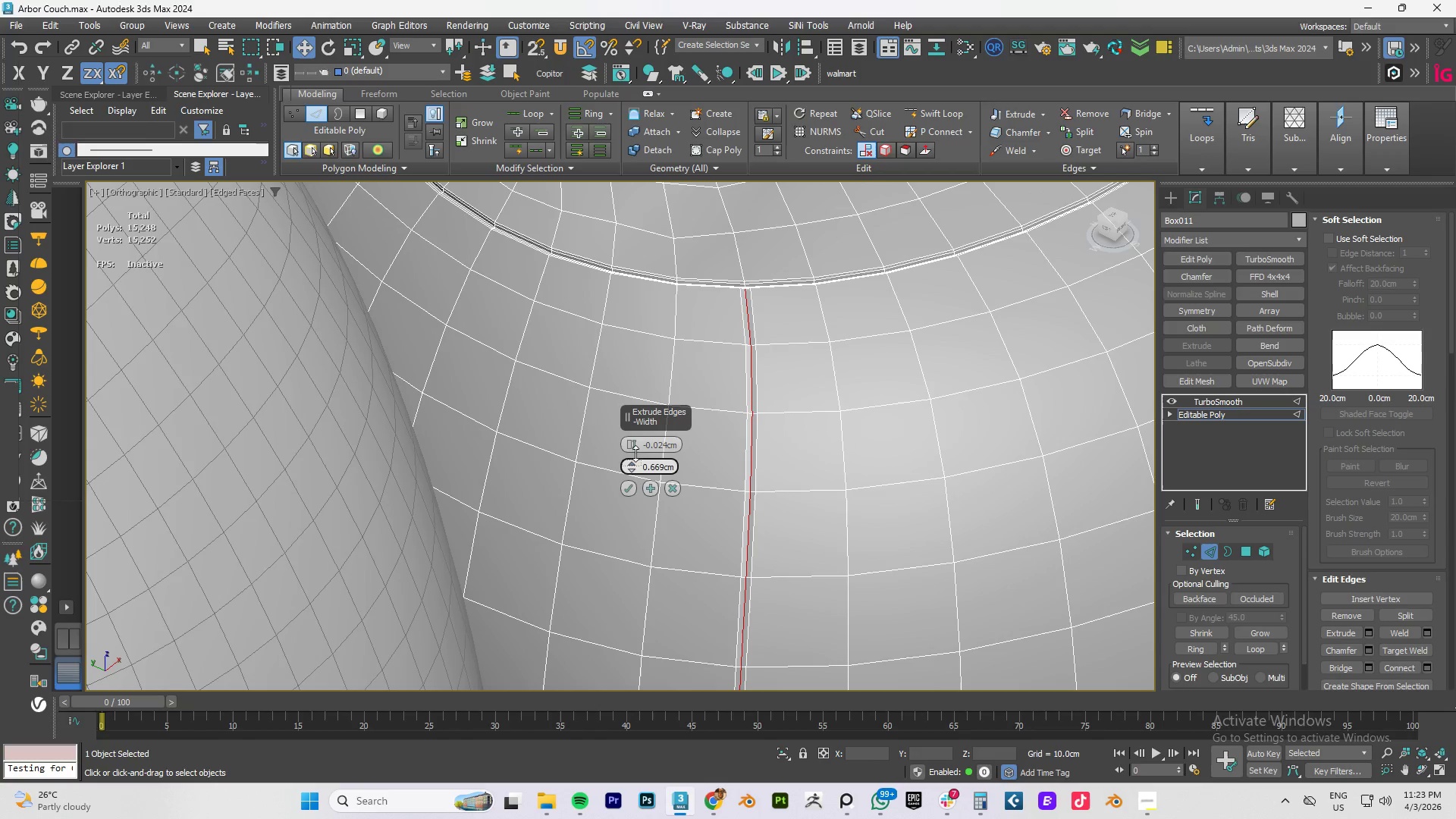 
left_click([627, 489])
 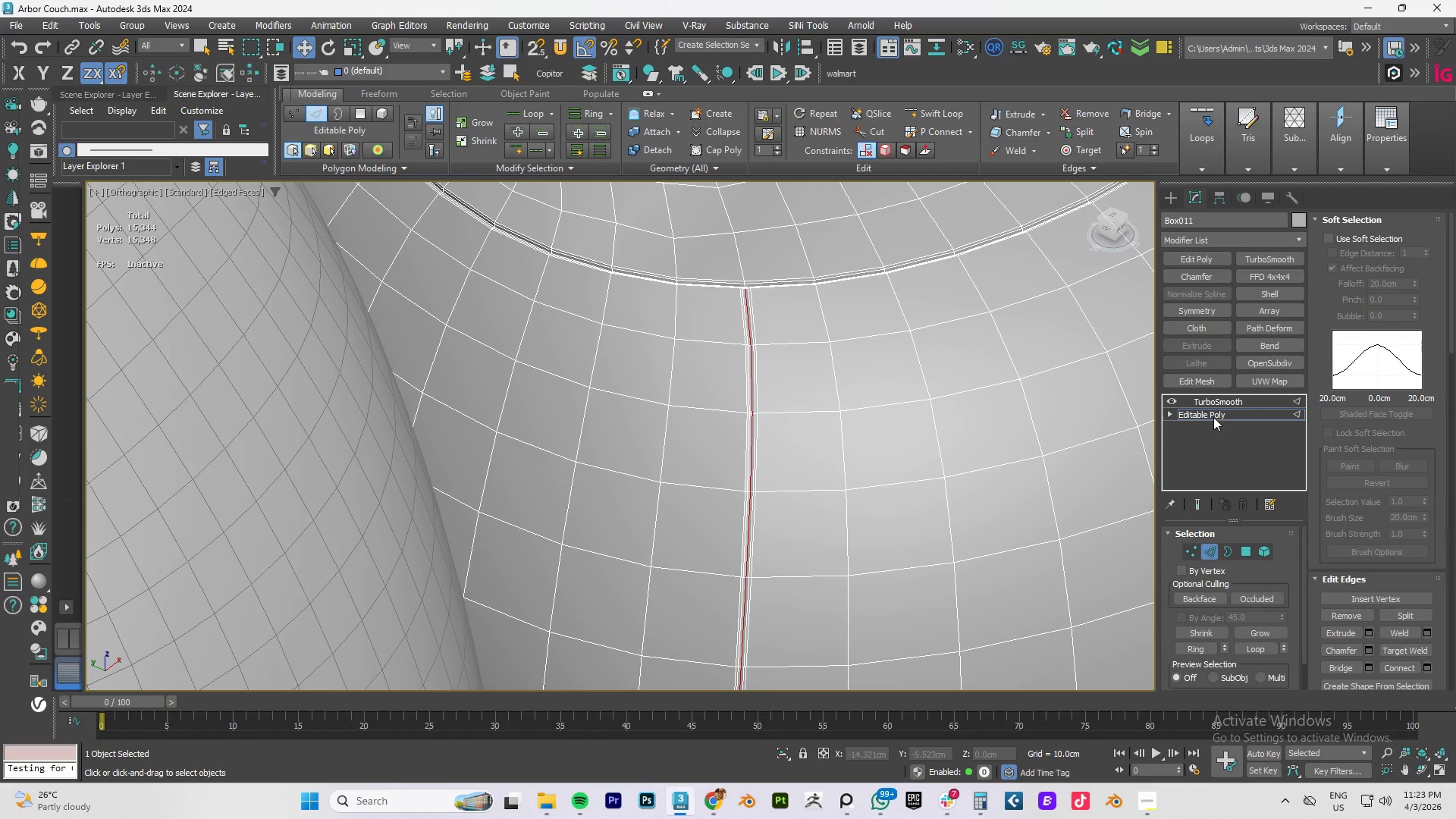 
left_click([1207, 413])
 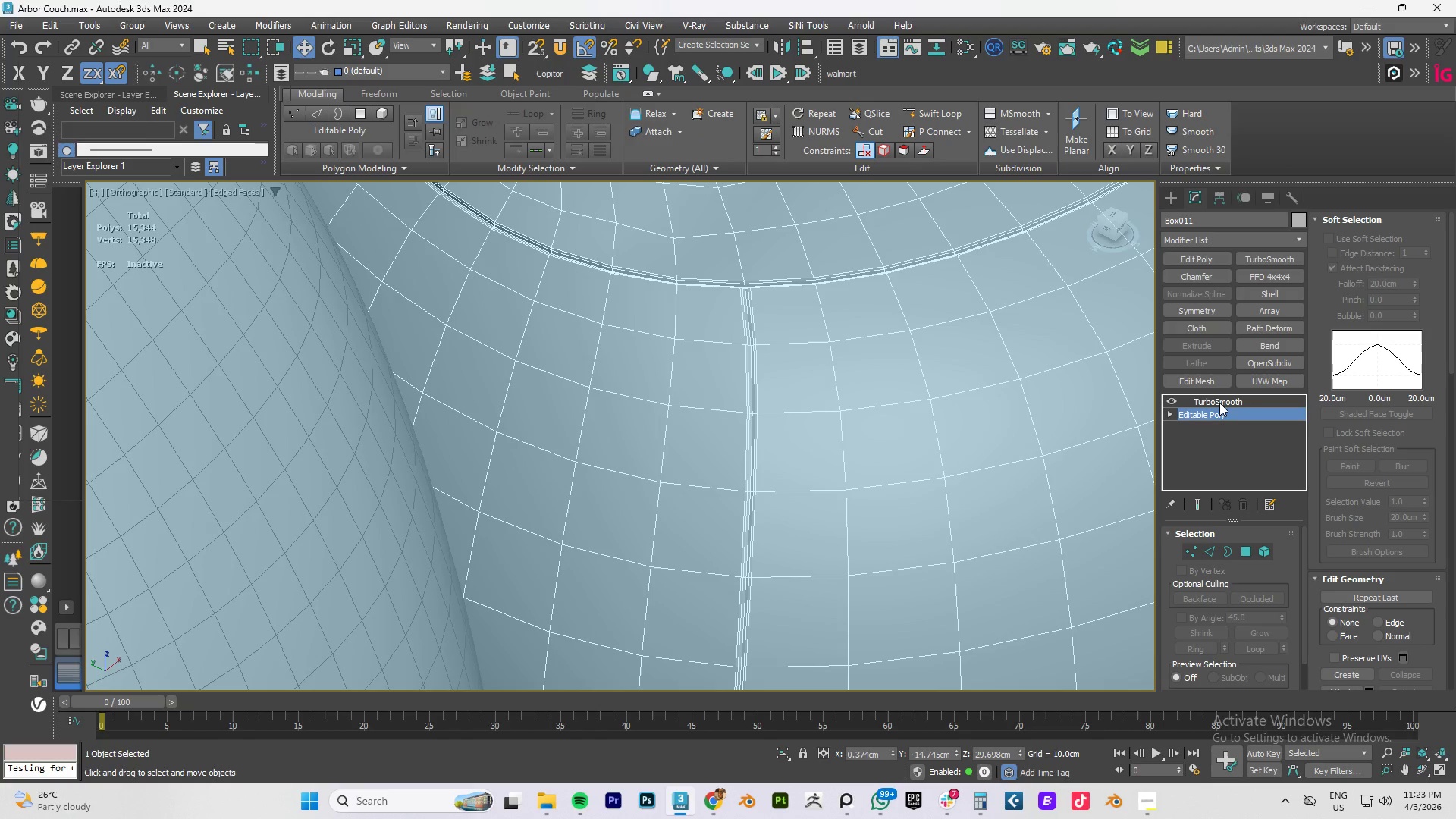 
left_click([1219, 403])
 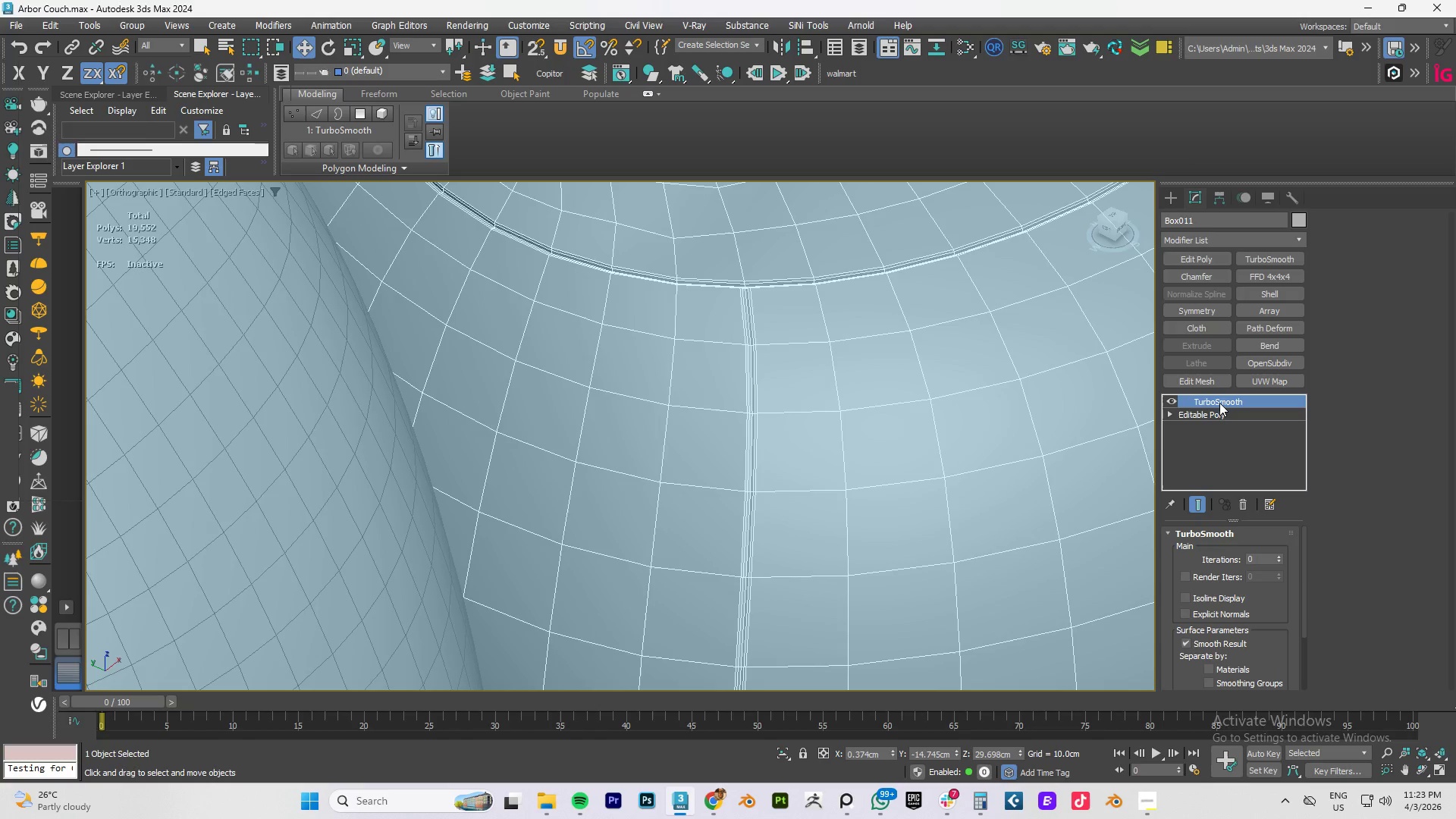 
key(F4)
 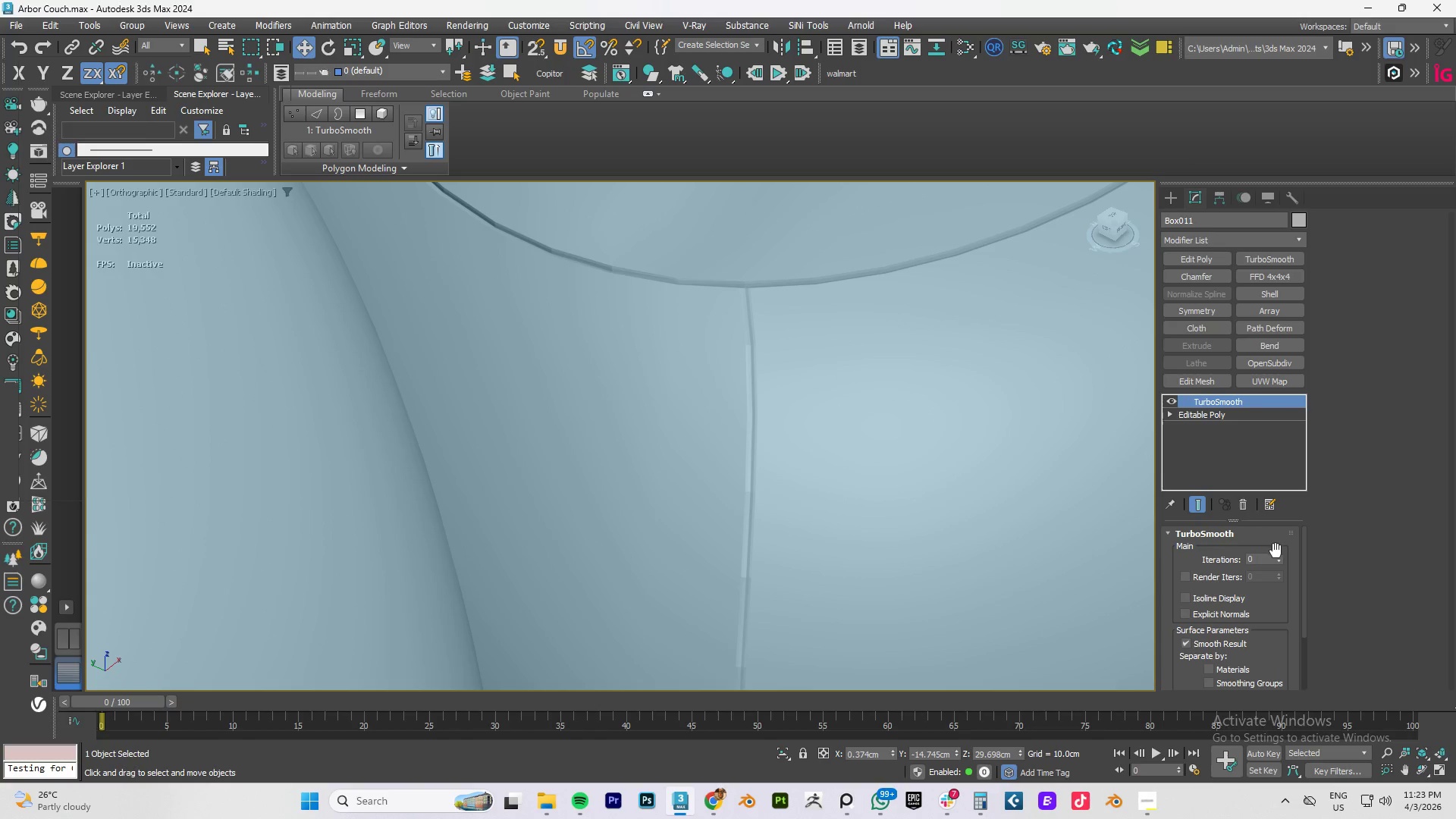 
left_click([1279, 554])
 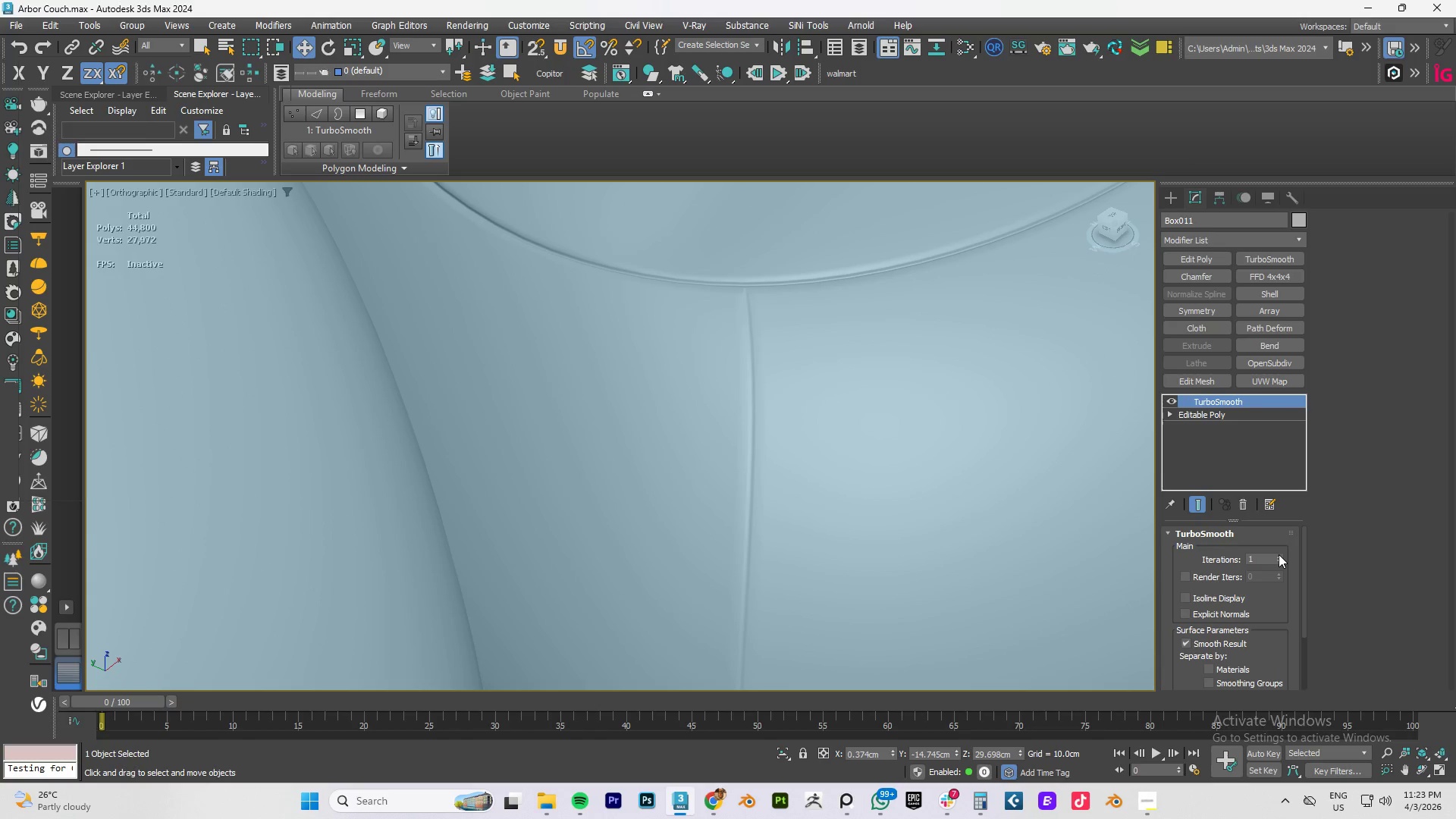 
left_click([1279, 554])
 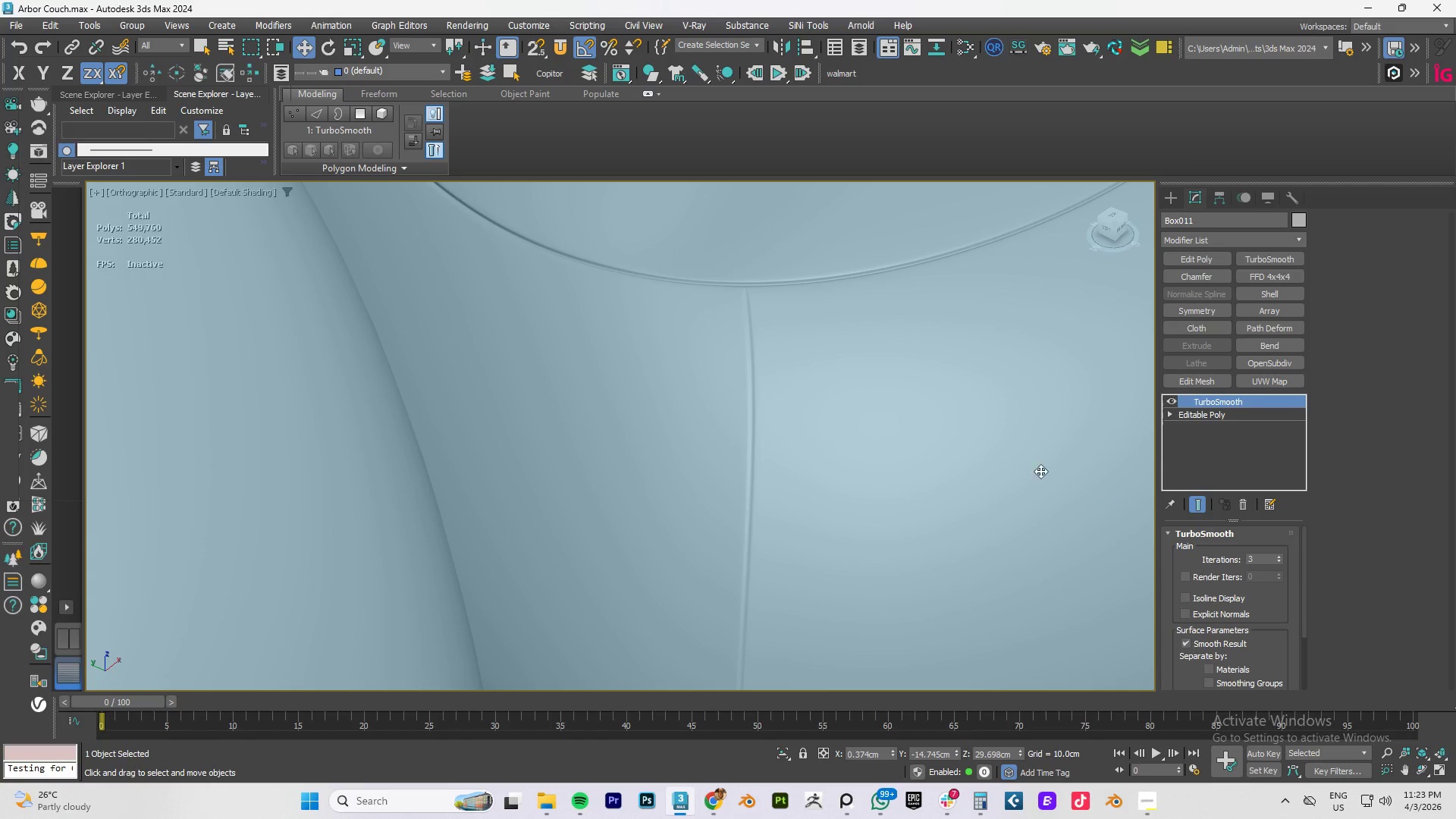 
hold_key(key=AltLeft, duration=0.61)
 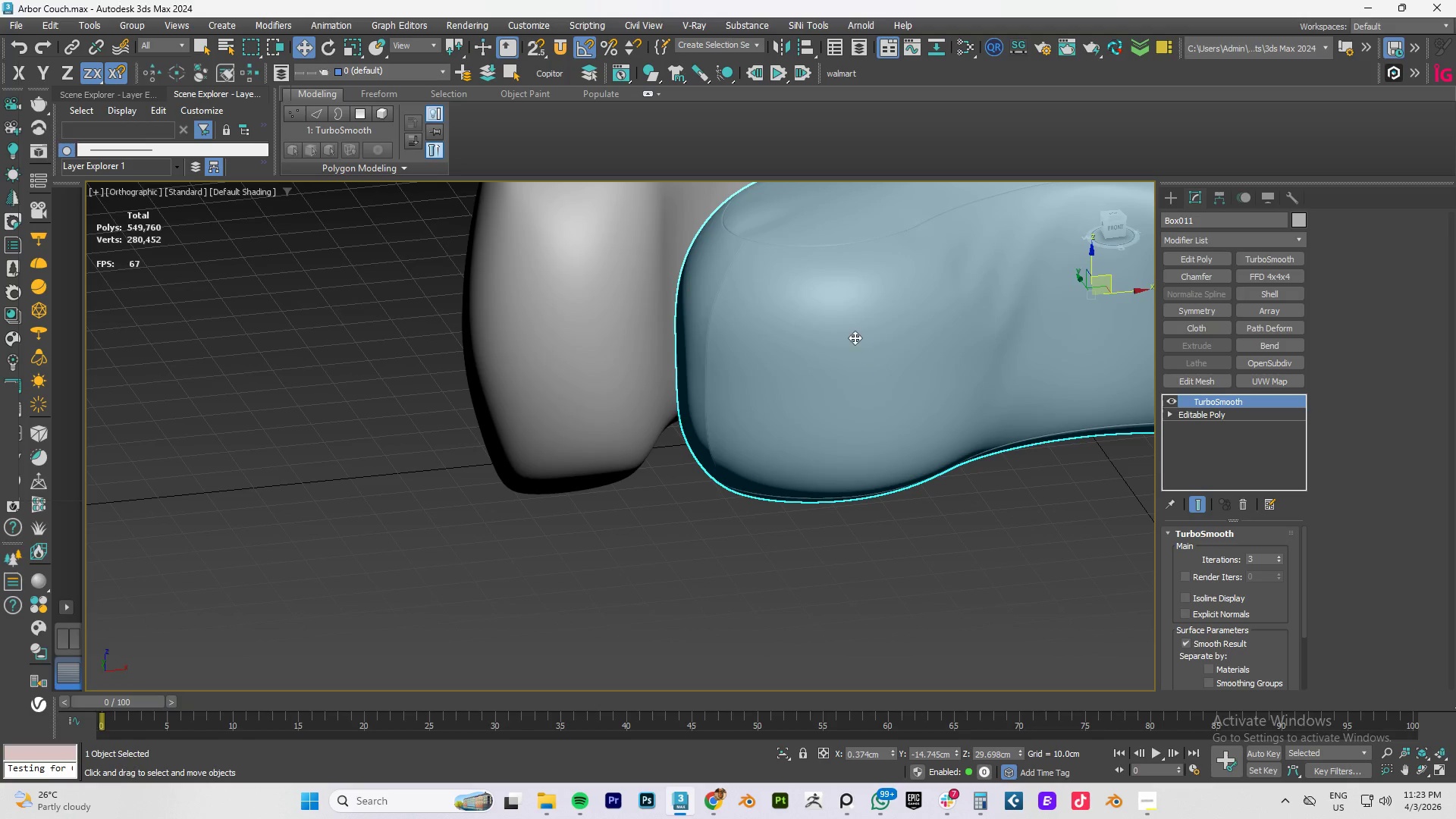 
scroll: coordinate [855, 337], scroll_direction: down, amount: 7.0
 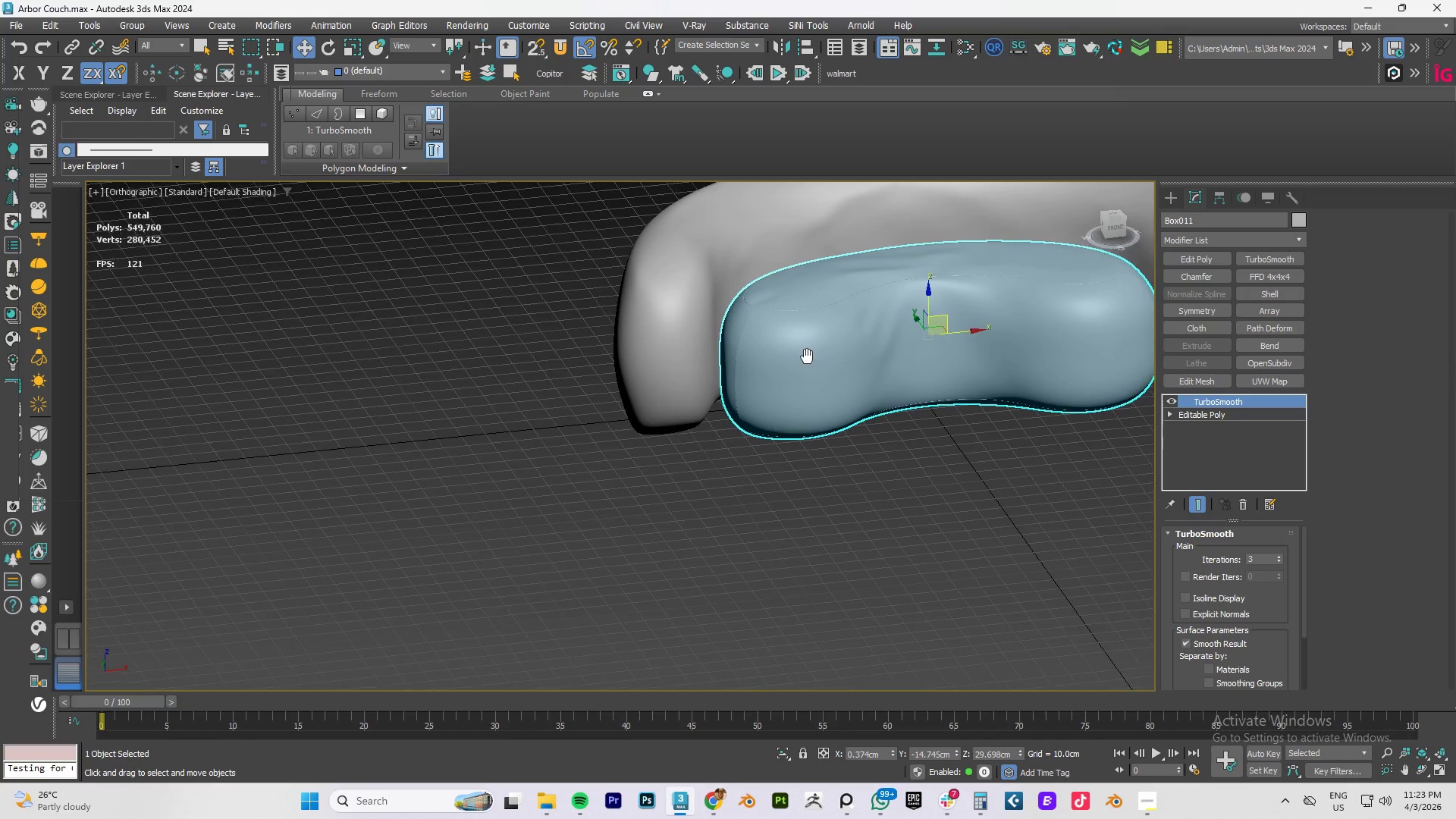 
hold_key(key=AltLeft, duration=0.53)
 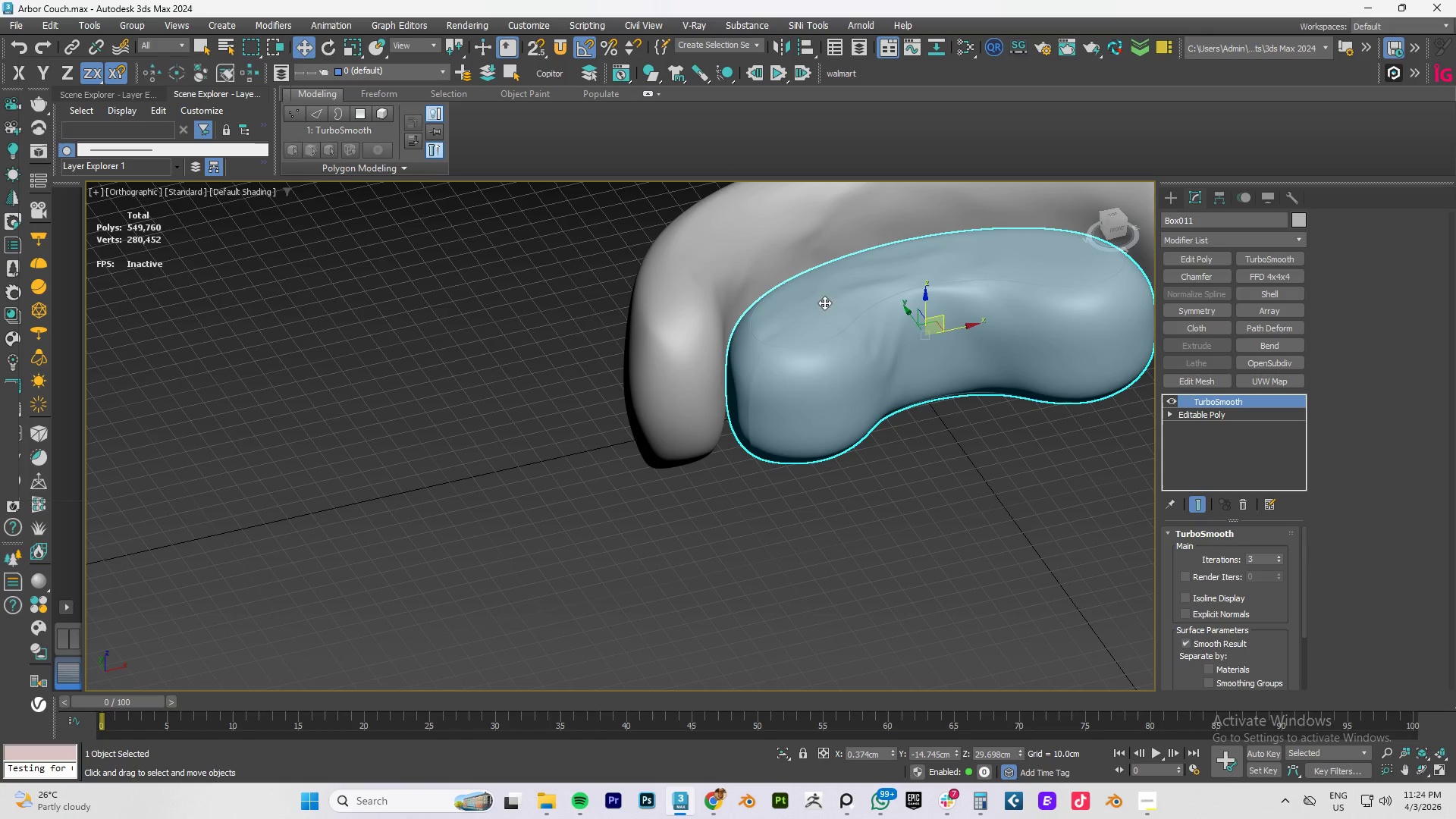 
left_click([655, 331])
 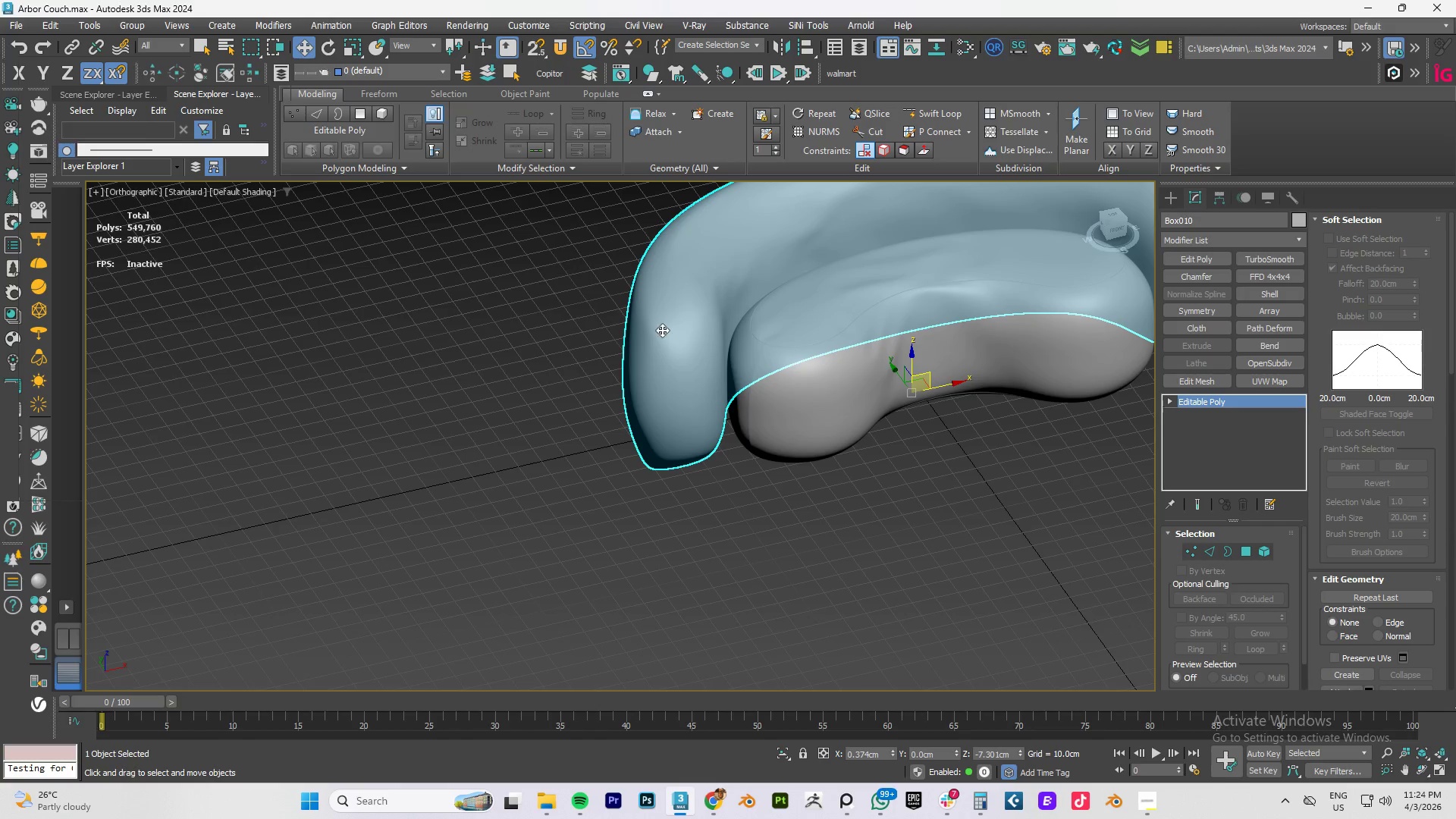 
key(F4)
 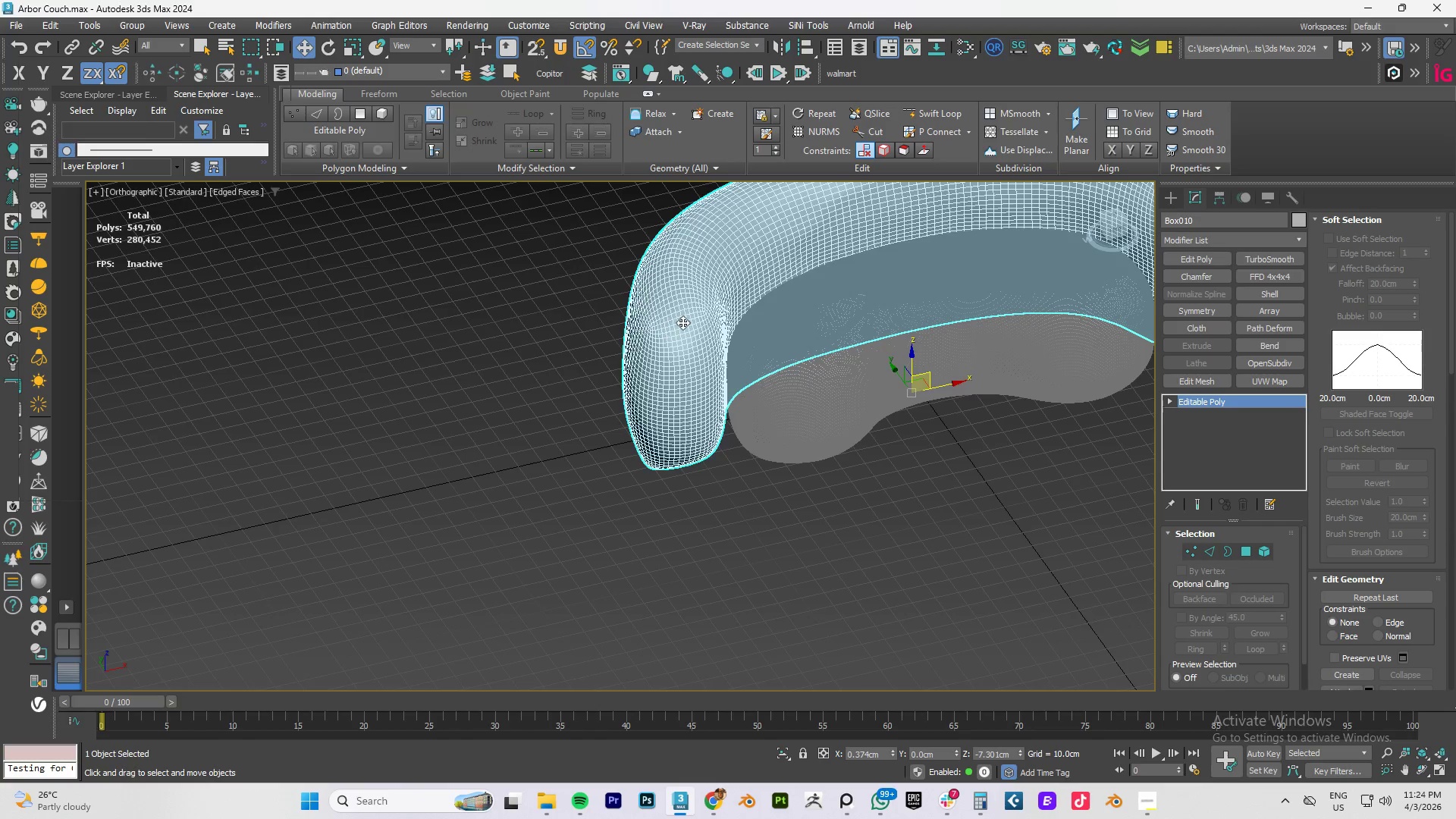 
scroll: coordinate [677, 322], scroll_direction: up, amount: 3.0
 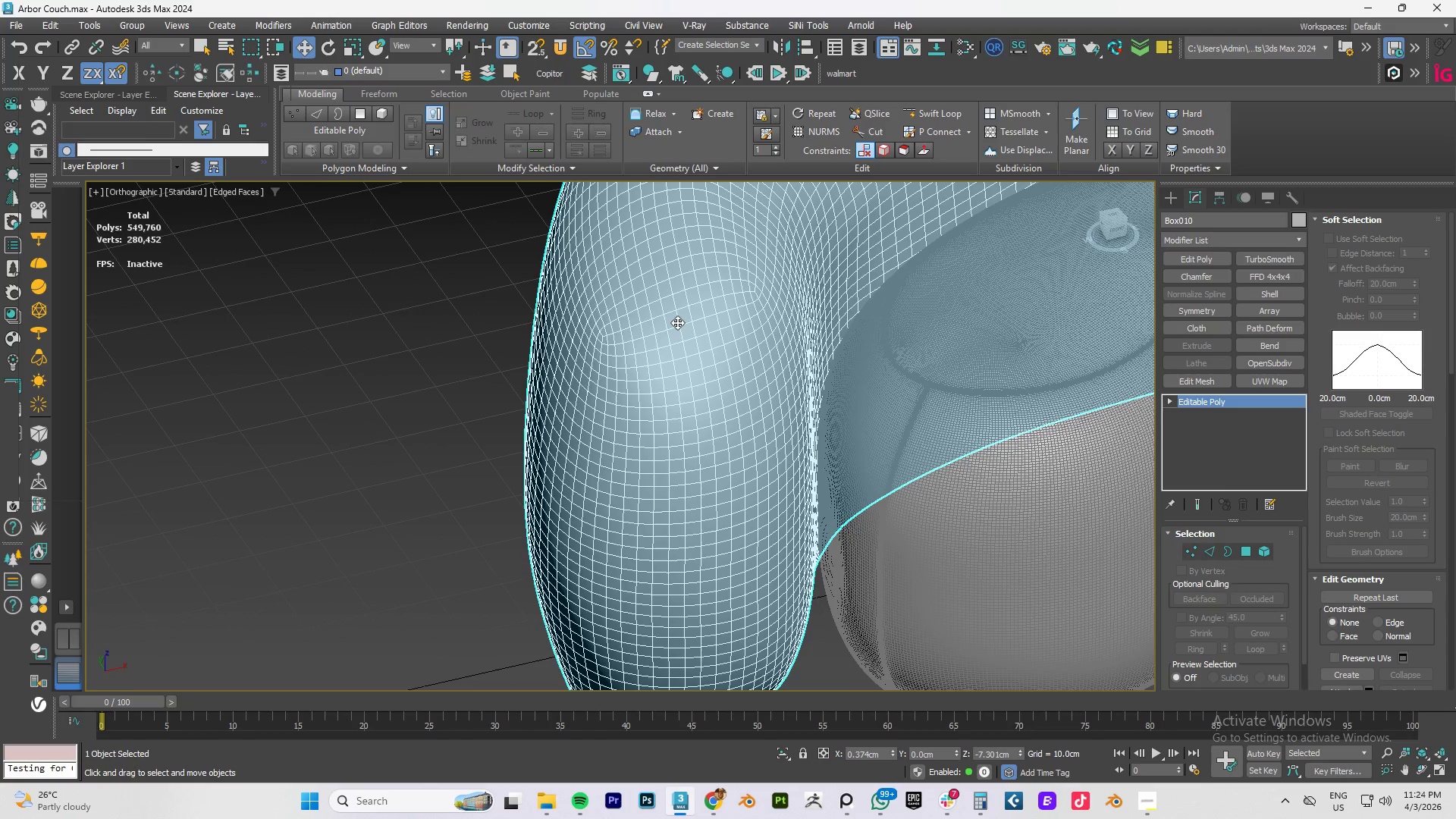 
scroll: coordinate [644, 337], scroll_direction: down, amount: 7.0
 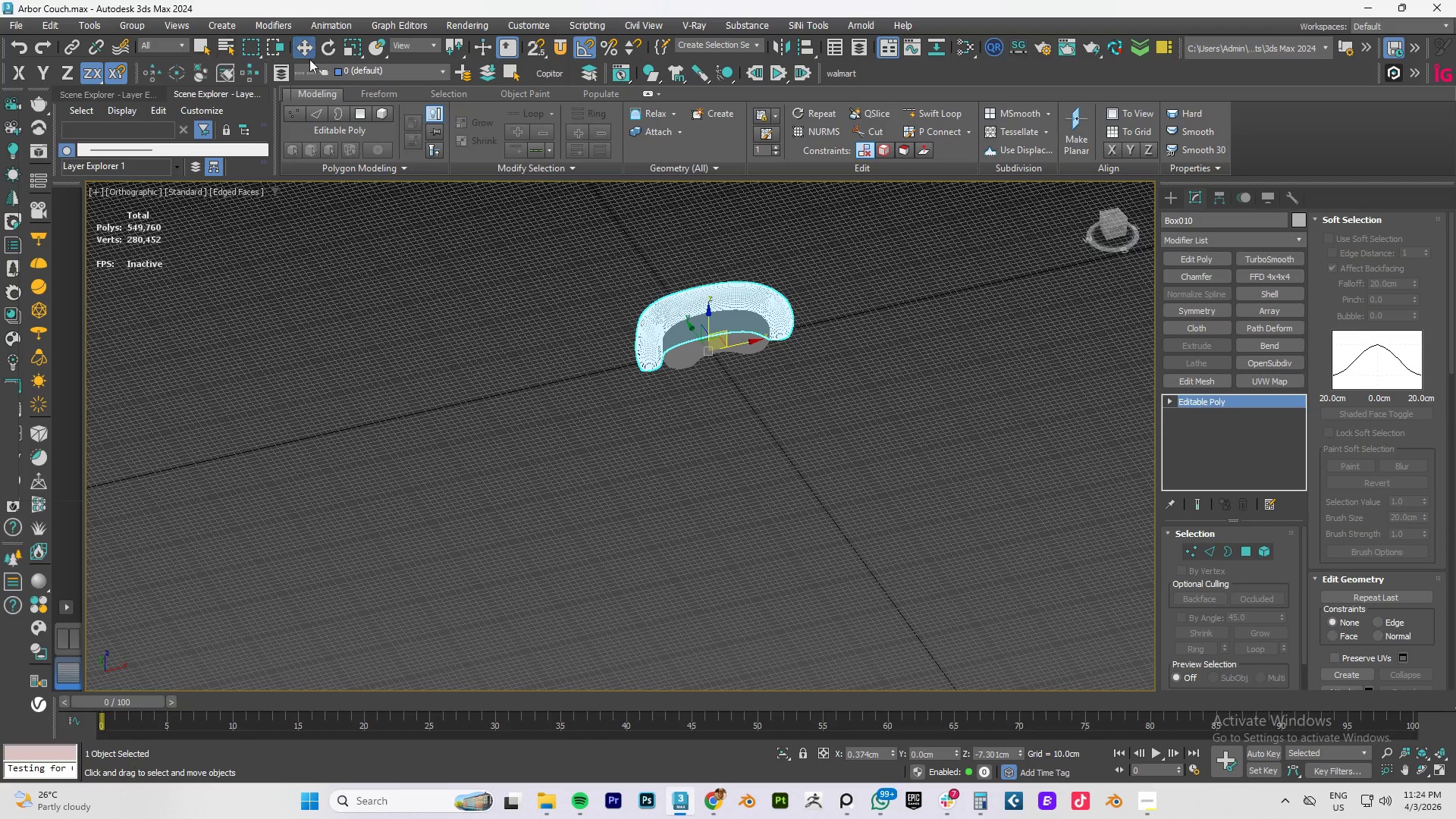 
left_click([284, 74])
 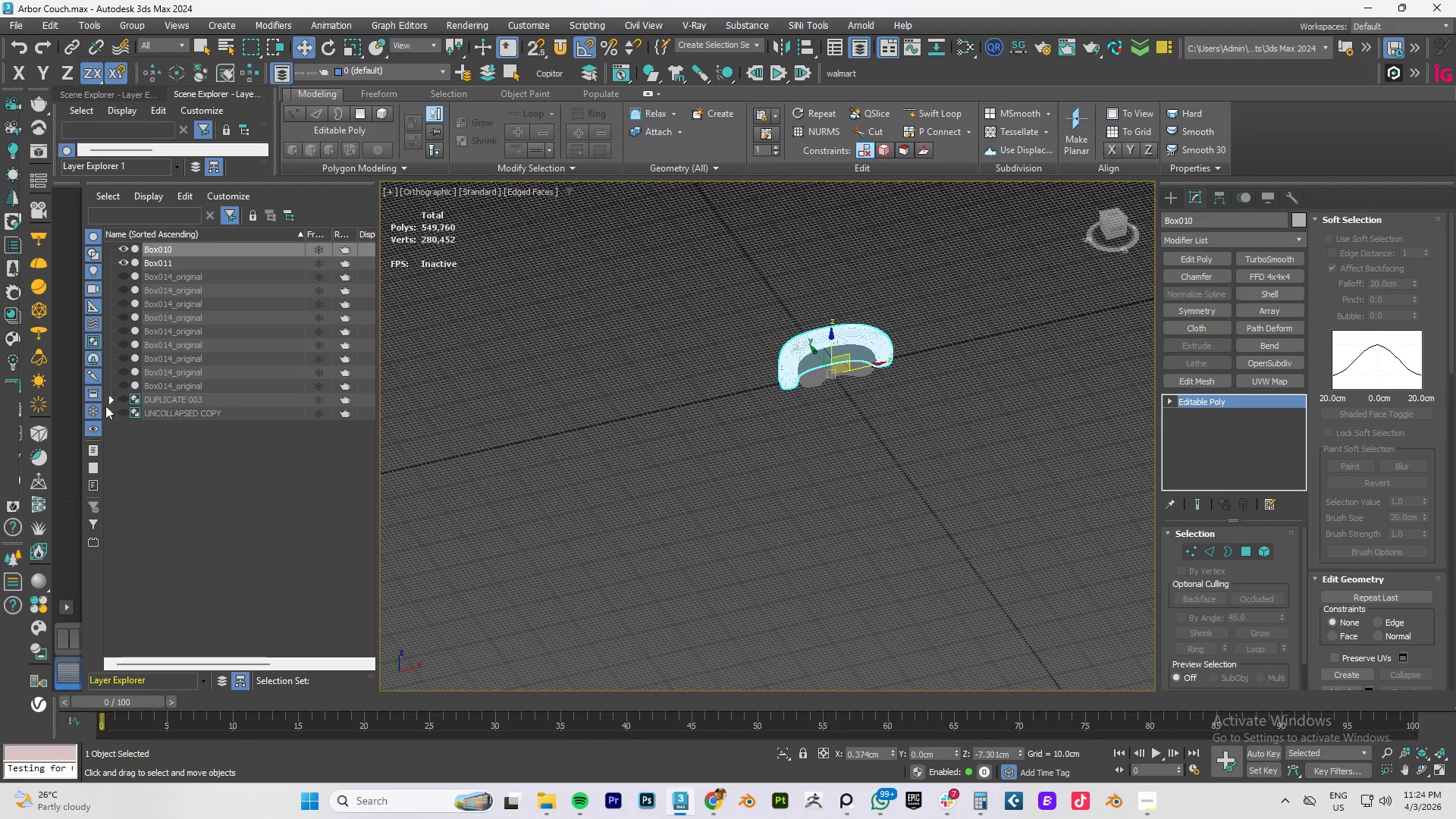 
left_click([121, 400])
 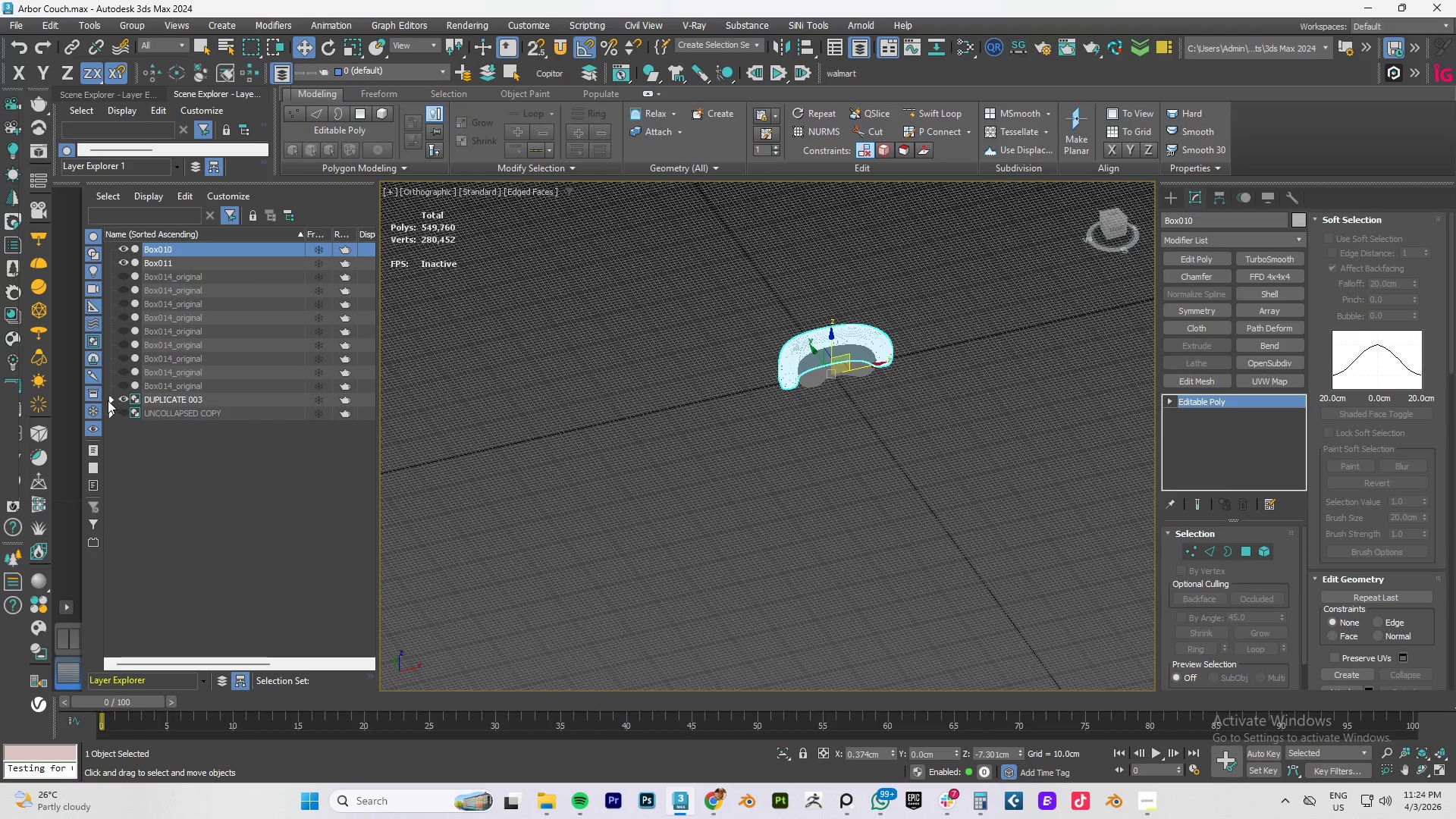 
left_click([107, 400])
 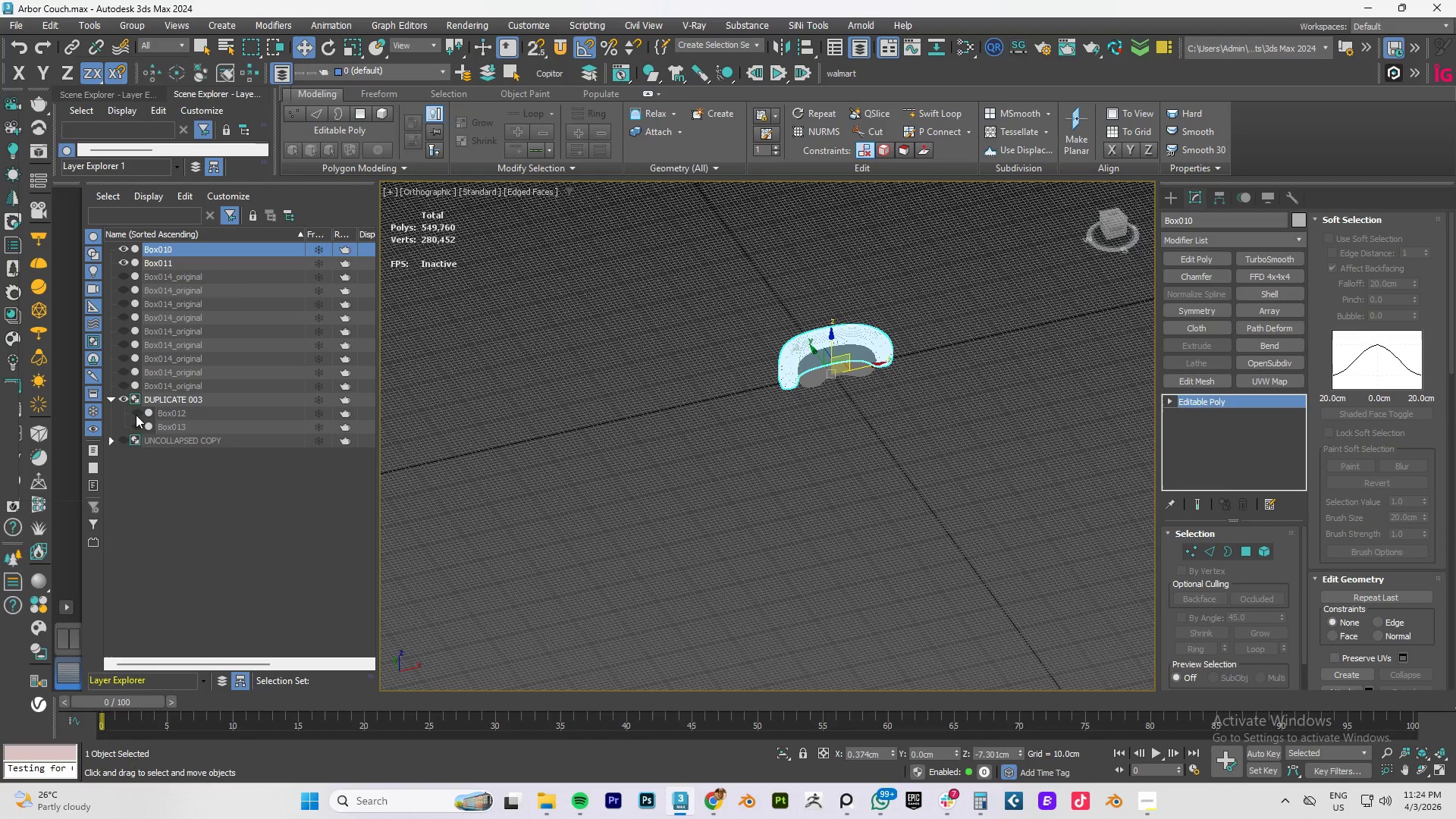 
left_click([136, 425])
 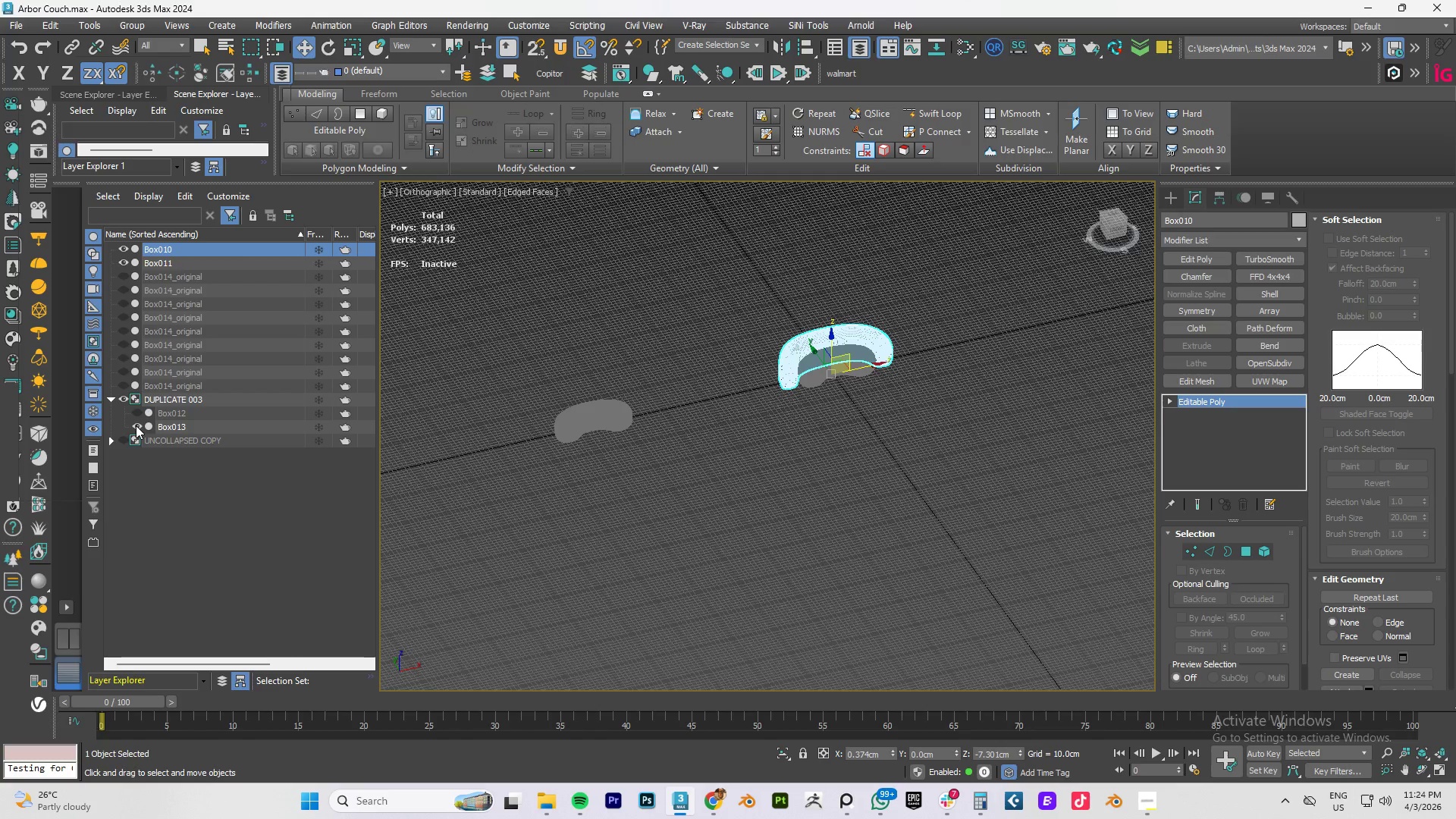 
left_click([136, 425])
 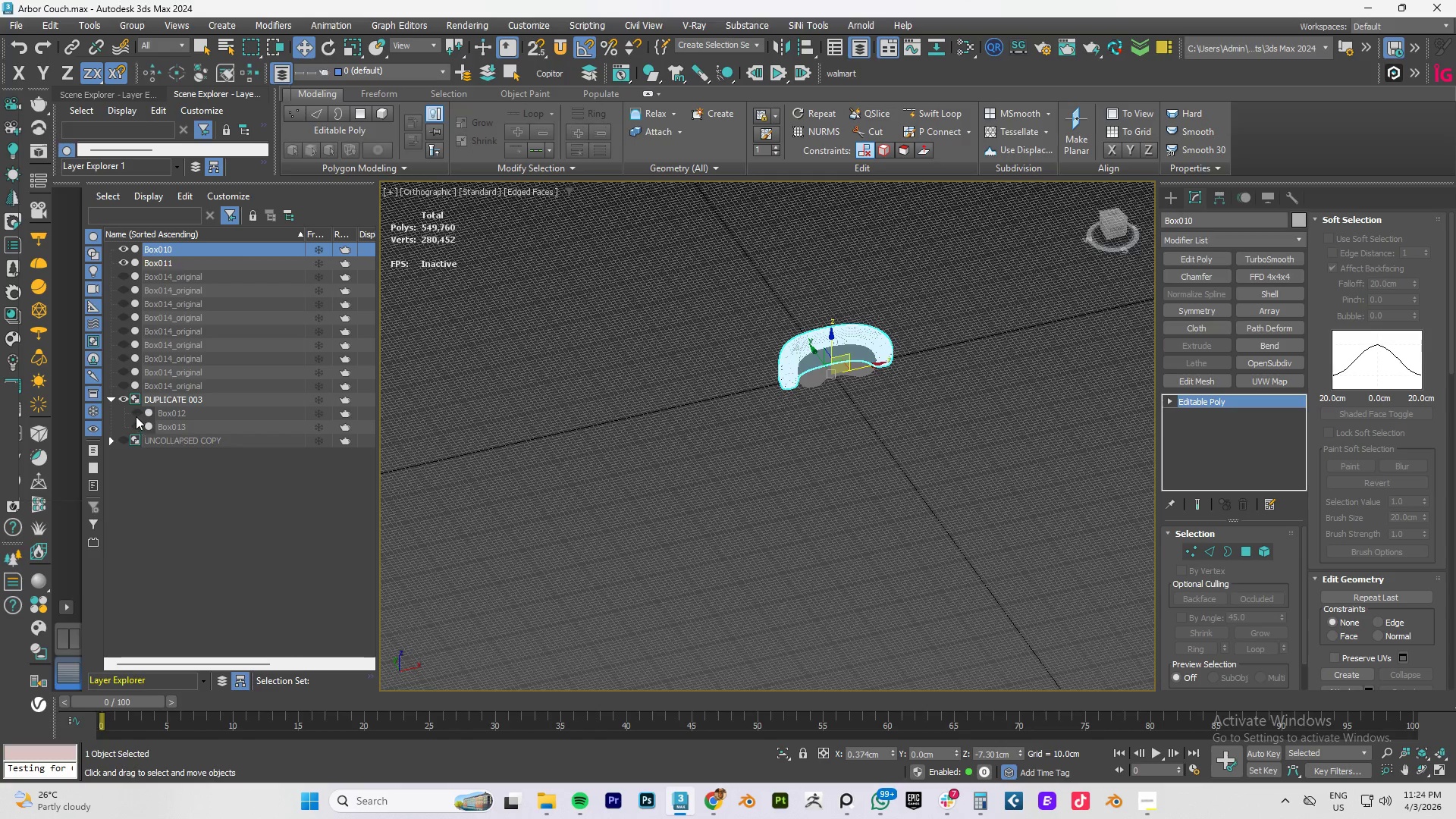 
left_click([136, 414])
 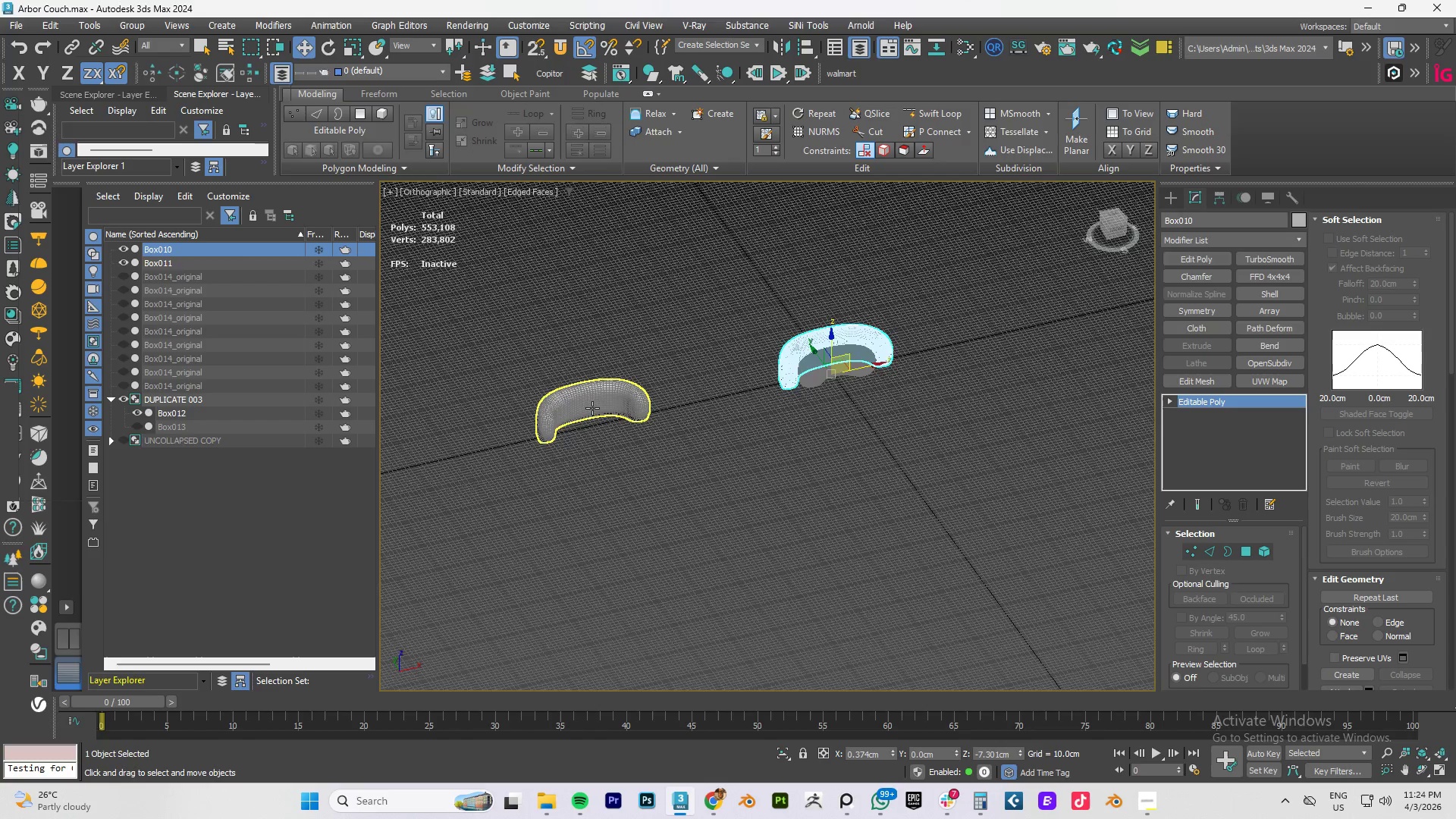 
scroll: coordinate [462, 408], scroll_direction: up, amount: 5.0
 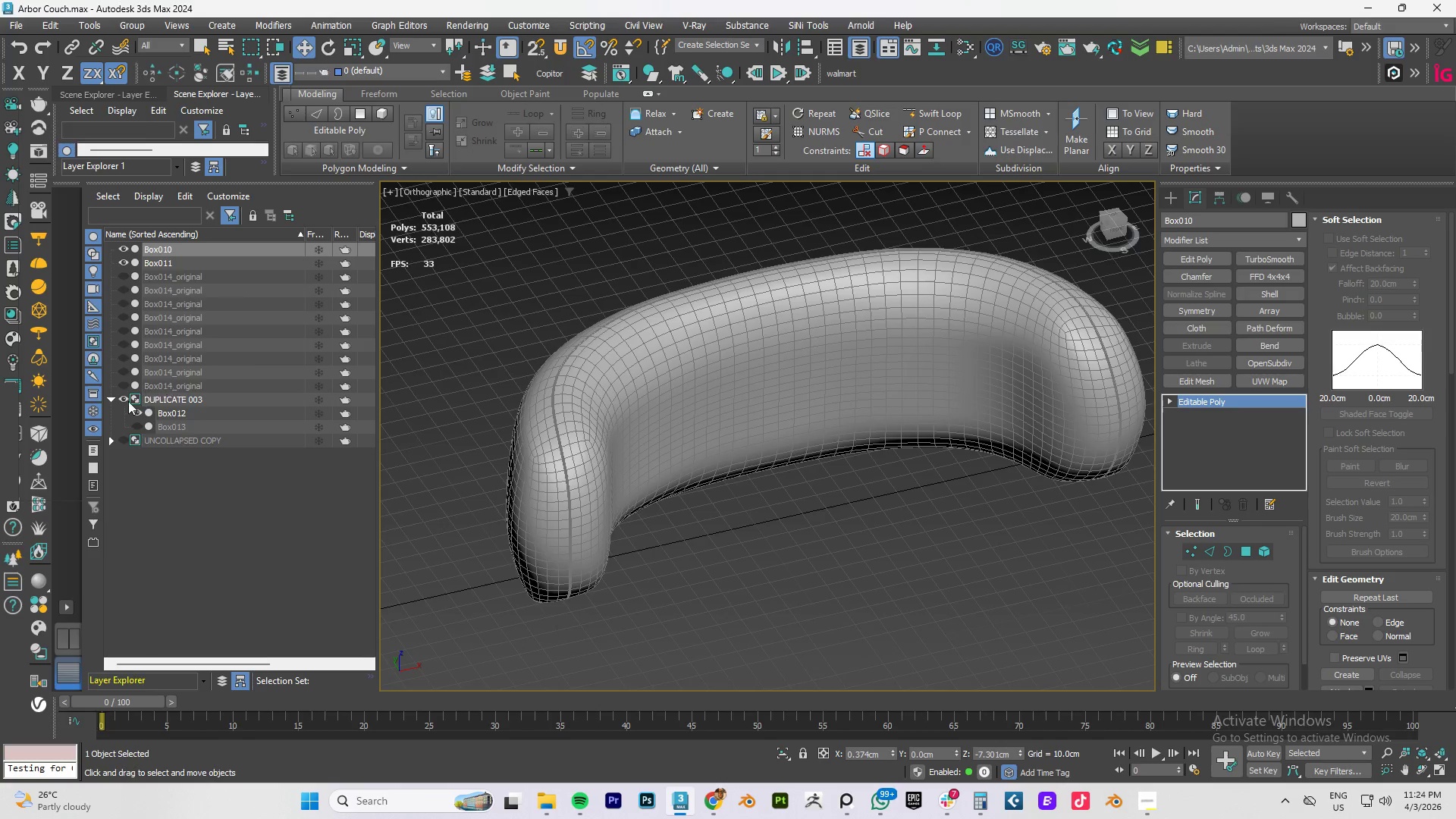 
left_click([140, 413])
 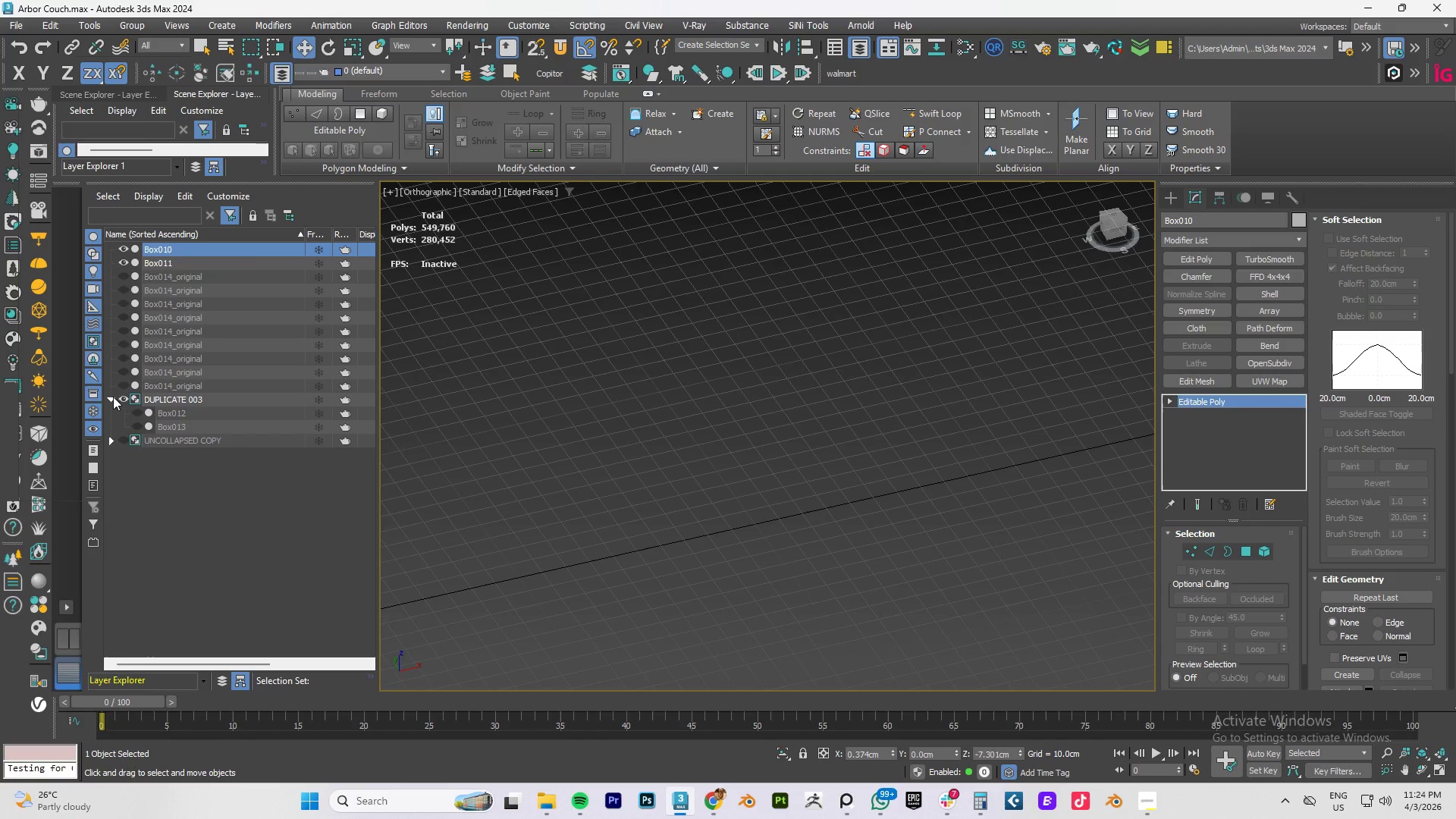 
left_click([111, 397])
 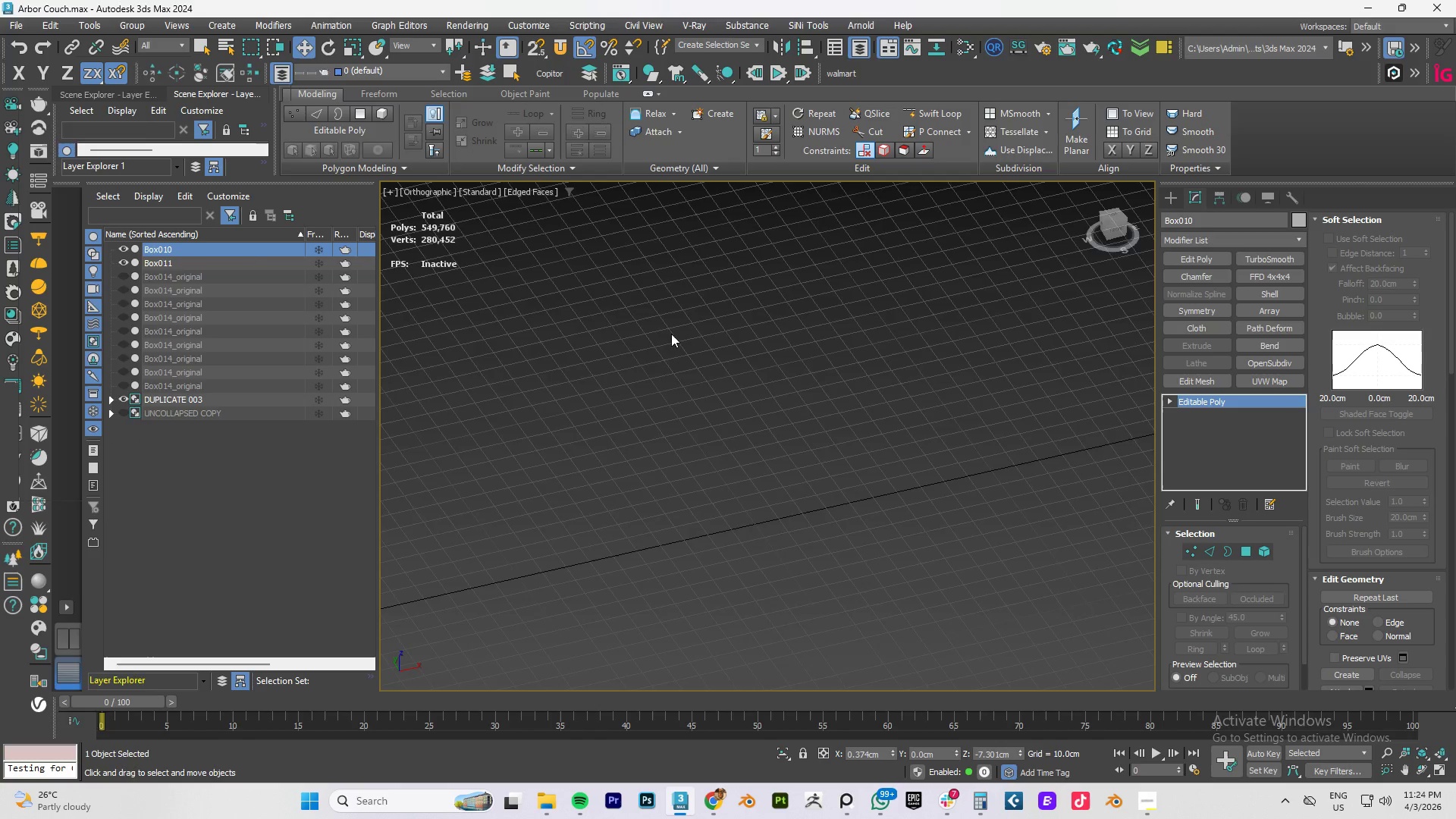 
scroll: coordinate [715, 334], scroll_direction: down, amount: 4.0
 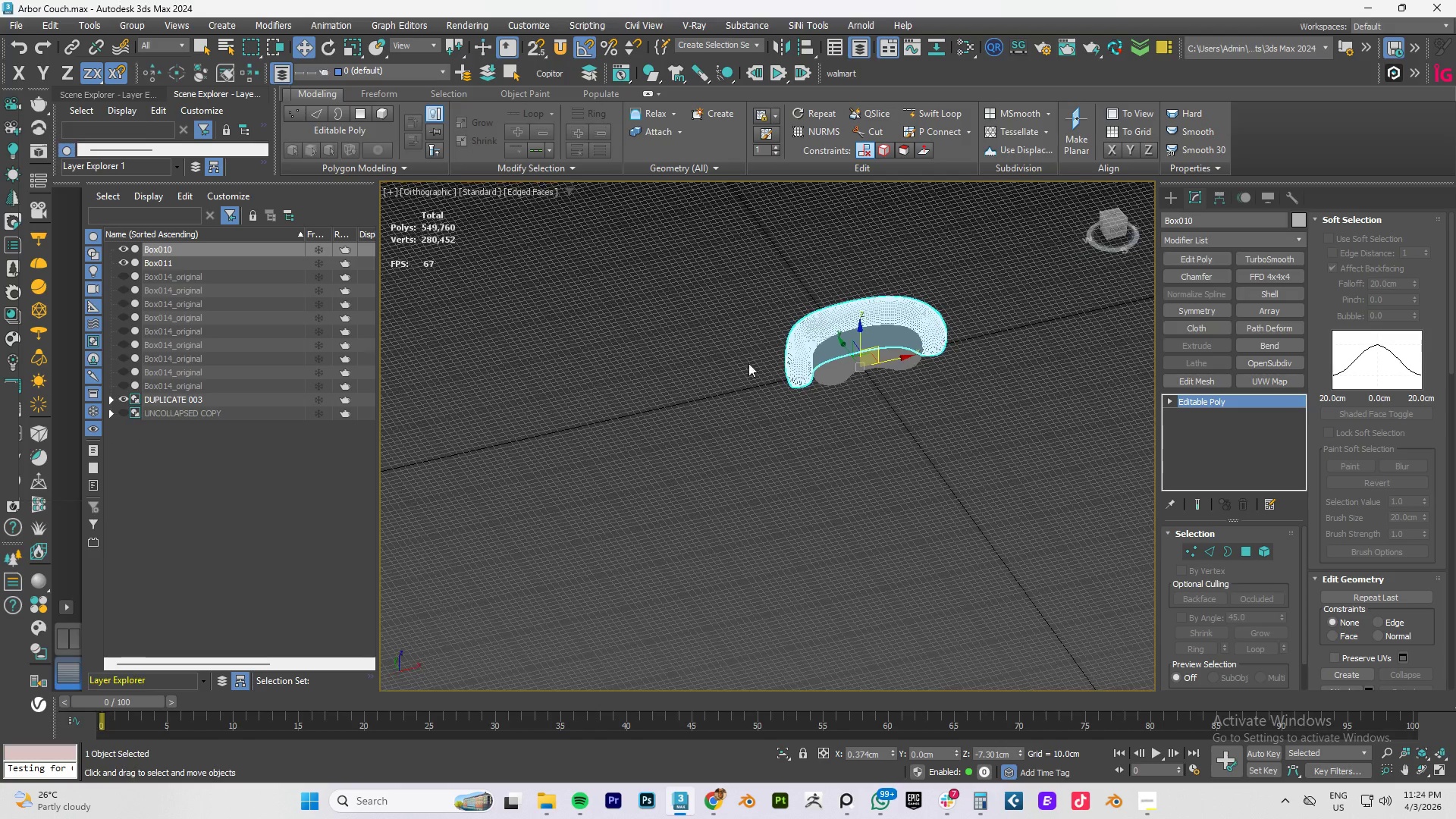 
scroll: coordinate [752, 407], scroll_direction: up, amount: 7.0
 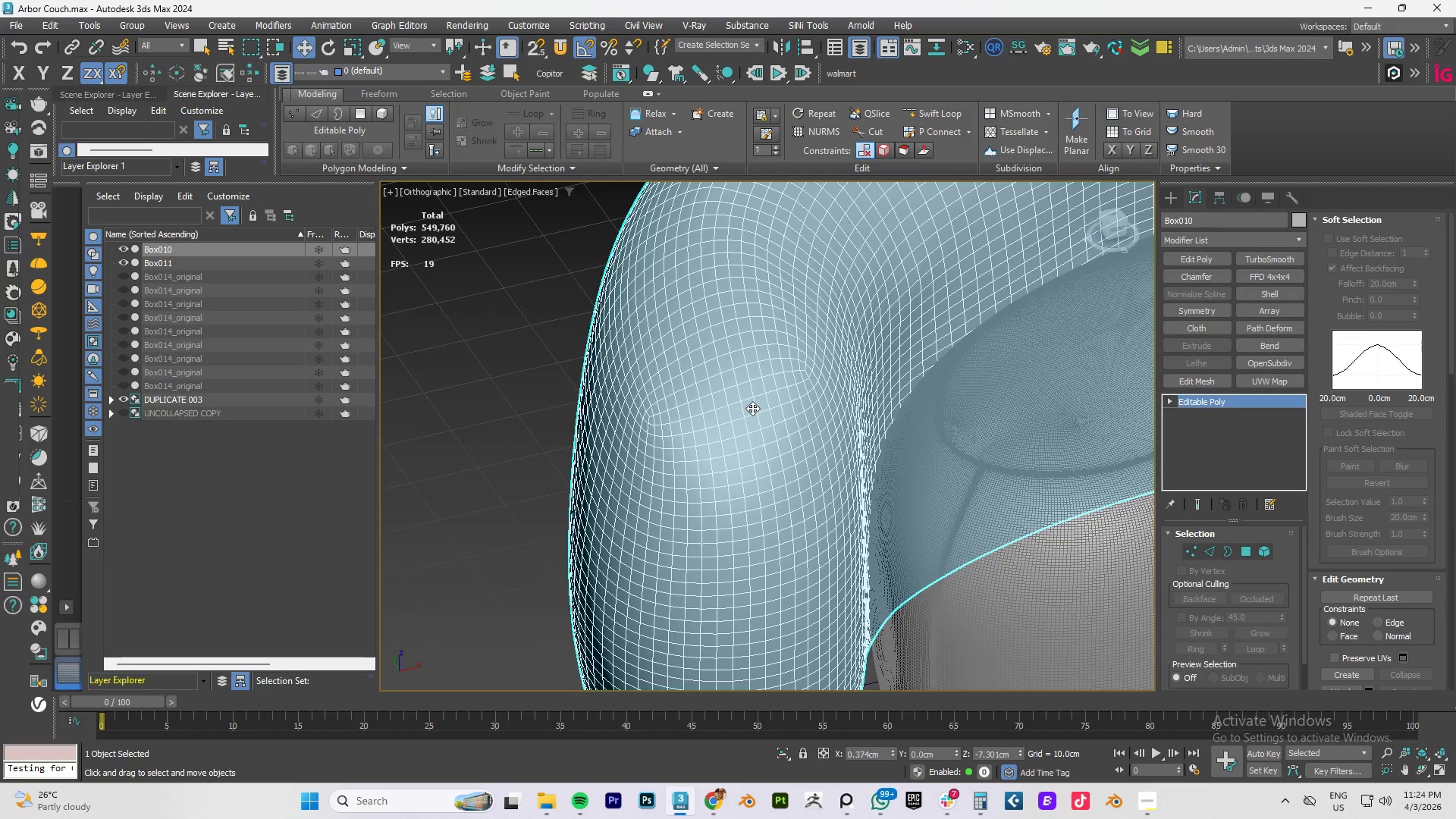 
key(2)
 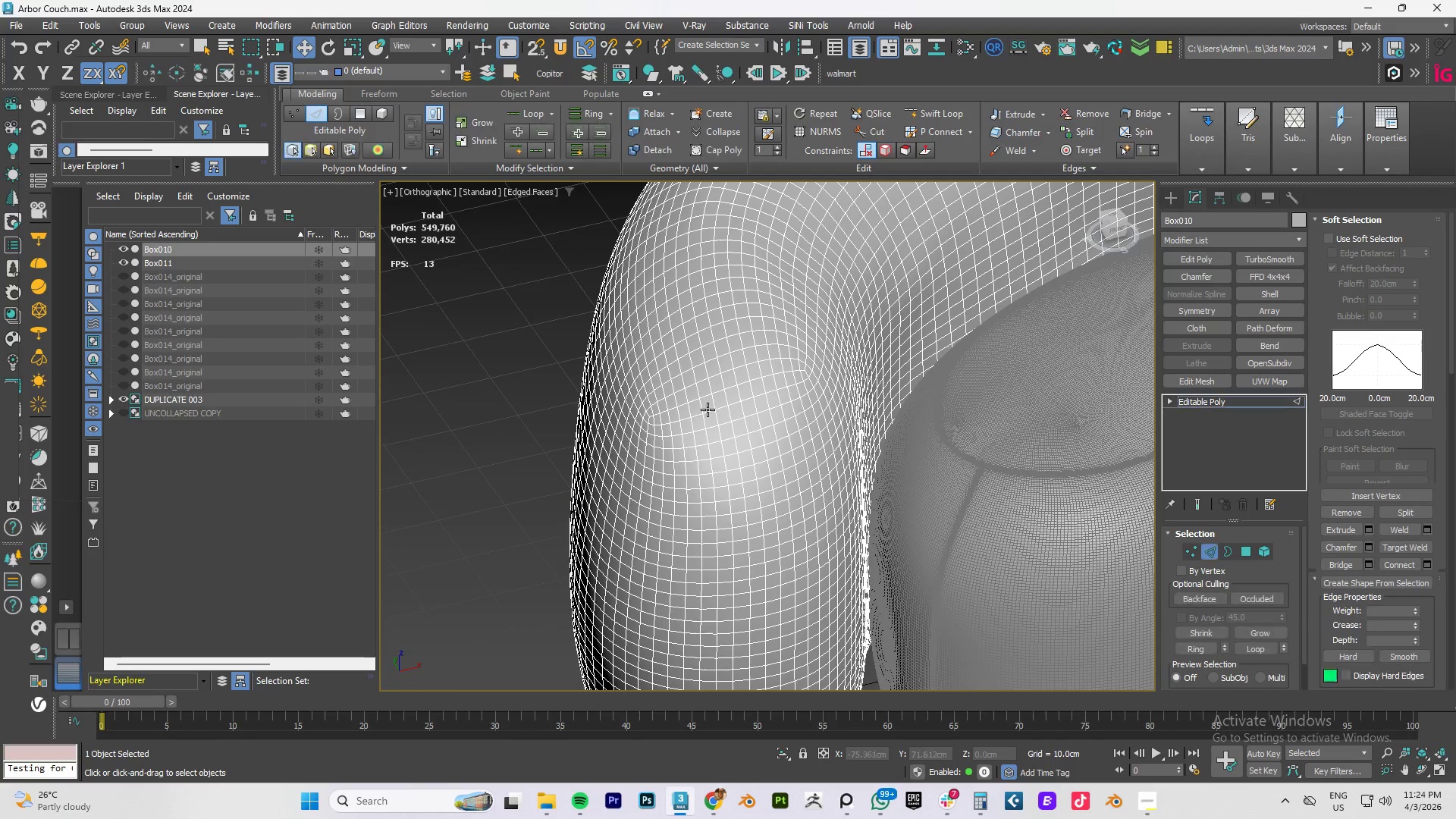 
scroll: coordinate [709, 410], scroll_direction: up, amount: 2.0
 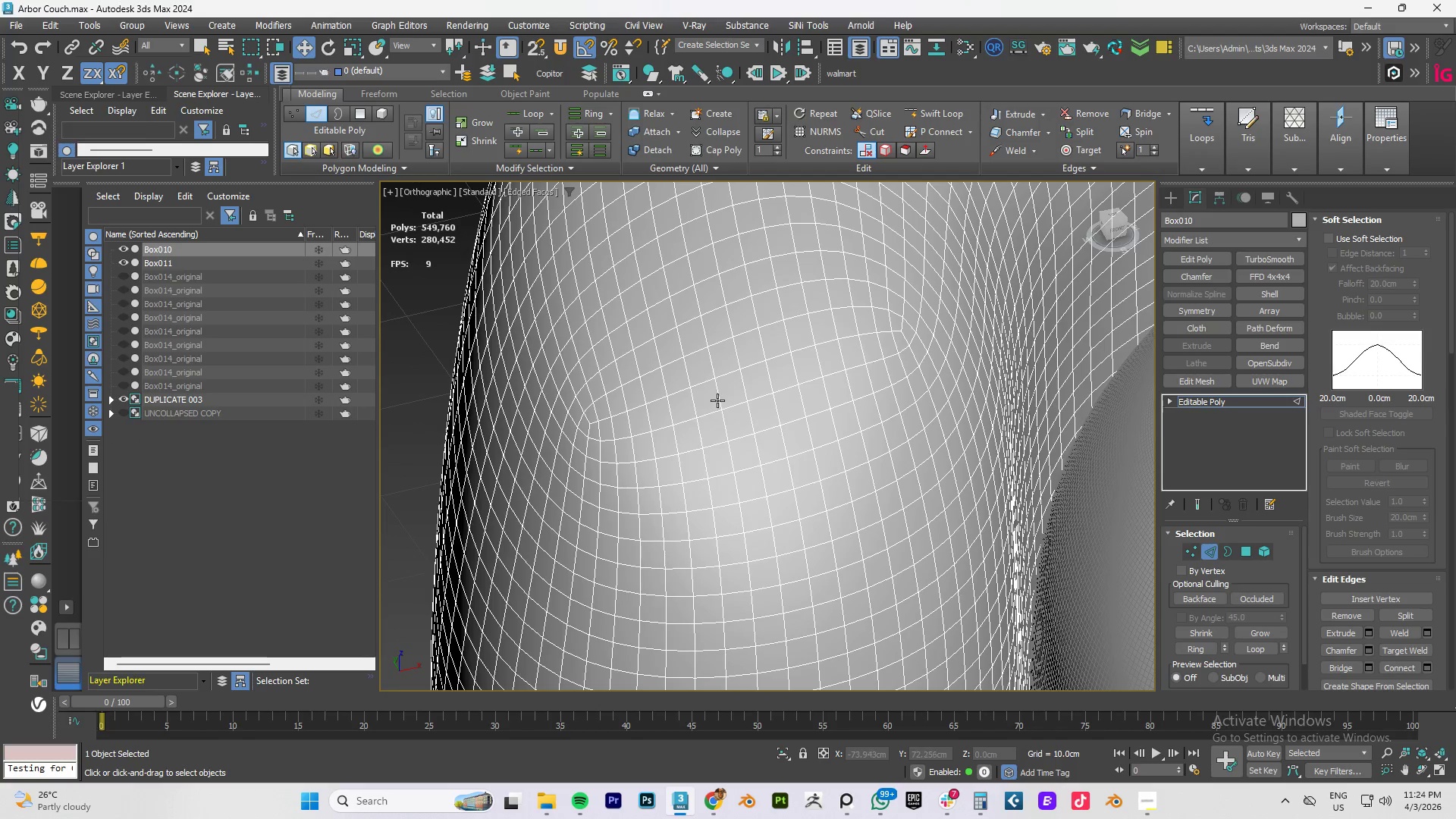 
double_click([717, 400])
 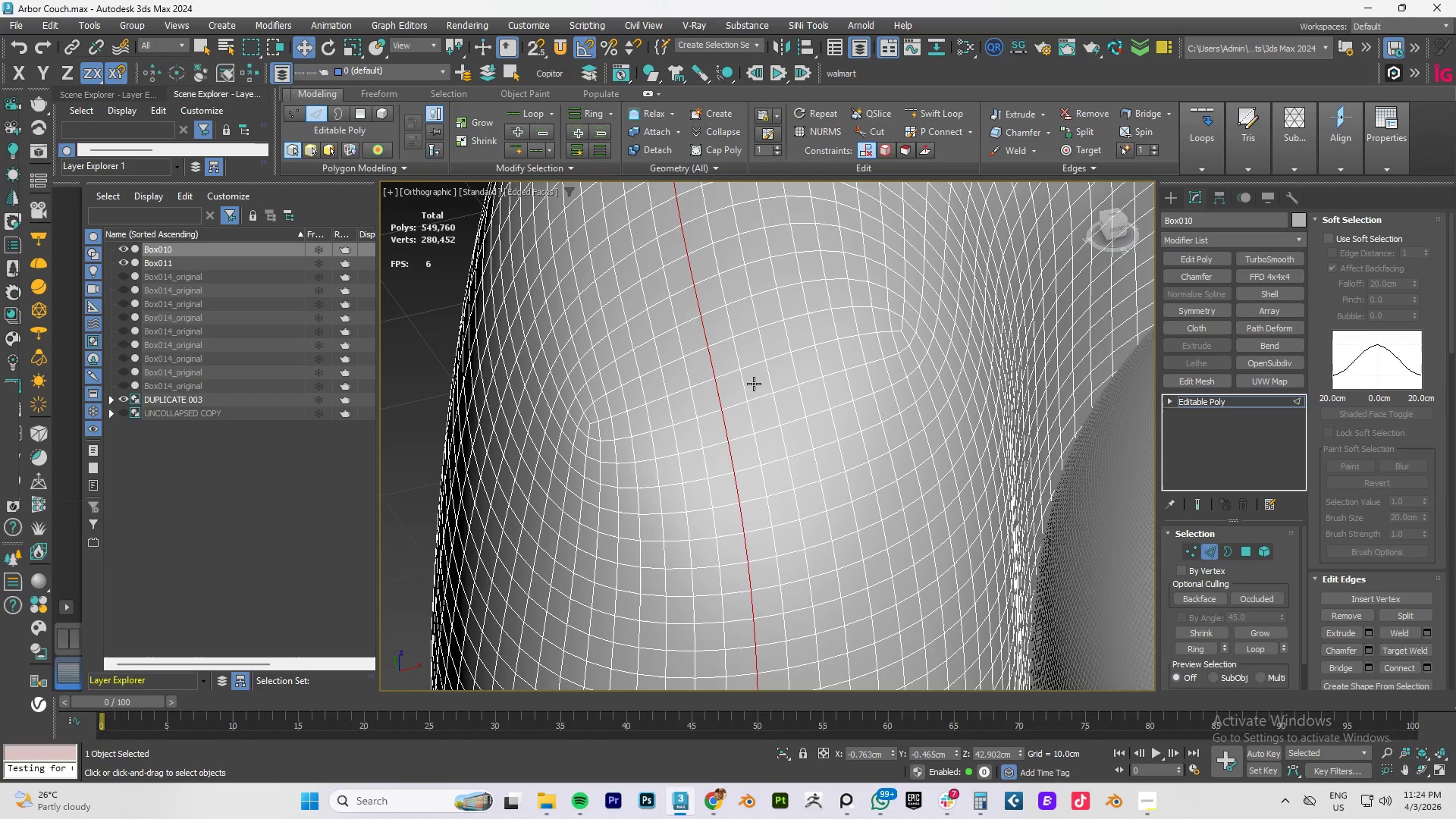 
scroll: coordinate [754, 384], scroll_direction: down, amount: 5.0
 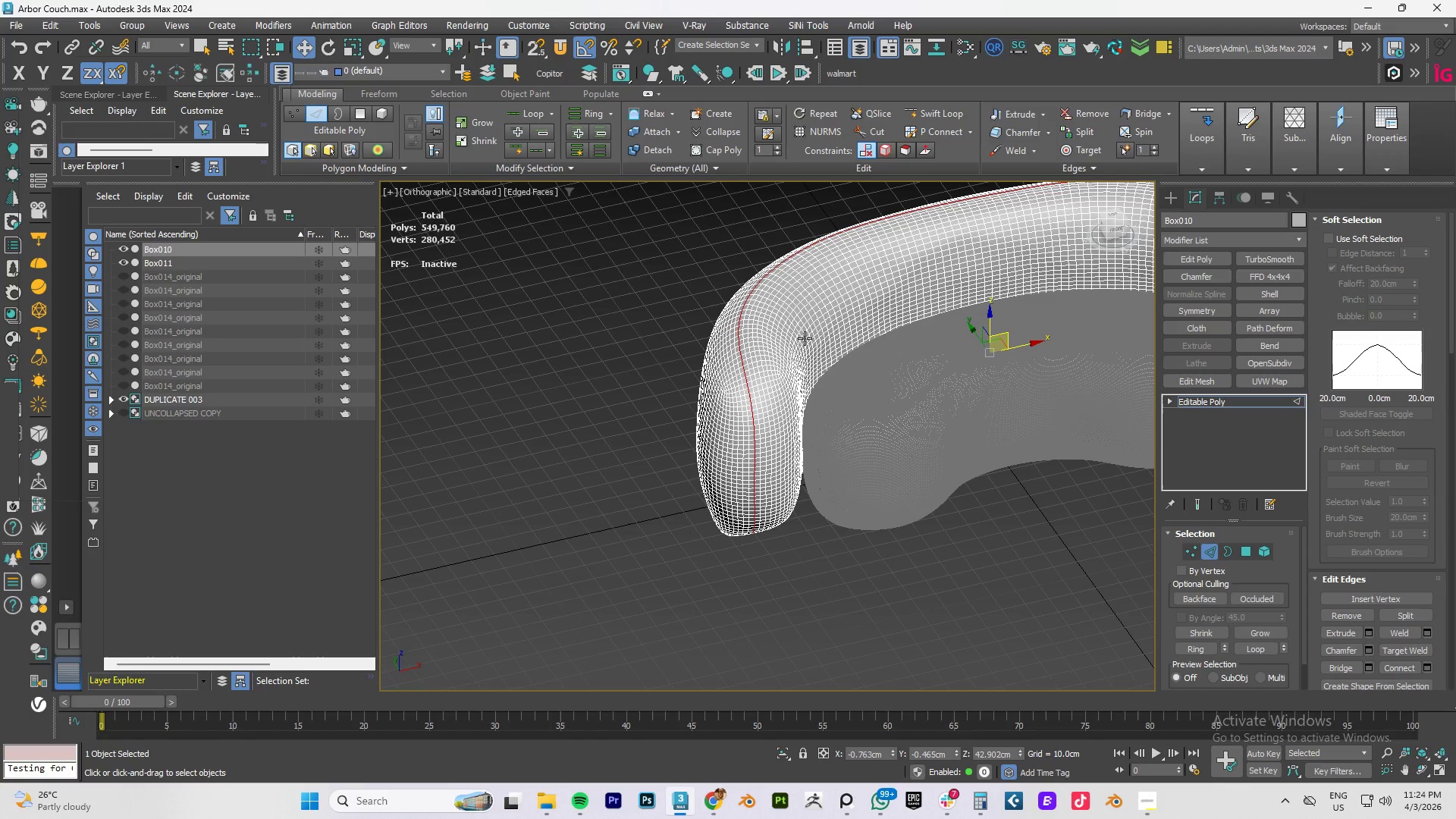 
wait(12.31)
 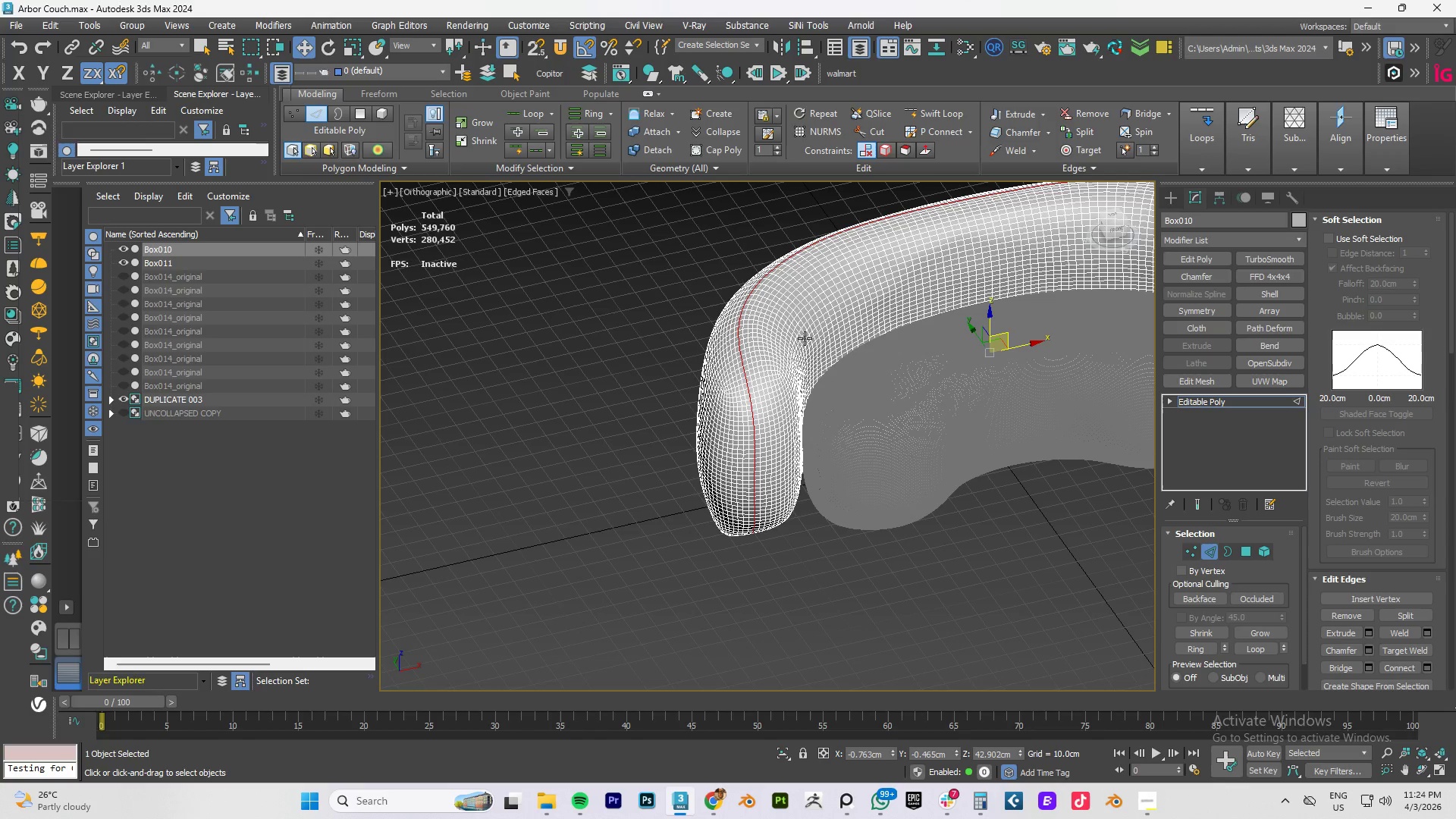 
left_click([1403, 686])
 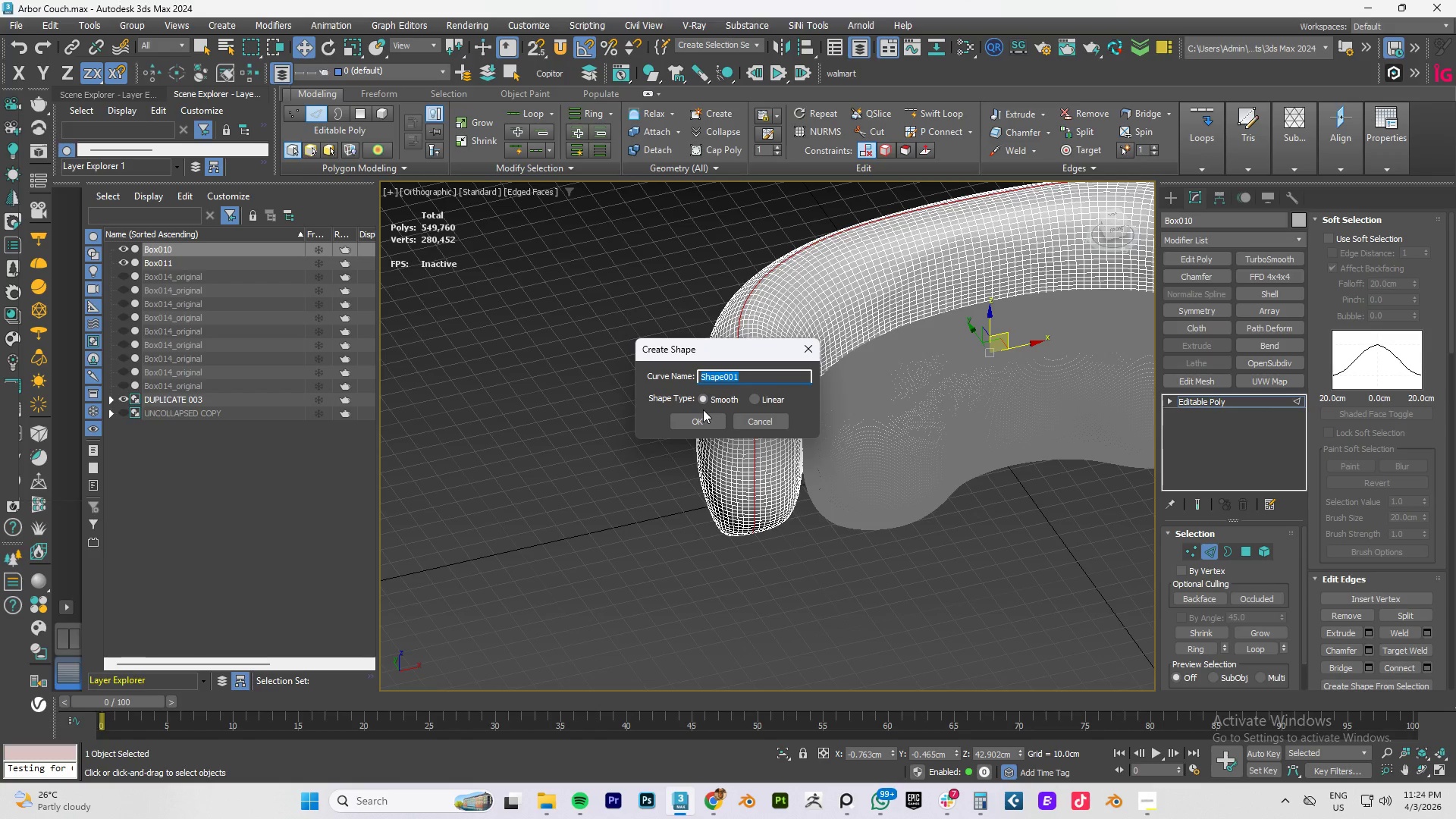 
type(Arbor_COUN)
key(Backspace)
 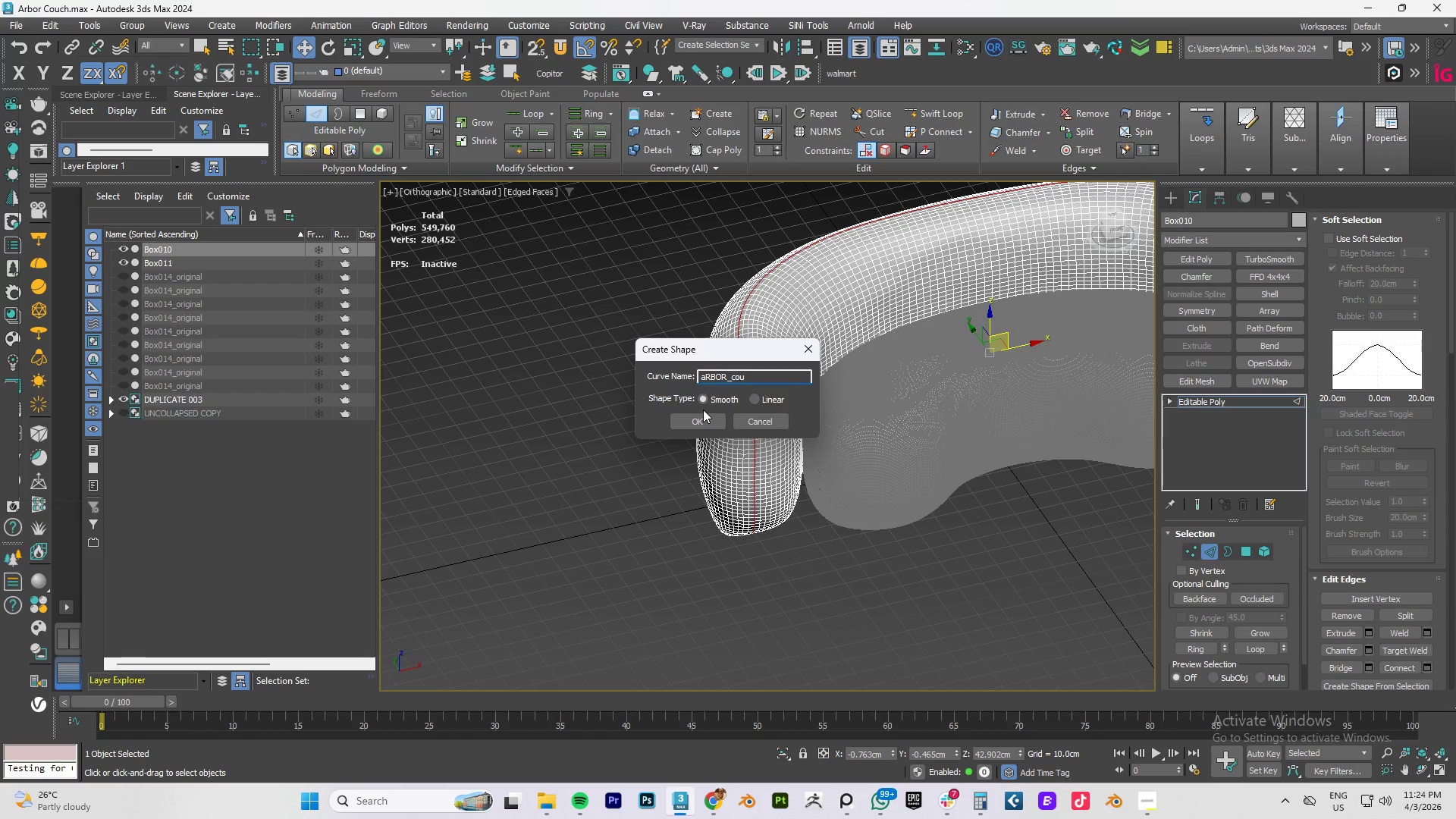 
key(Control+A)
 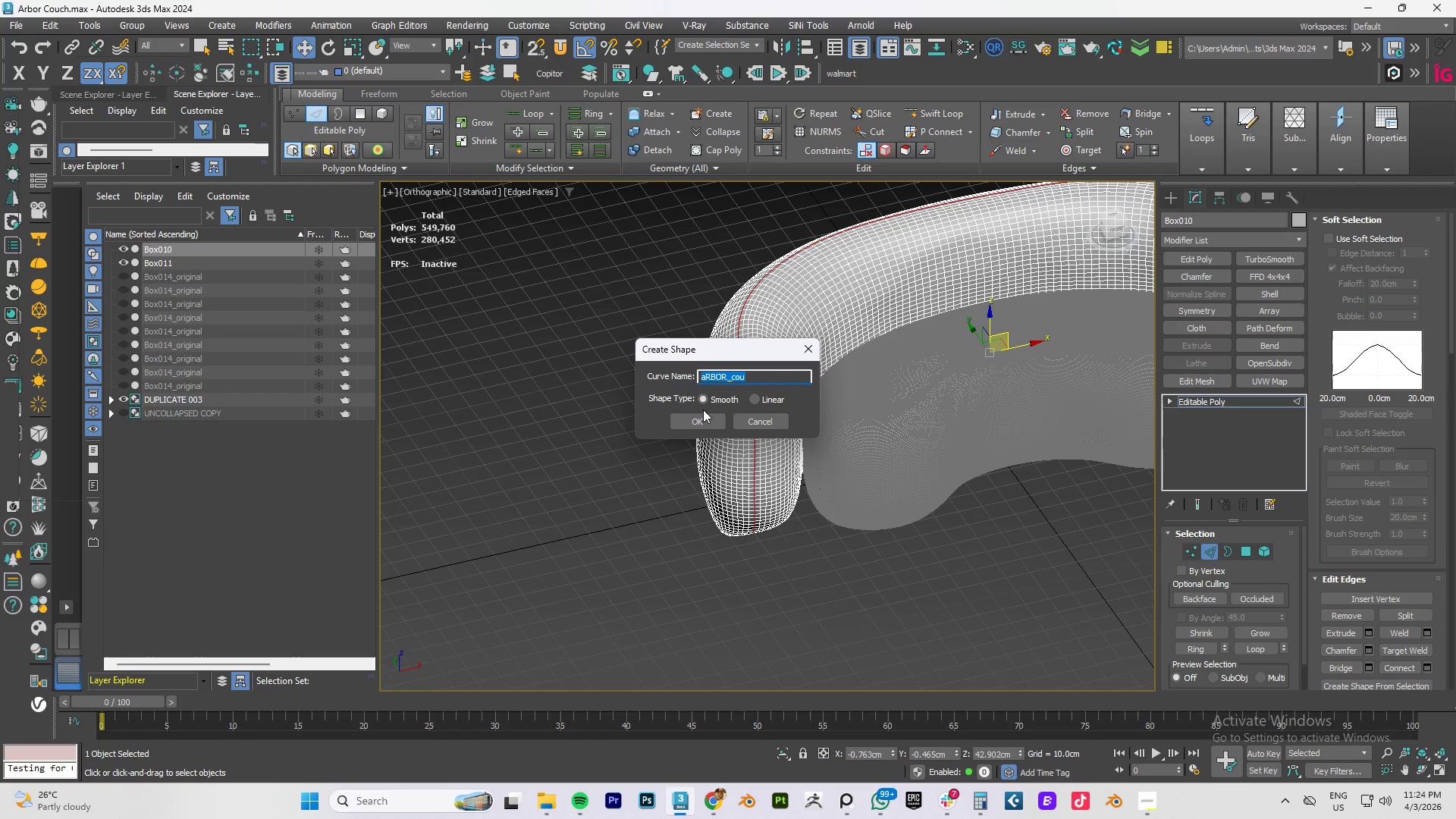 
type(Arbor_COUC)
key(Backspace)
key(Backspace)
key(Backspace)
type(oucg)
key(Backspace)
type(h_Seam)
 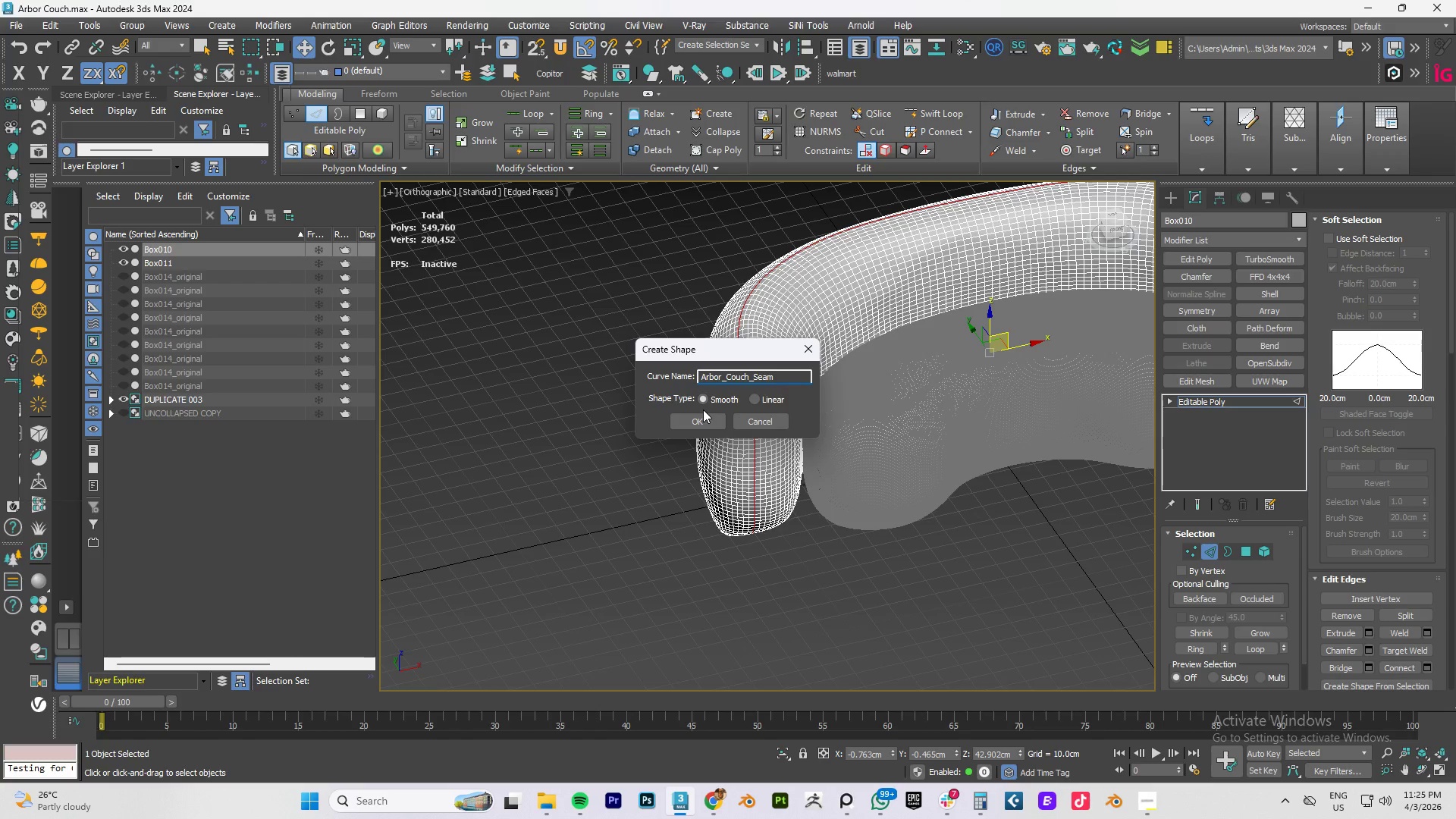 
key(Enter)
 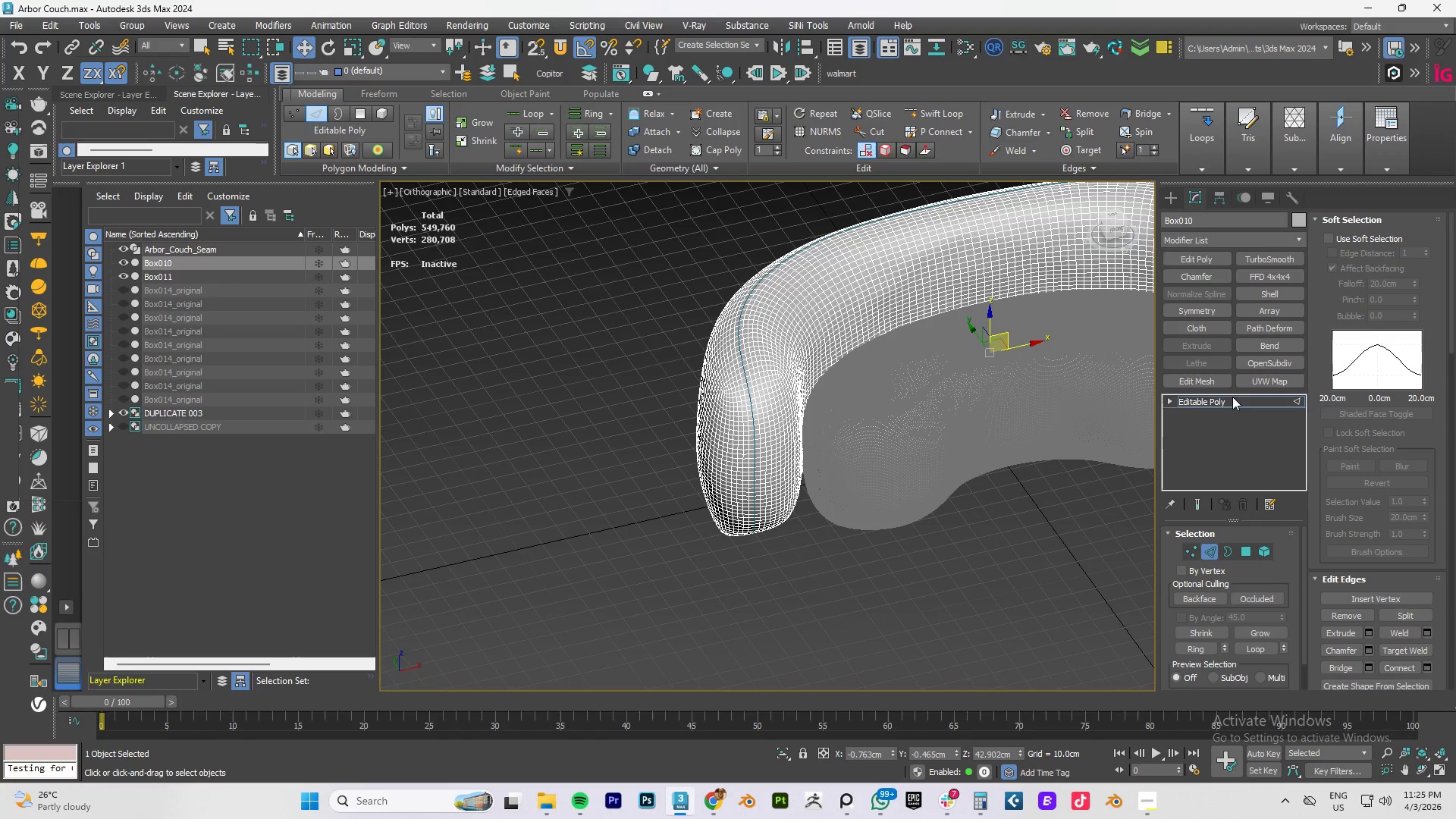 
left_click([1209, 403])
 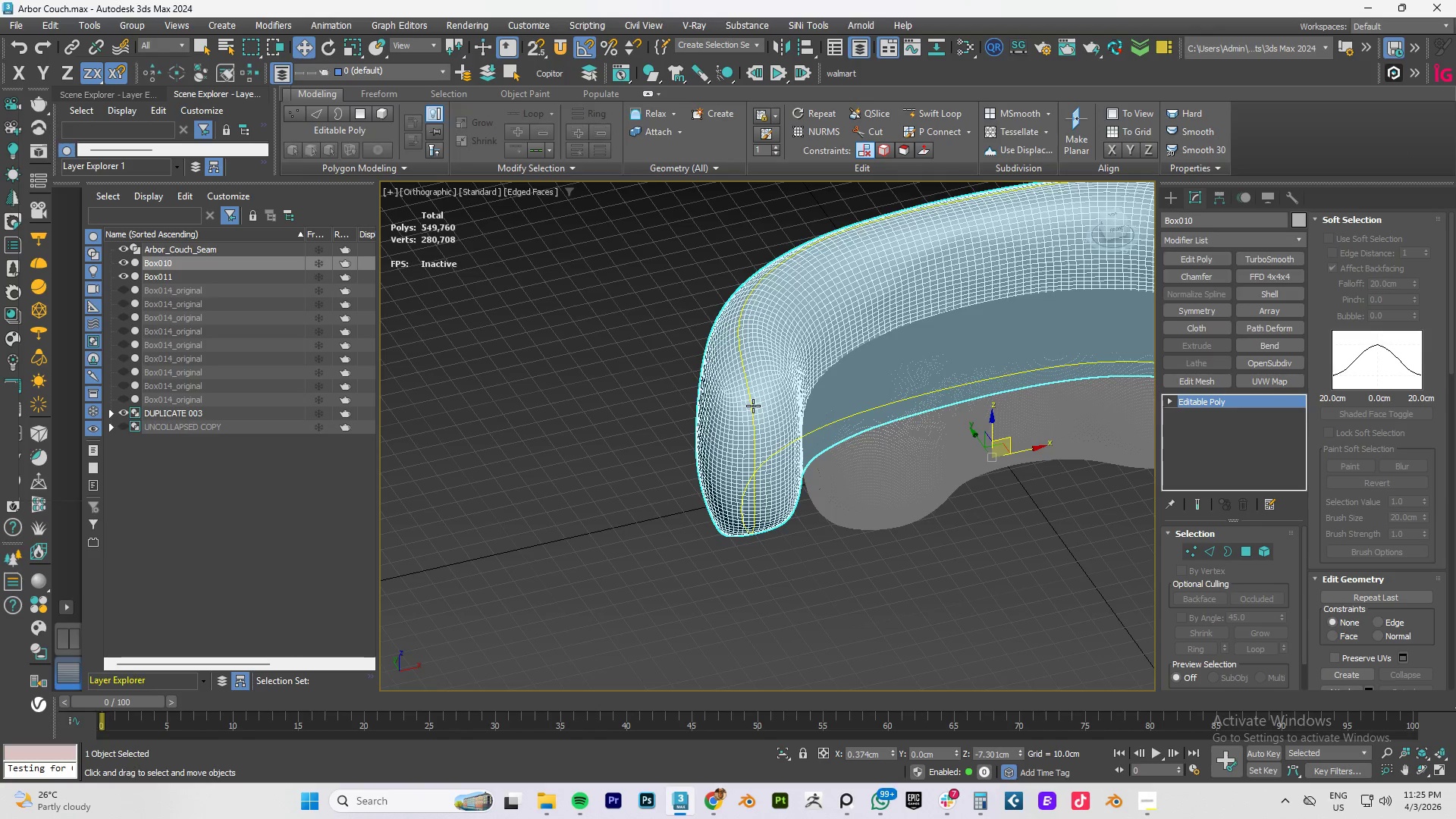 
left_click([753, 406])
 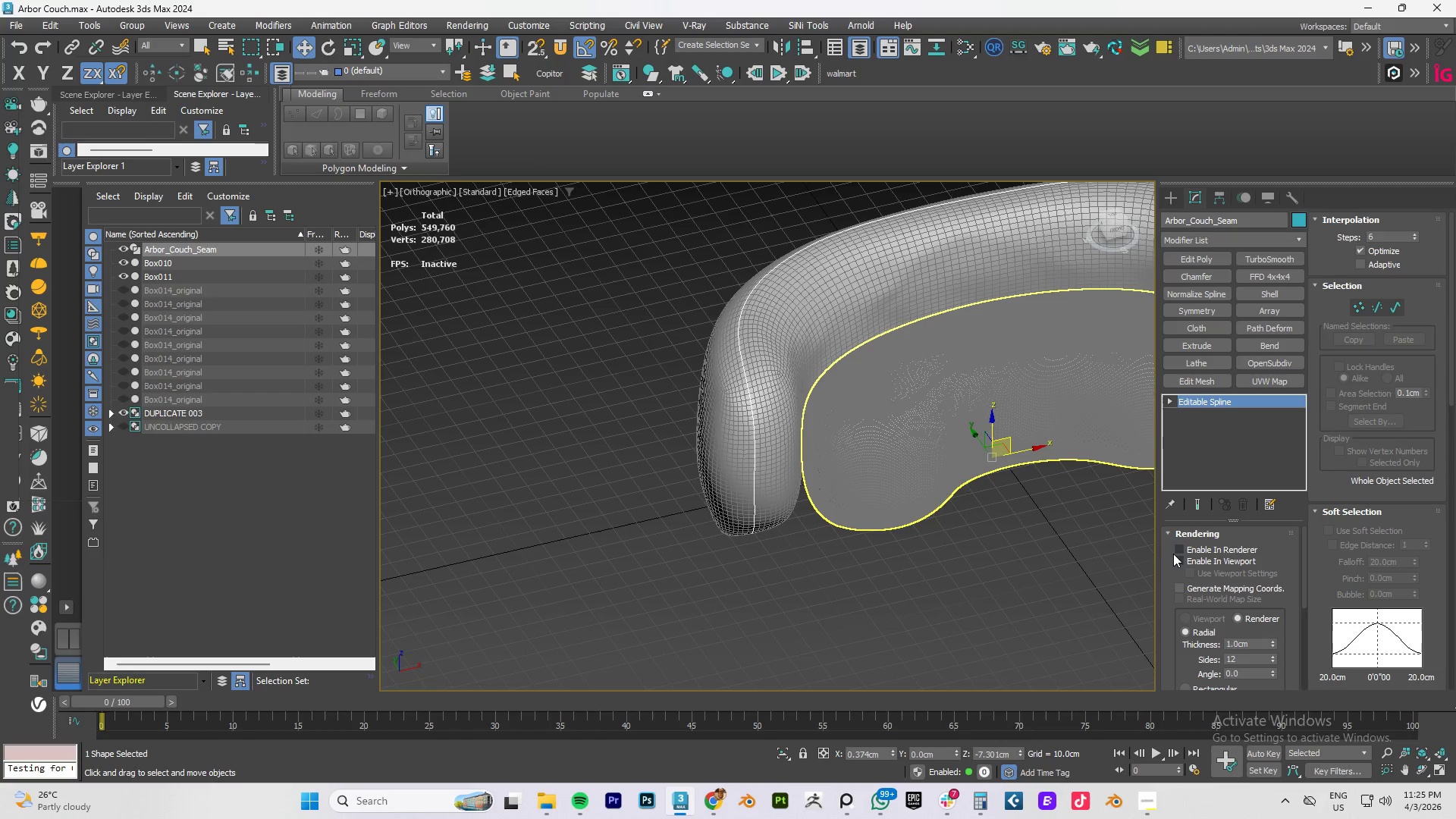 
left_click([1177, 549])
 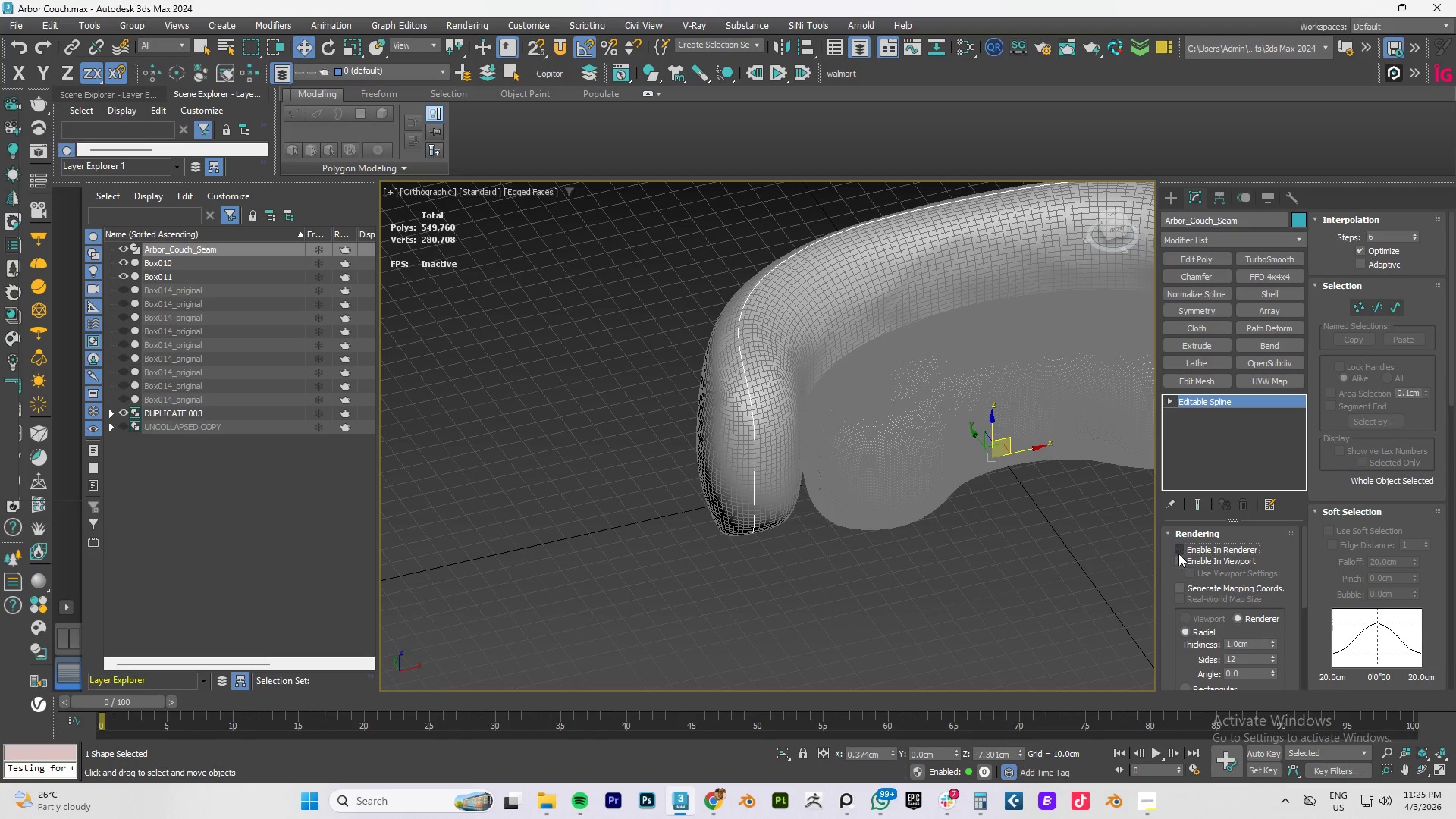 
double_click([1180, 558])
 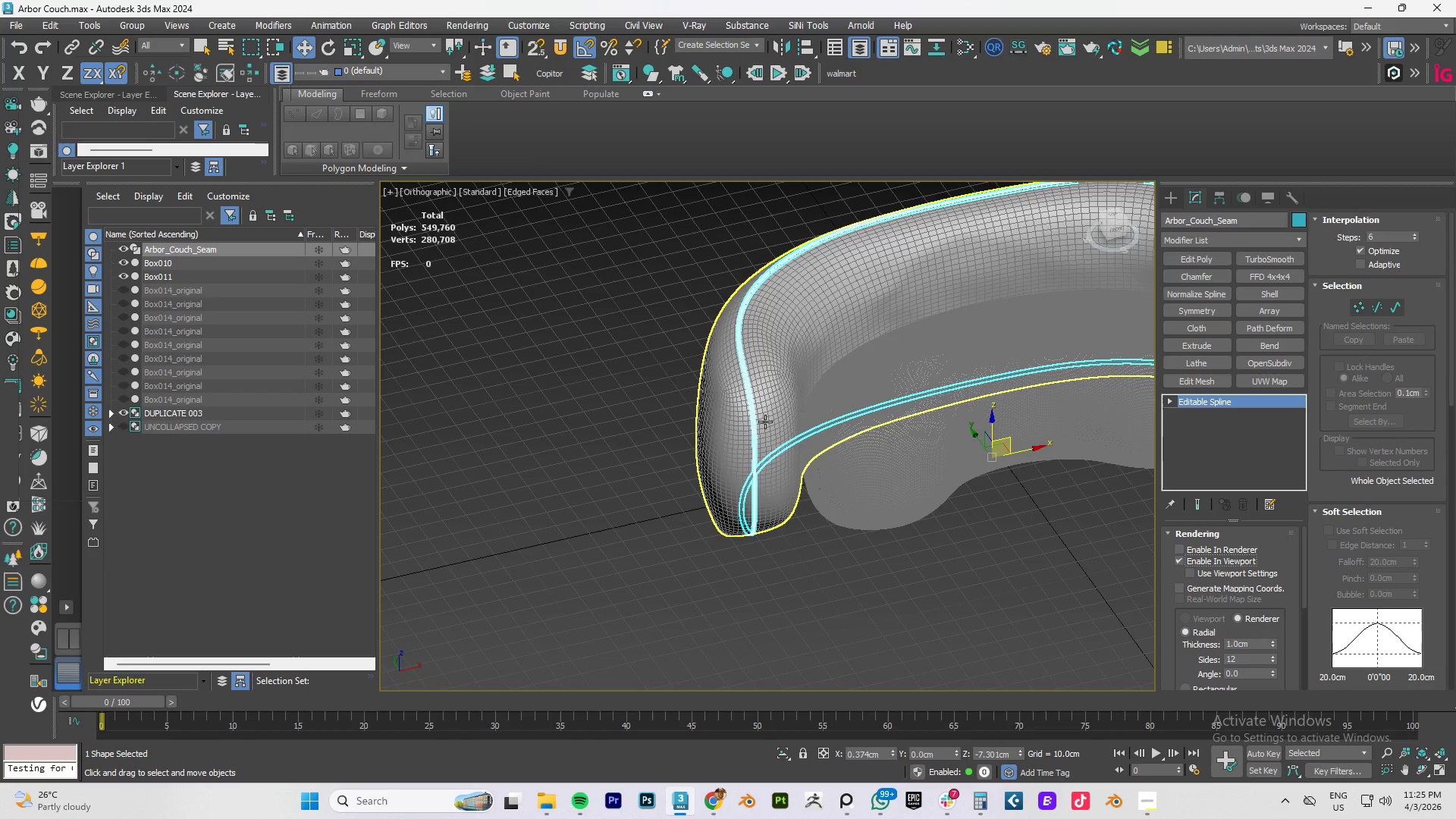 
key(F4)
 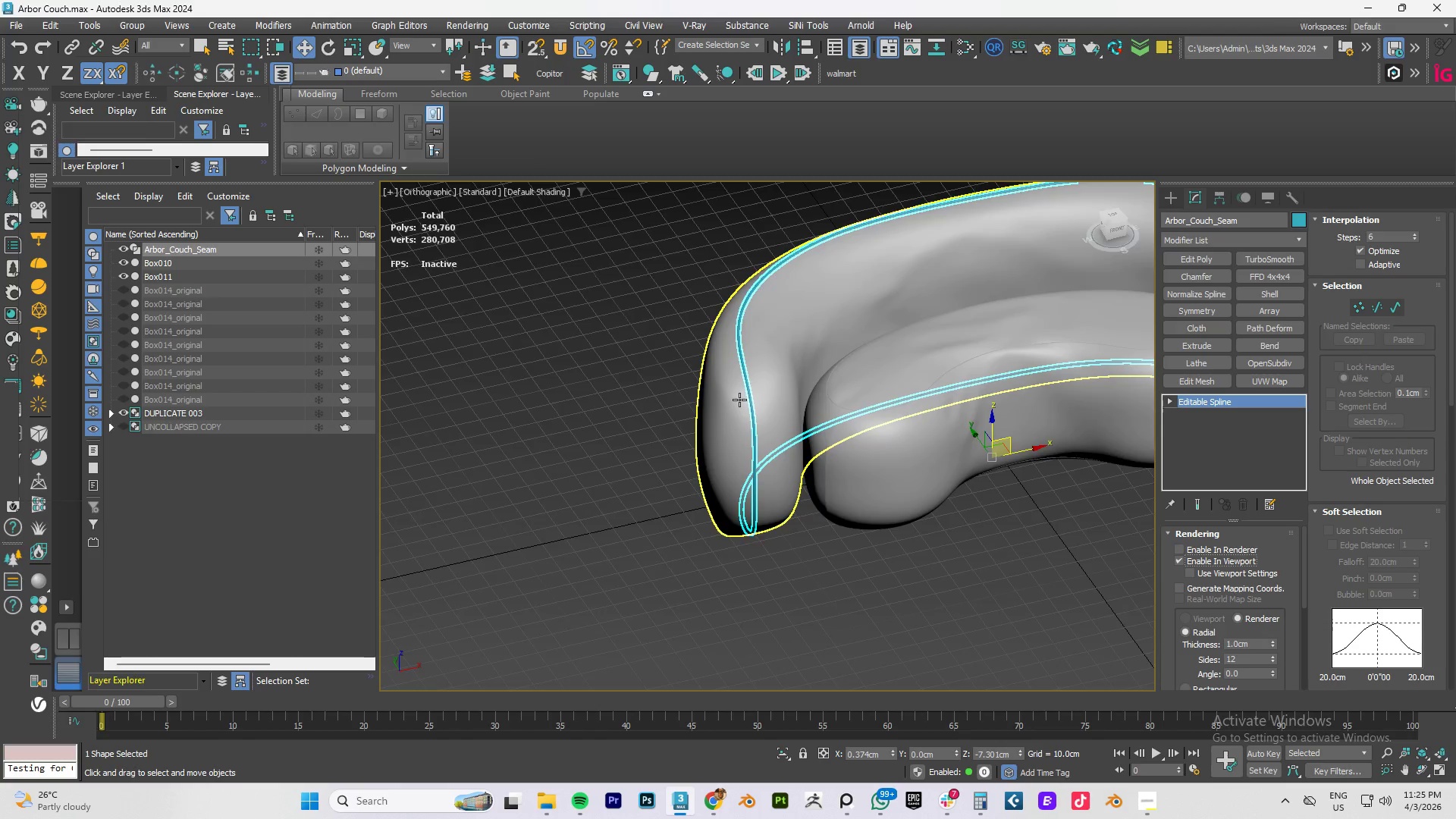 
scroll: coordinate [797, 377], scroll_direction: up, amount: 4.0
 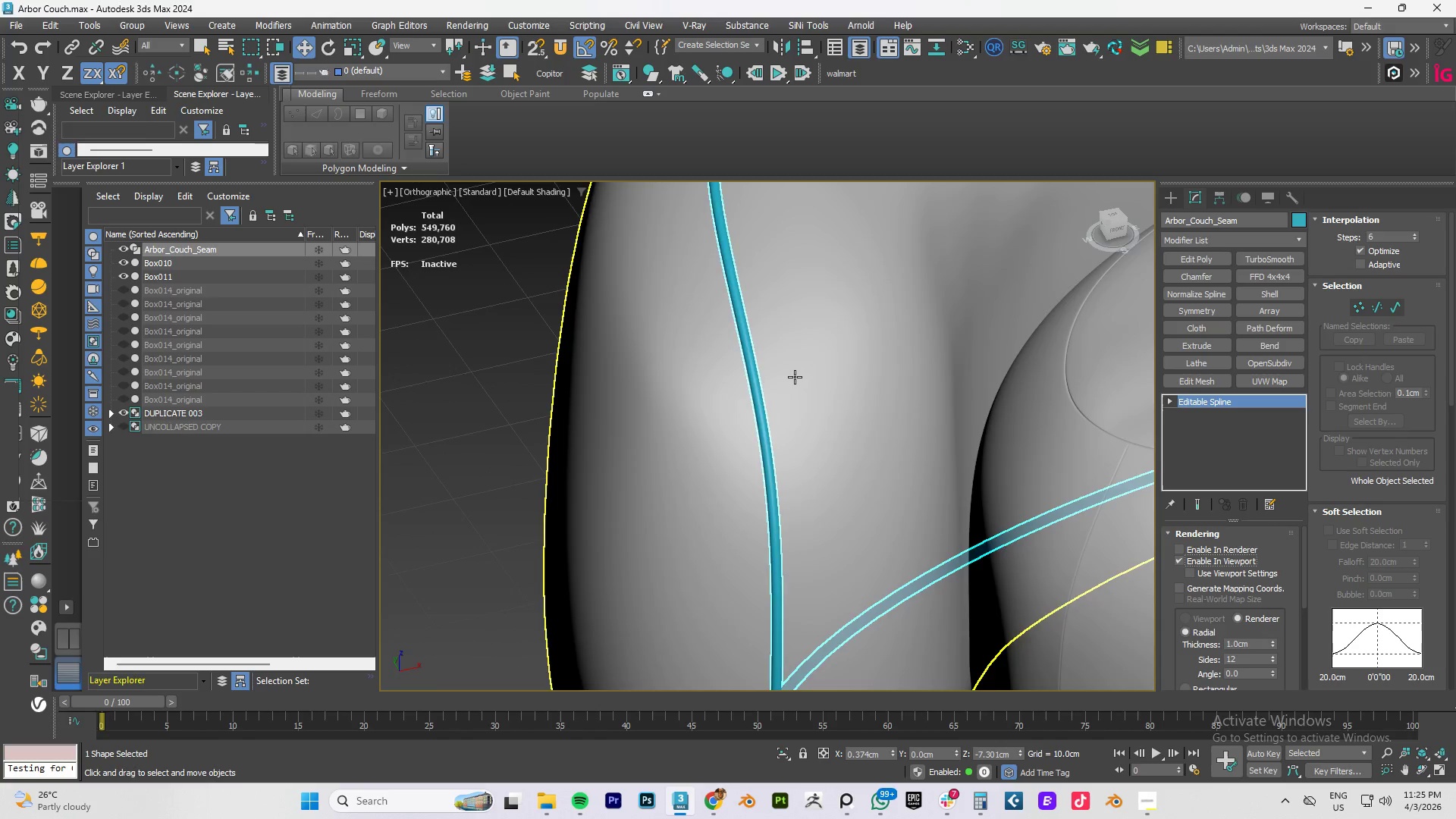 
scroll: coordinate [795, 377], scroll_direction: down, amount: 2.0
 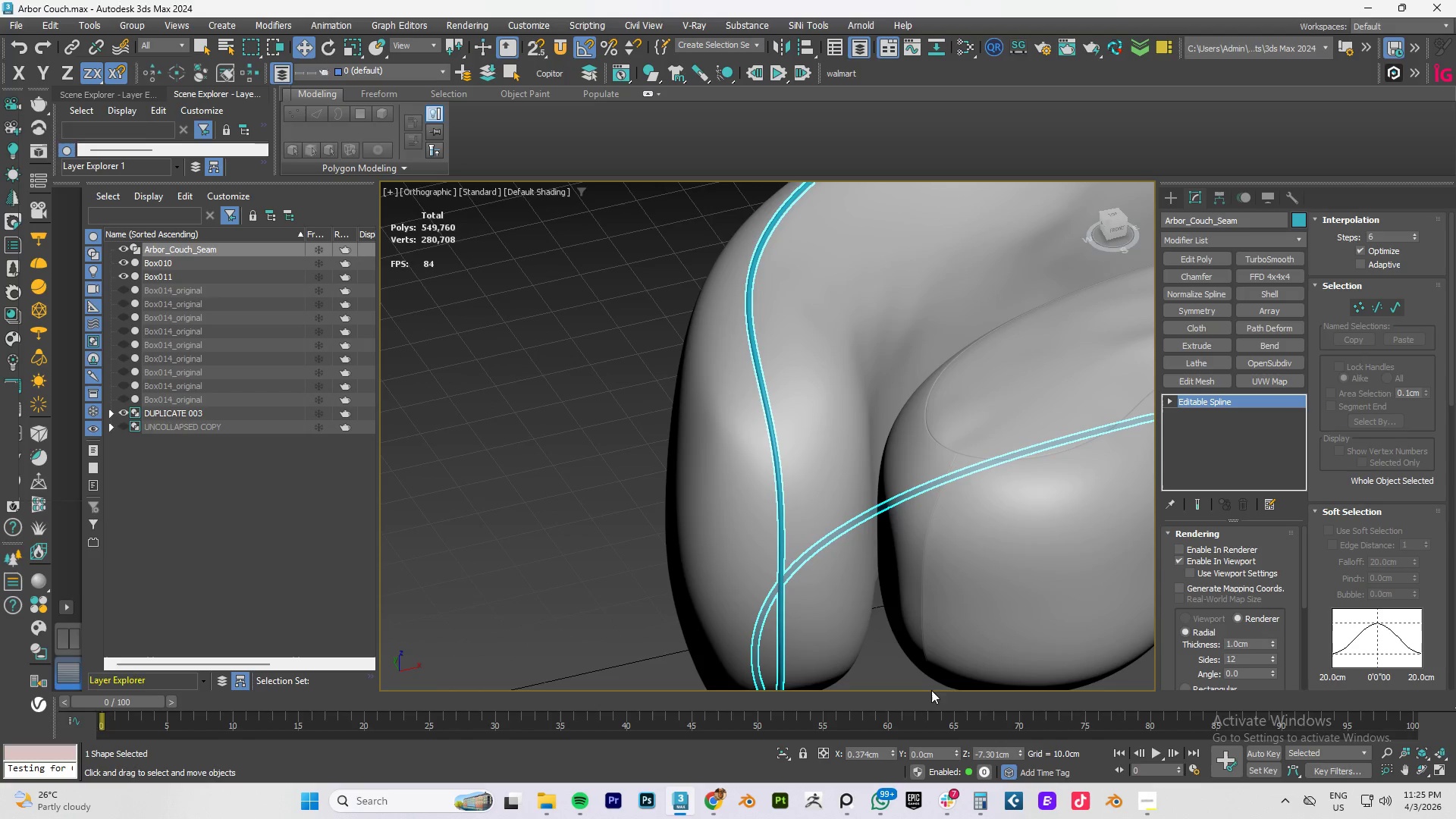 
left_click([896, 670])
 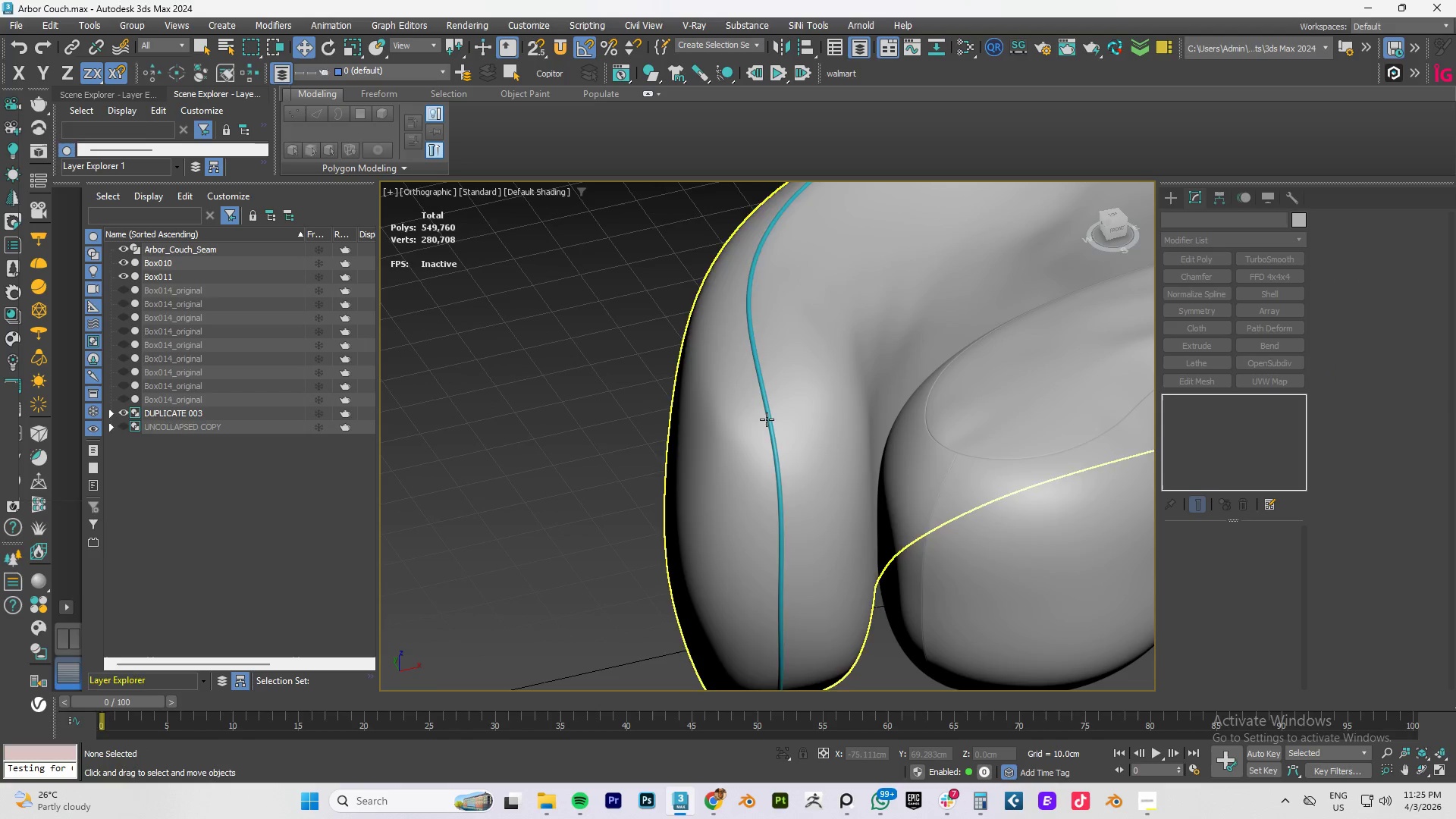 
left_click([770, 416])
 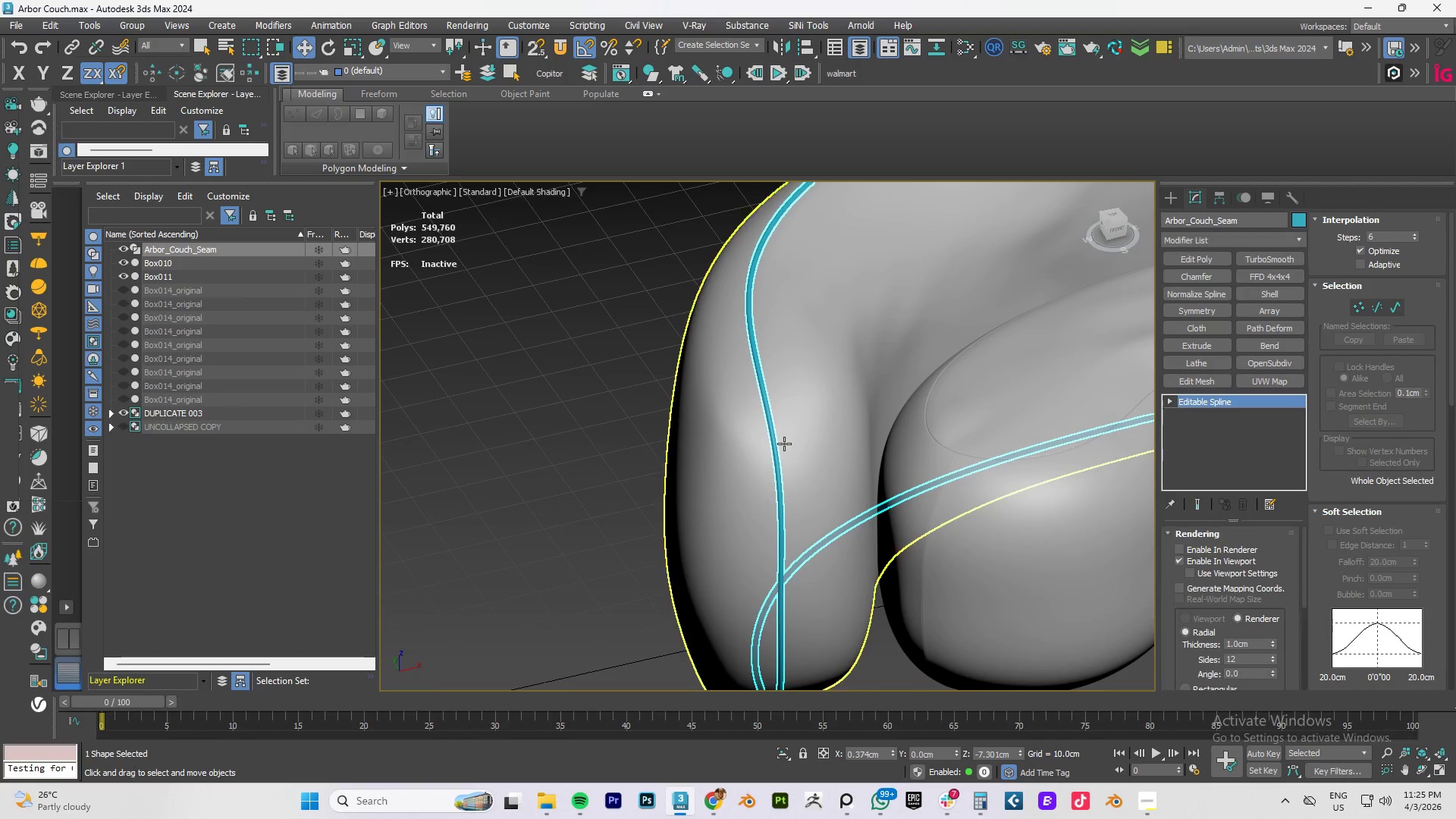 
scroll: coordinate [785, 444], scroll_direction: up, amount: 3.0
 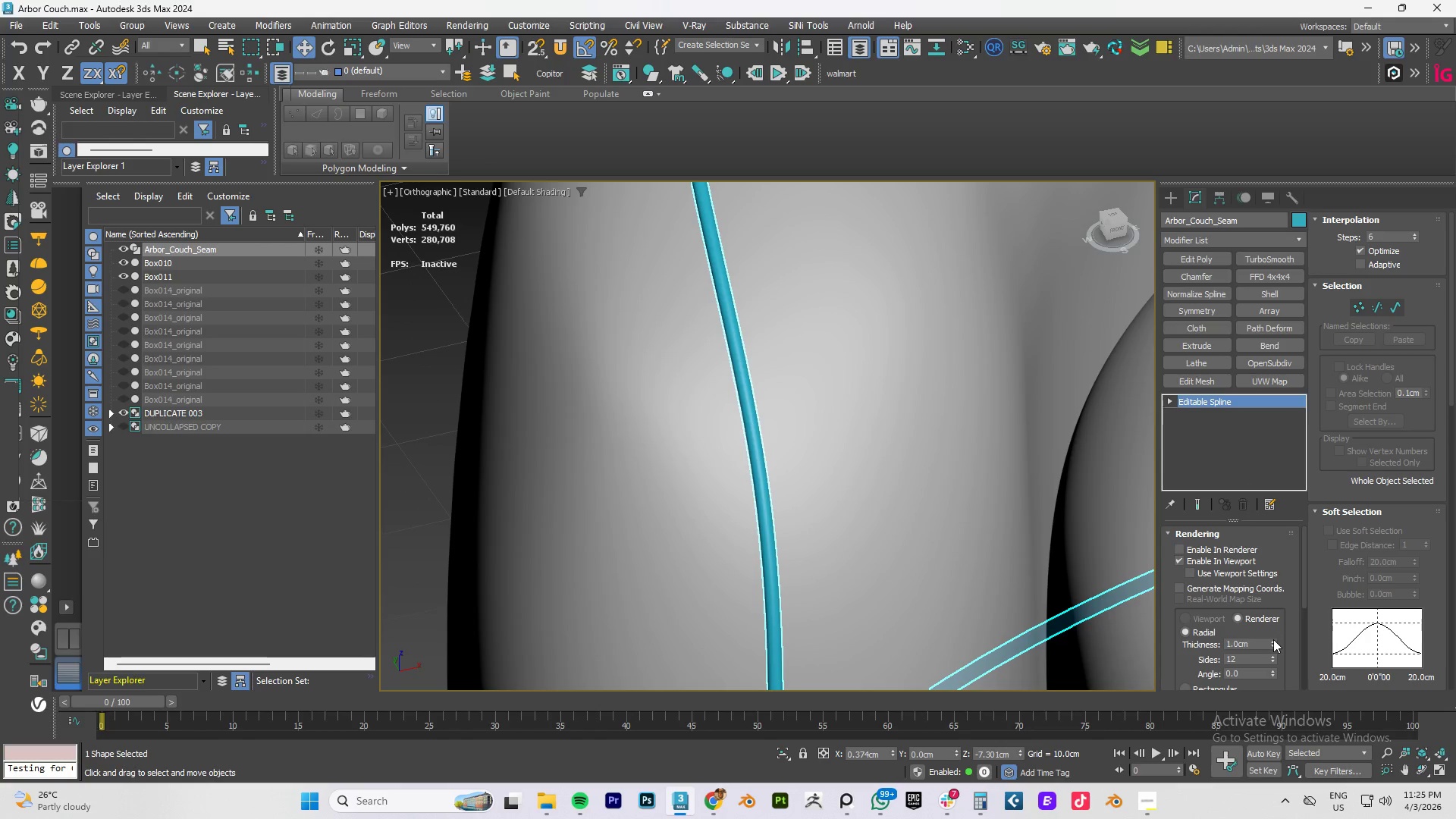 
double_click([1254, 642])
 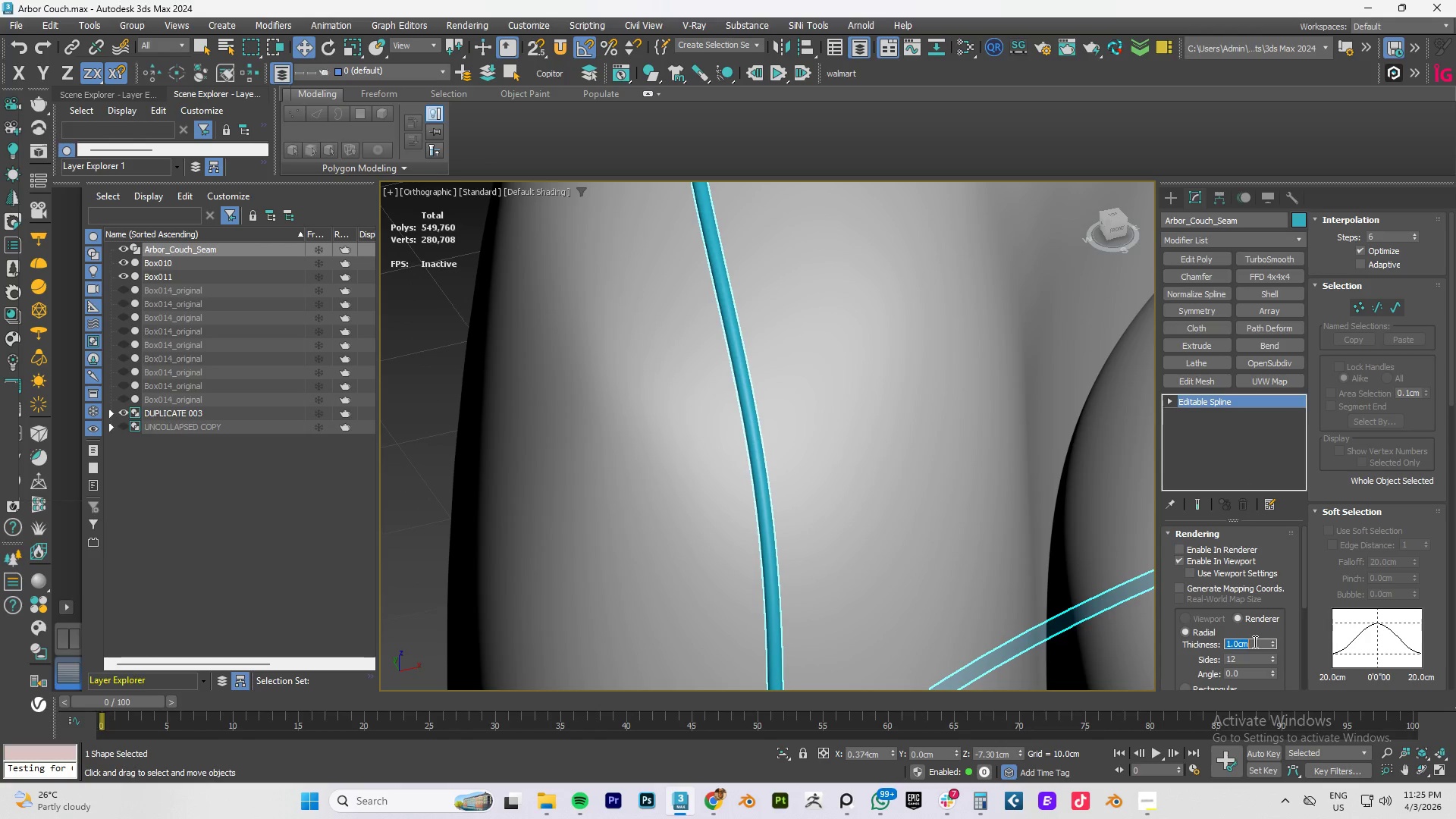 
key(NumpadDecimal)
 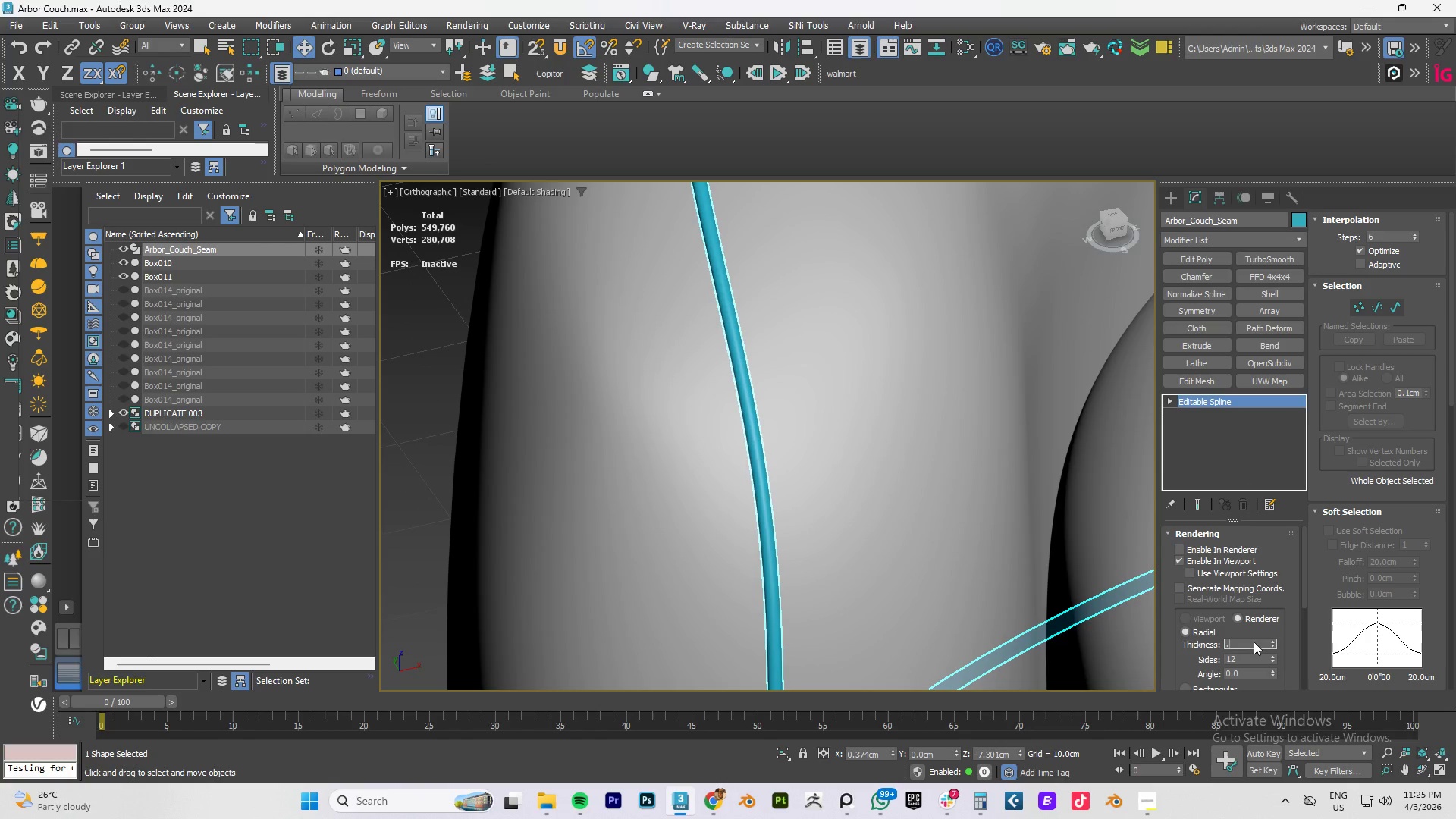 
key(Numpad5)
 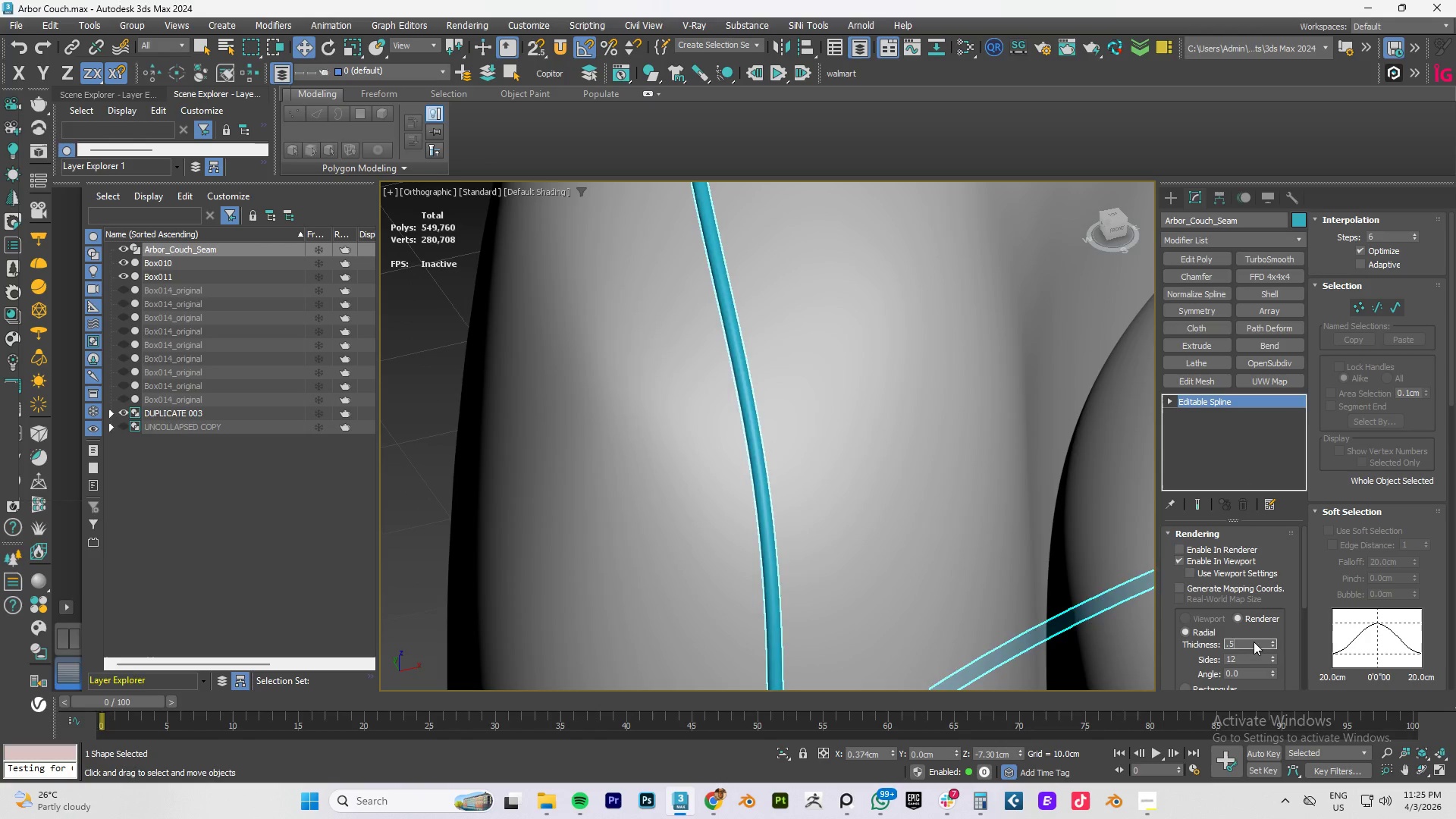 
key(NumpadEnter)
 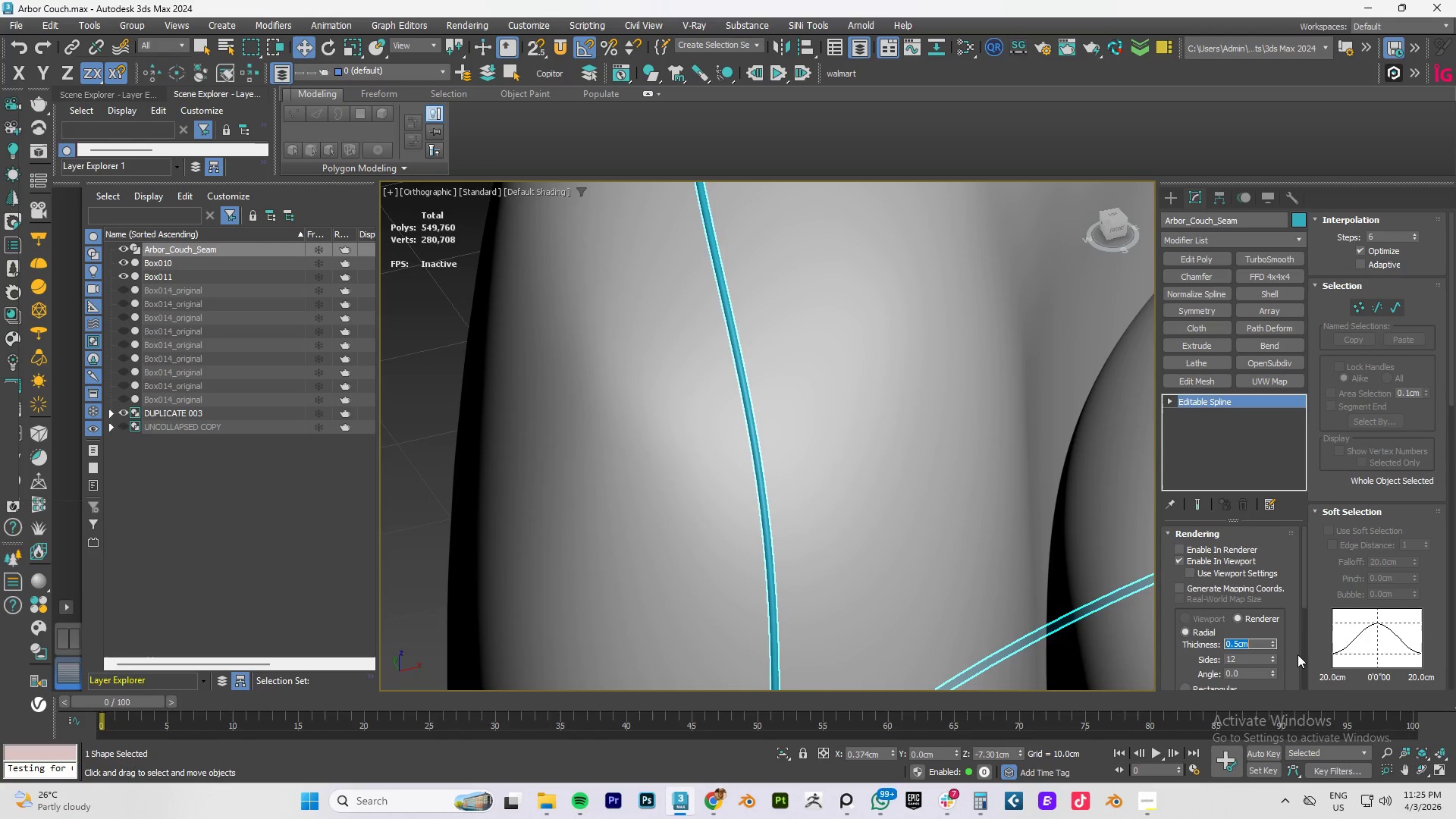 
key(NumpadDecimal)
 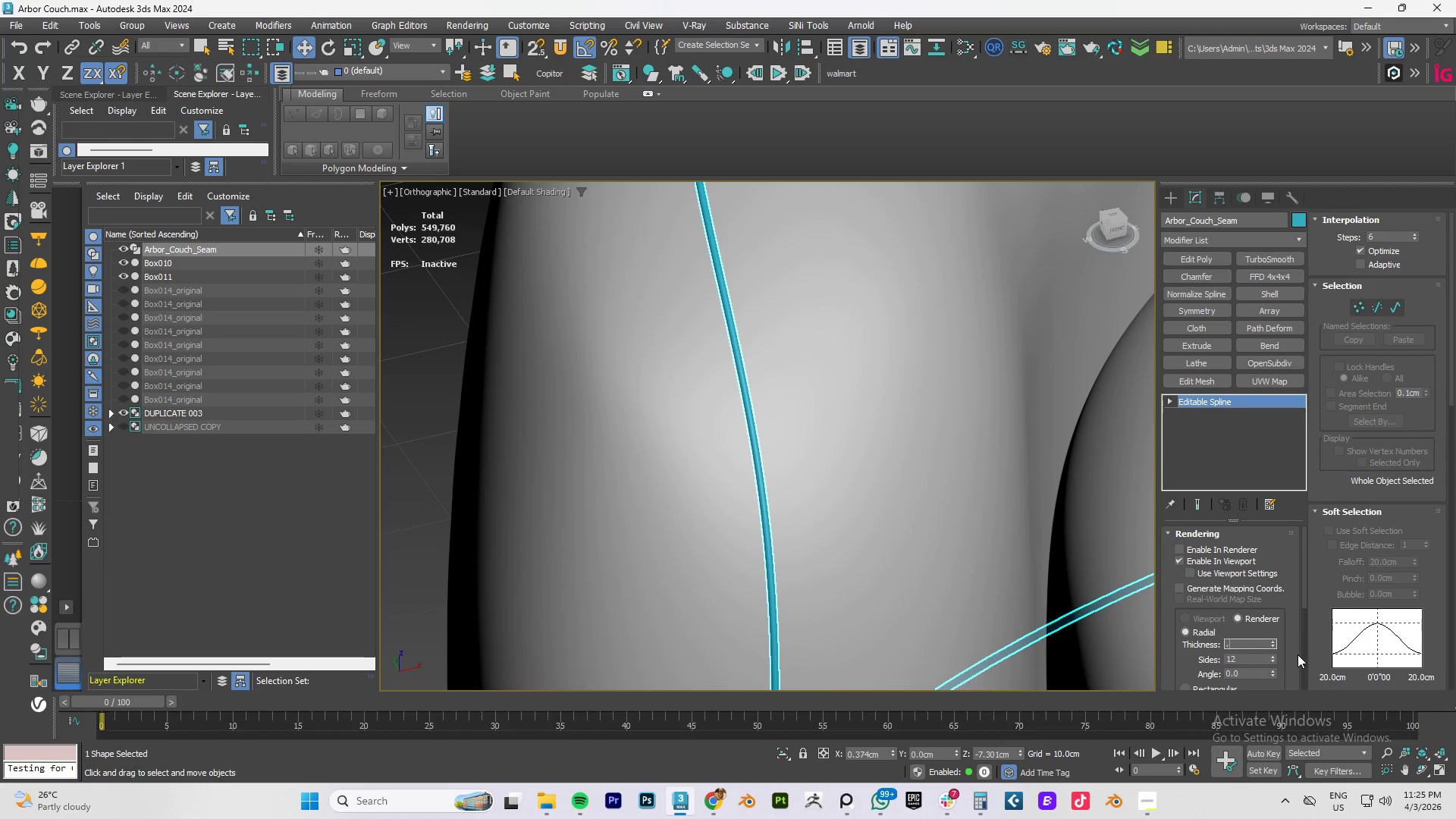 
key(Numpad2)
 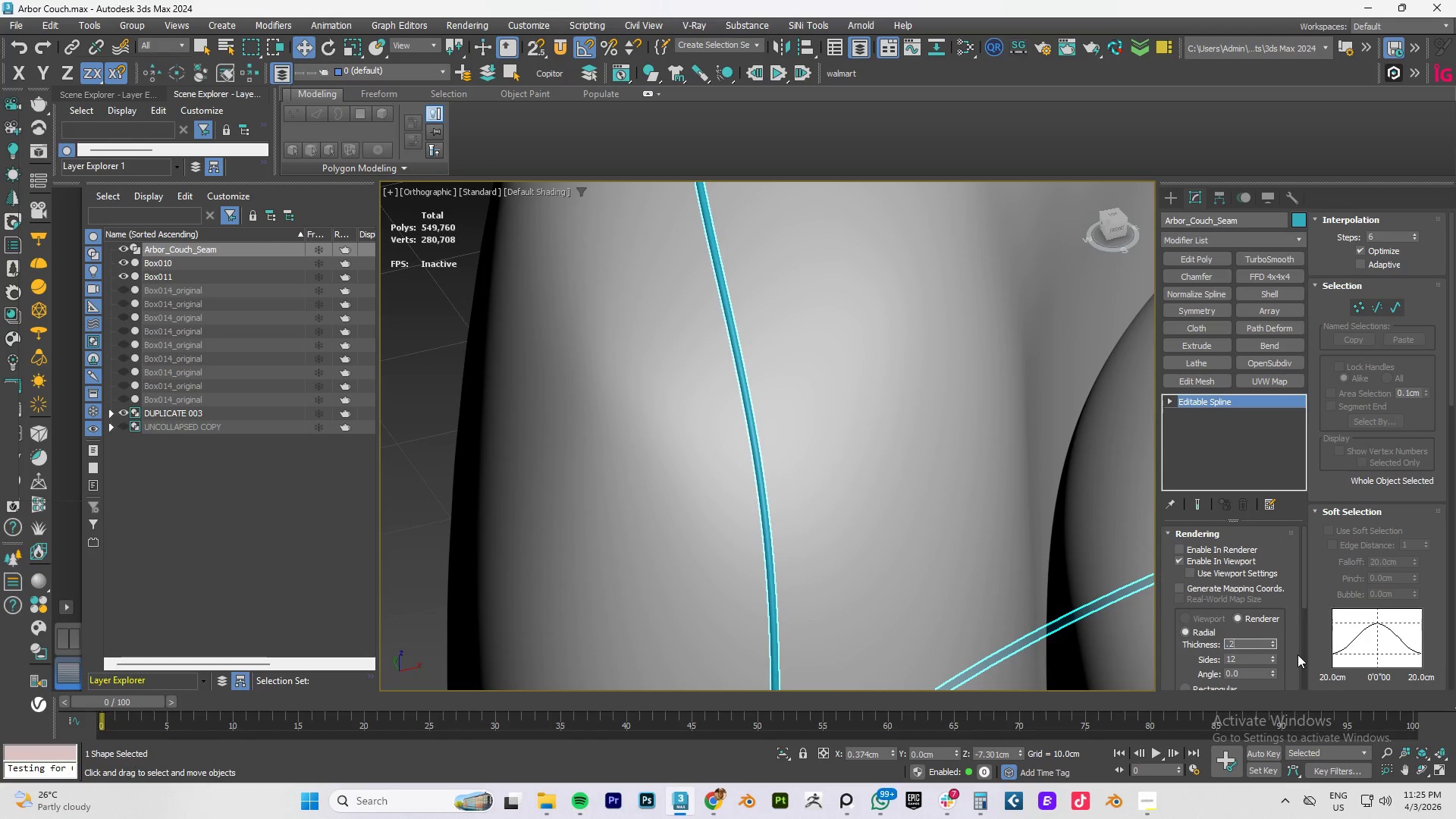 
key(NumpadEnter)
 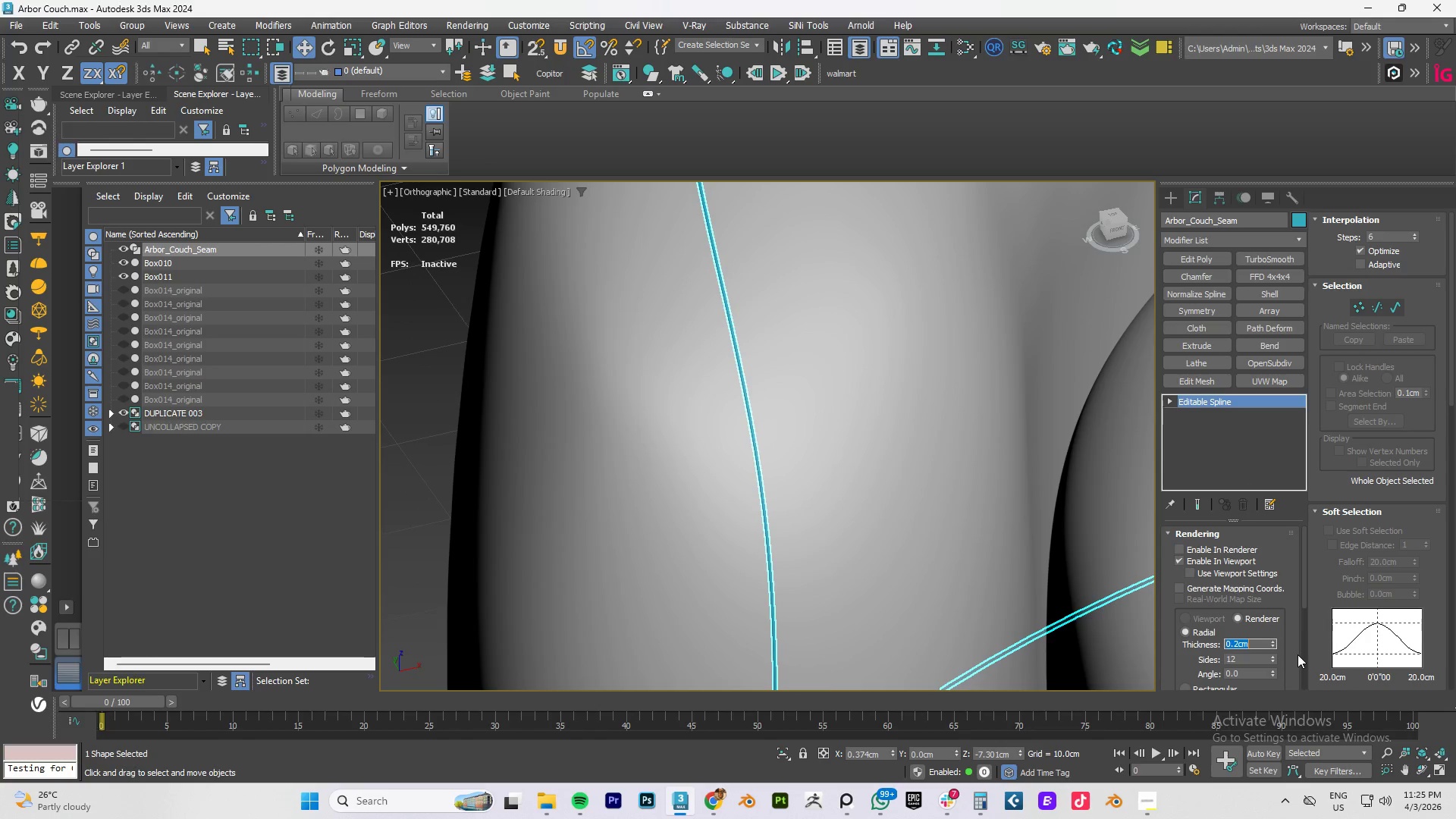 
key(NumpadDecimal)
 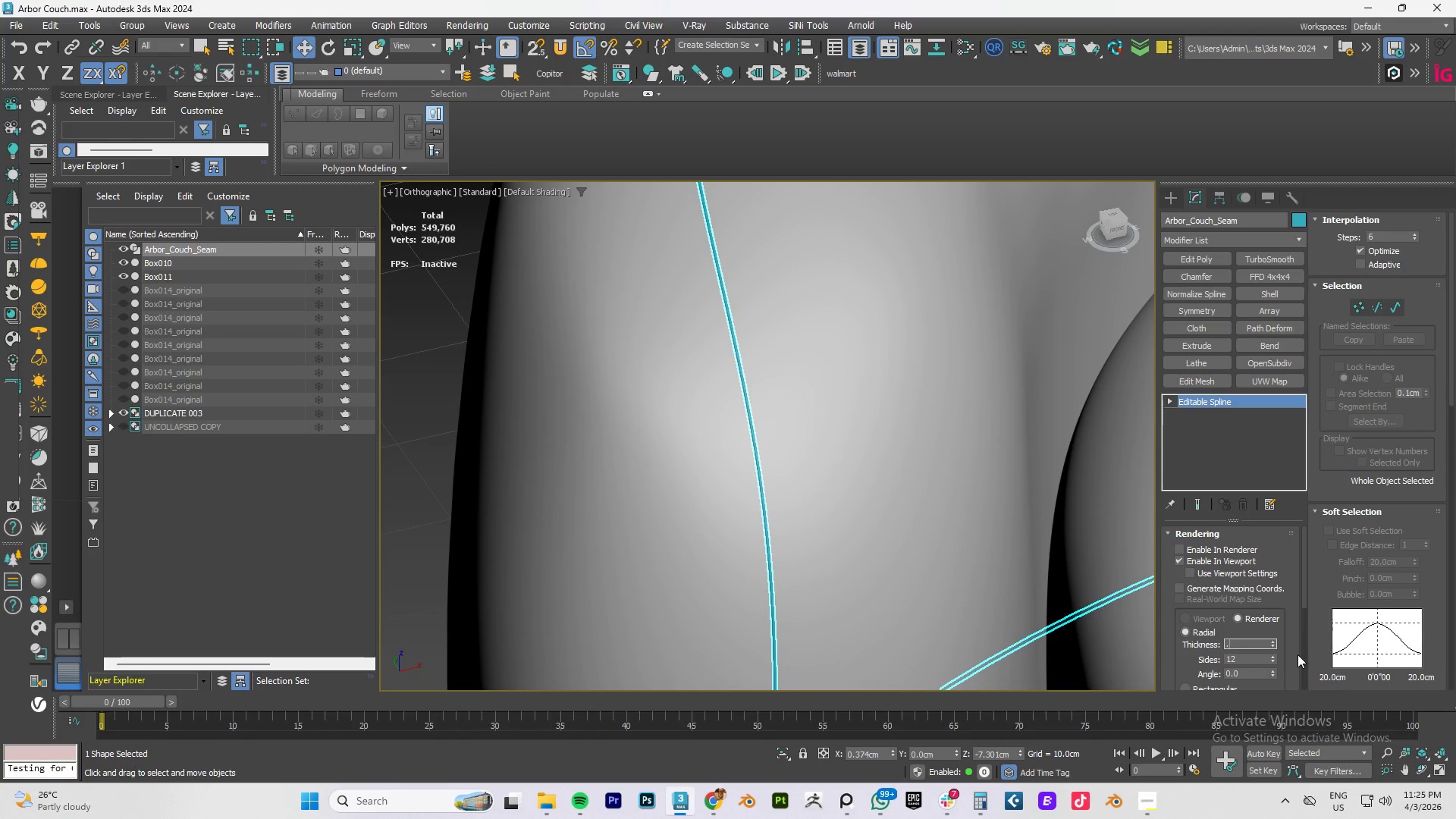 
key(Numpad3)
 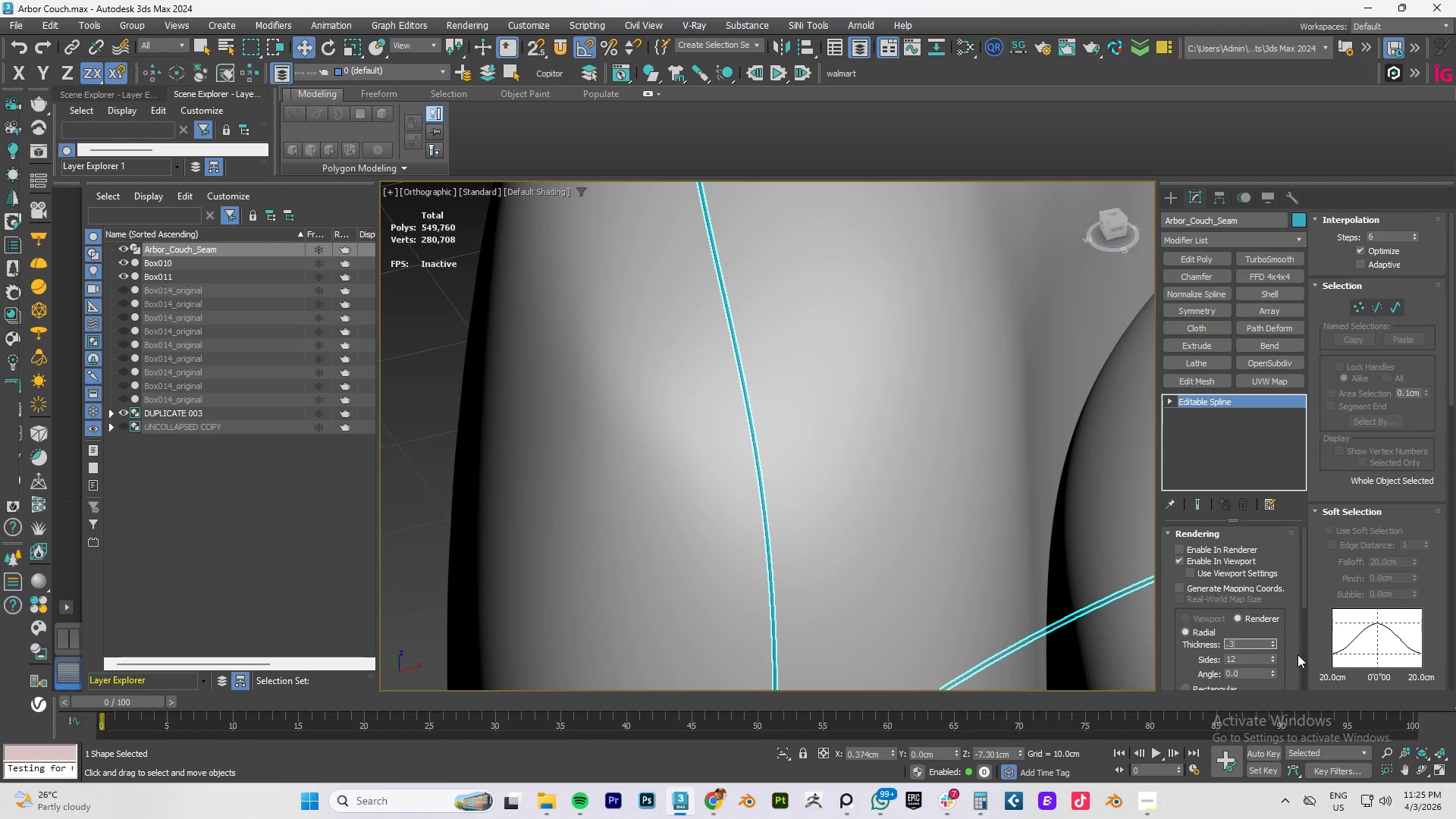 
key(NumpadEnter)
 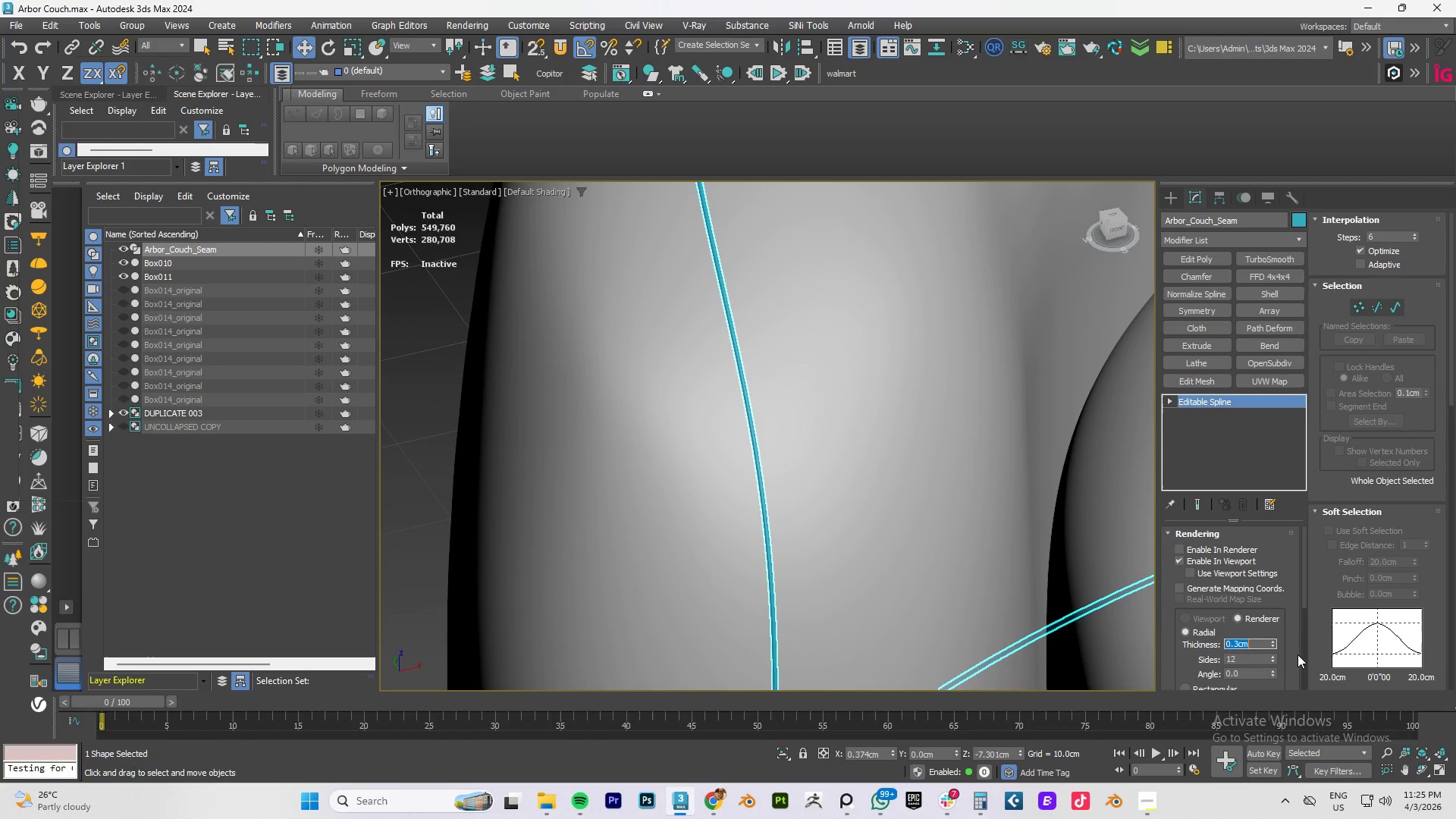 
key(NumpadDecimal)
 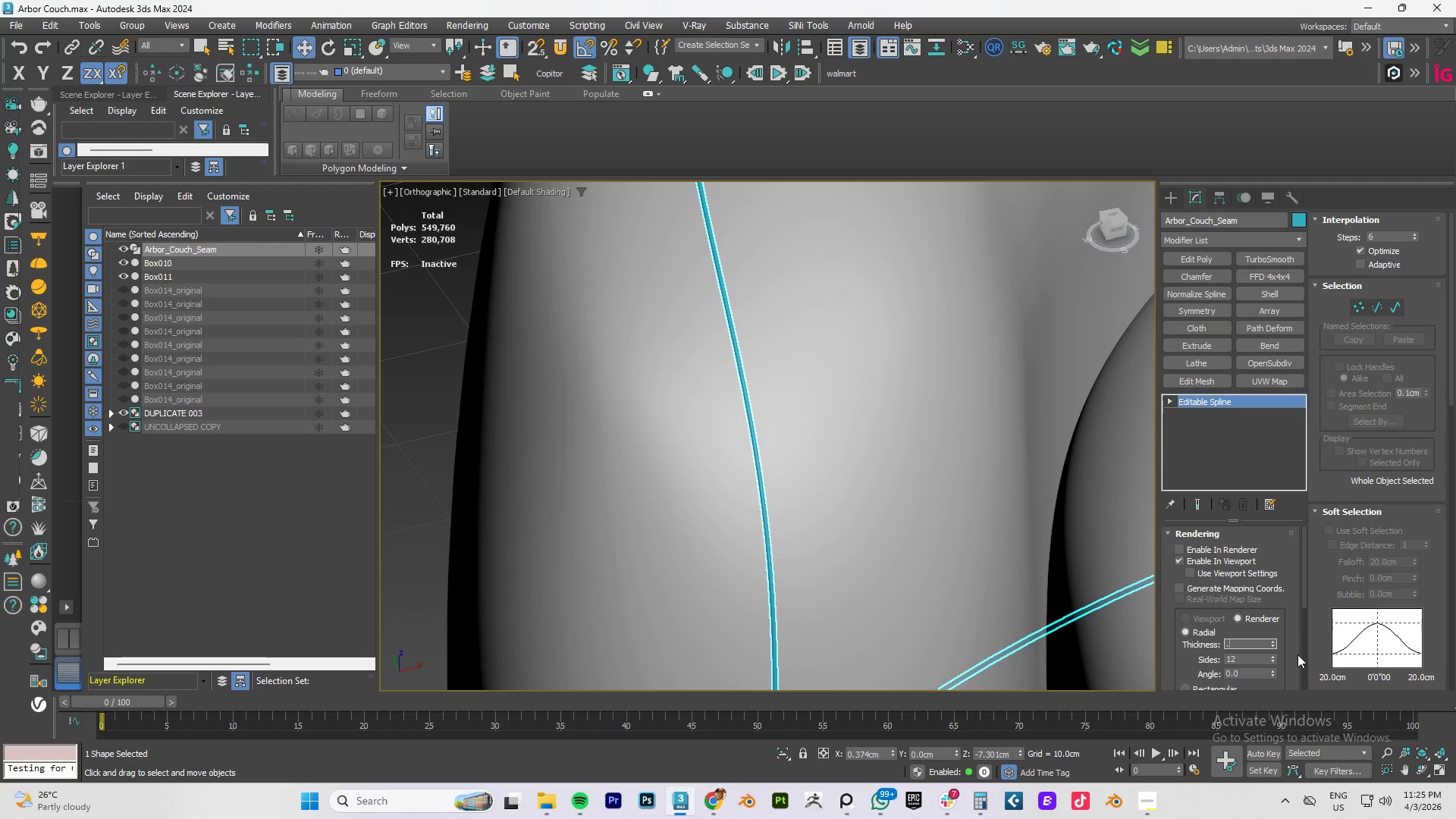 
key(Numpad4)
 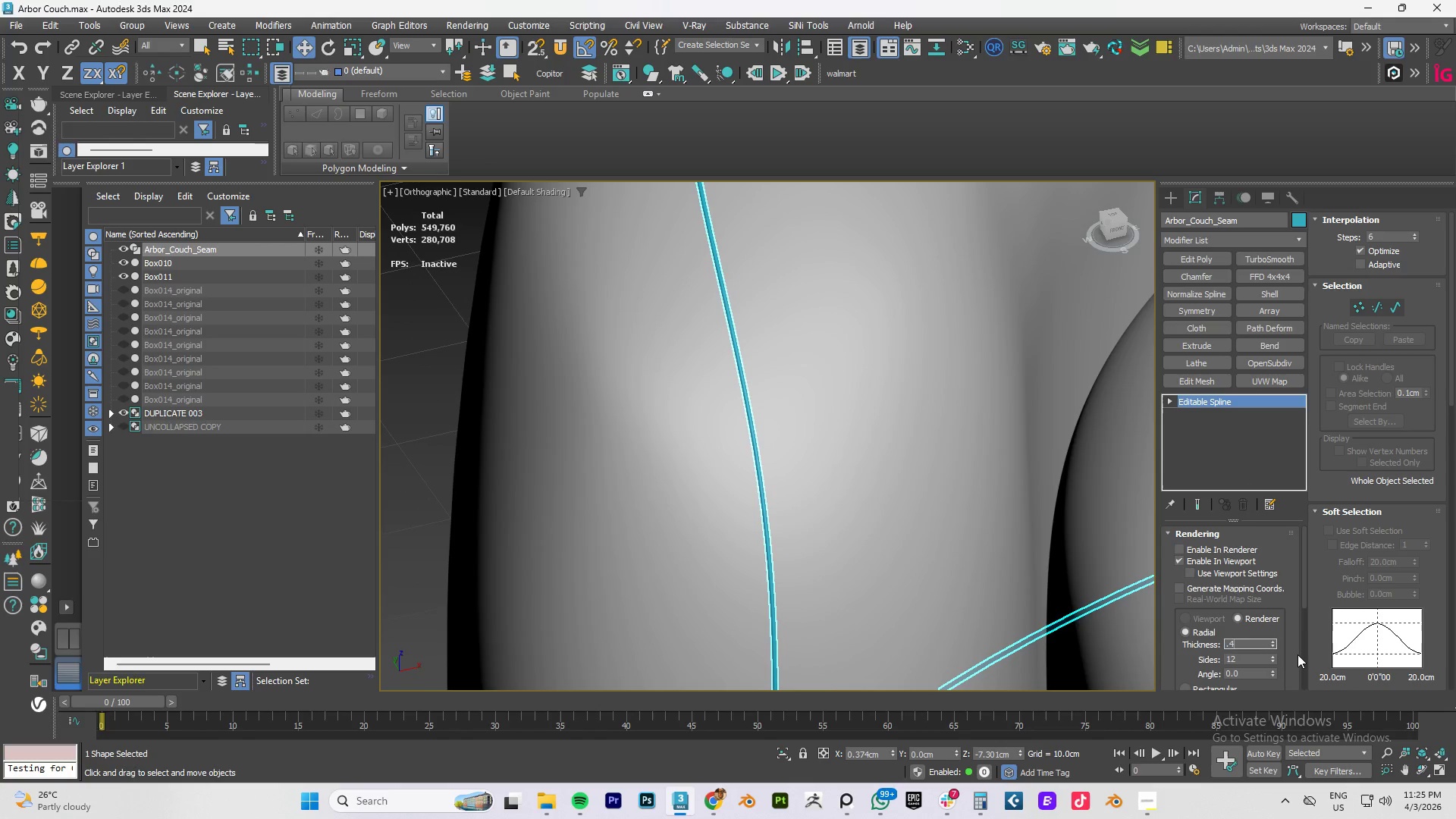 
key(NumpadEnter)
 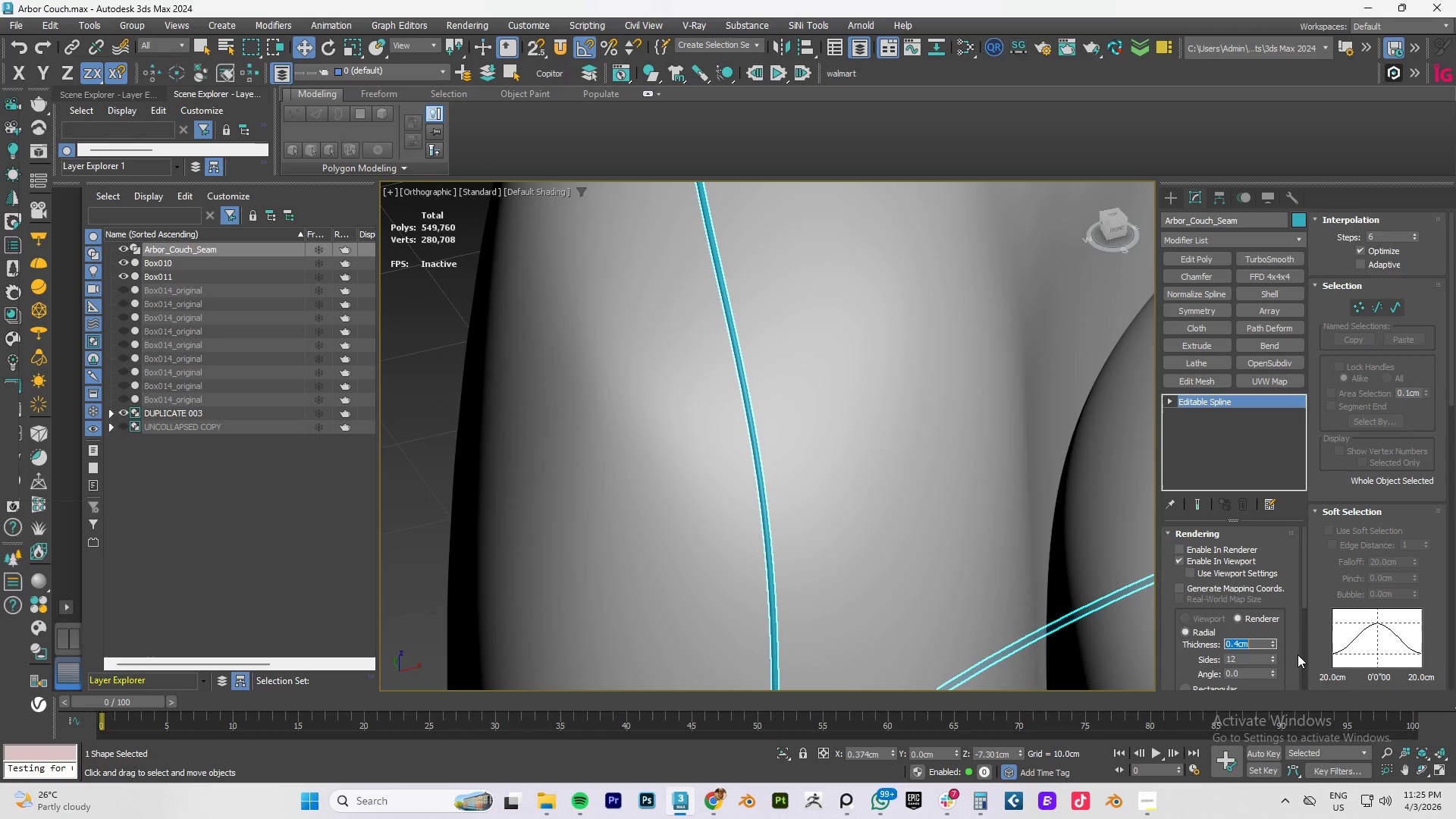 
key(NumpadDecimal)
 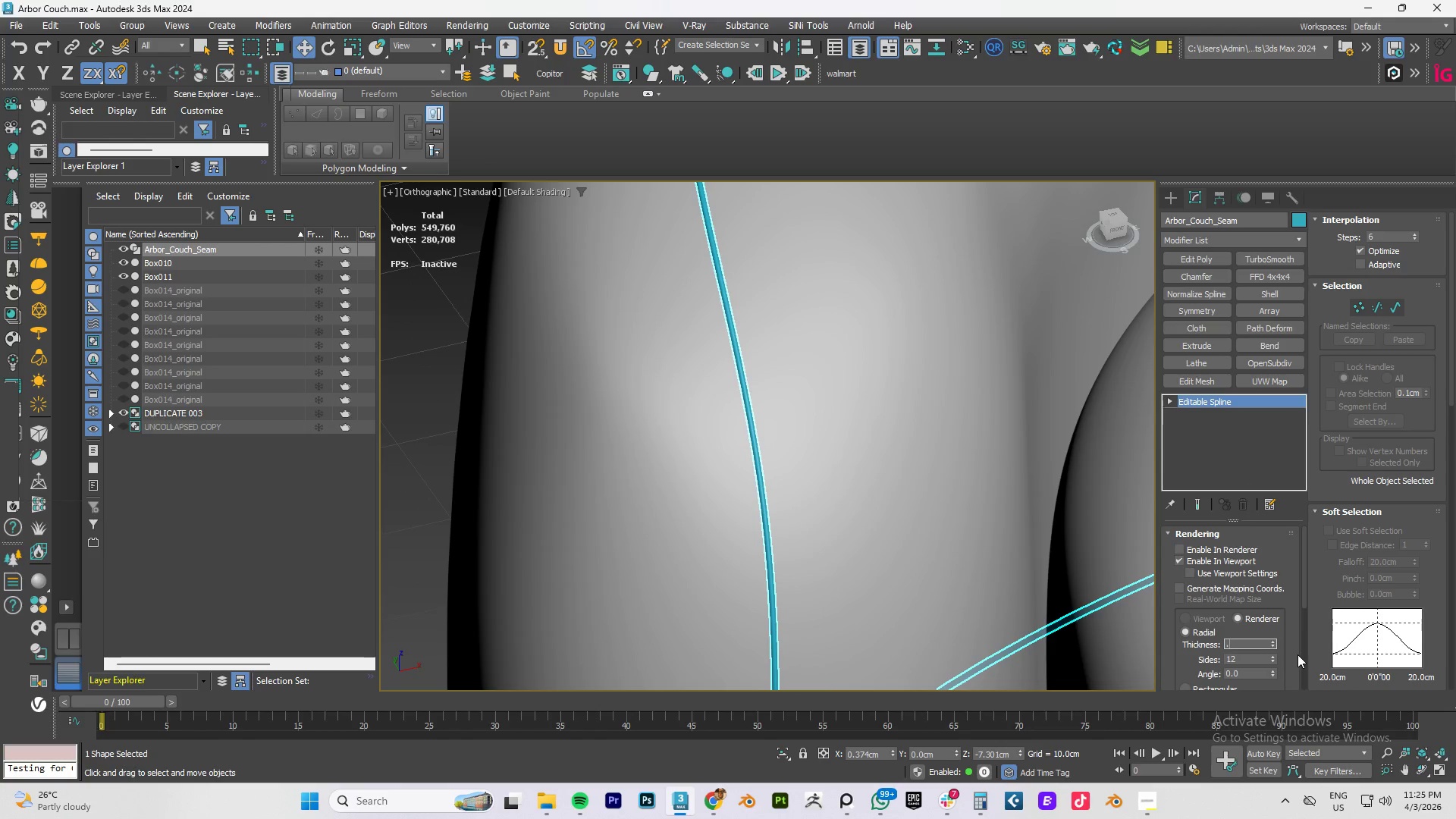 
key(Numpad5)
 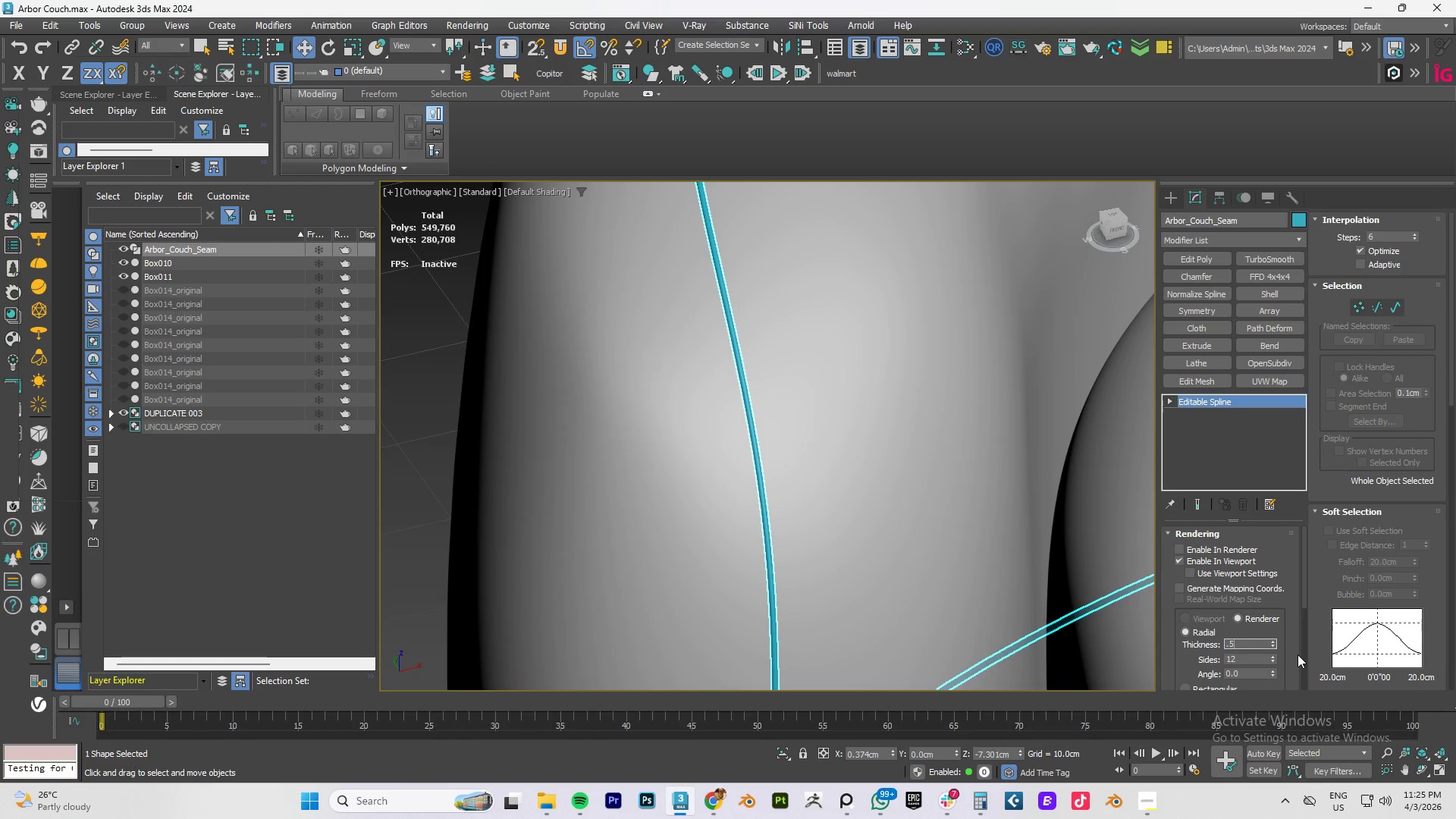 
key(NumpadEnter)
 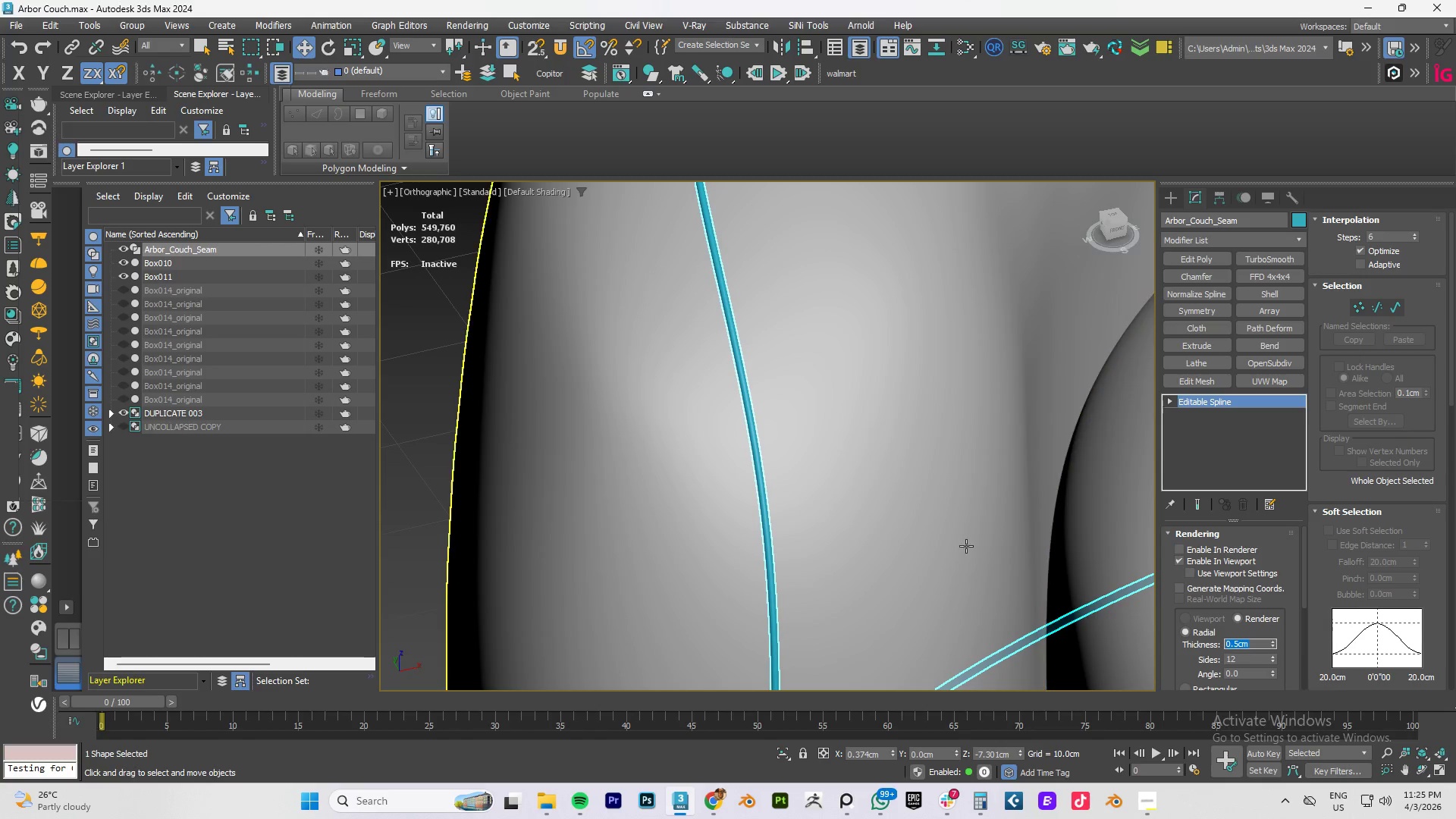 
scroll: coordinate [965, 507], scroll_direction: down, amount: 4.0
 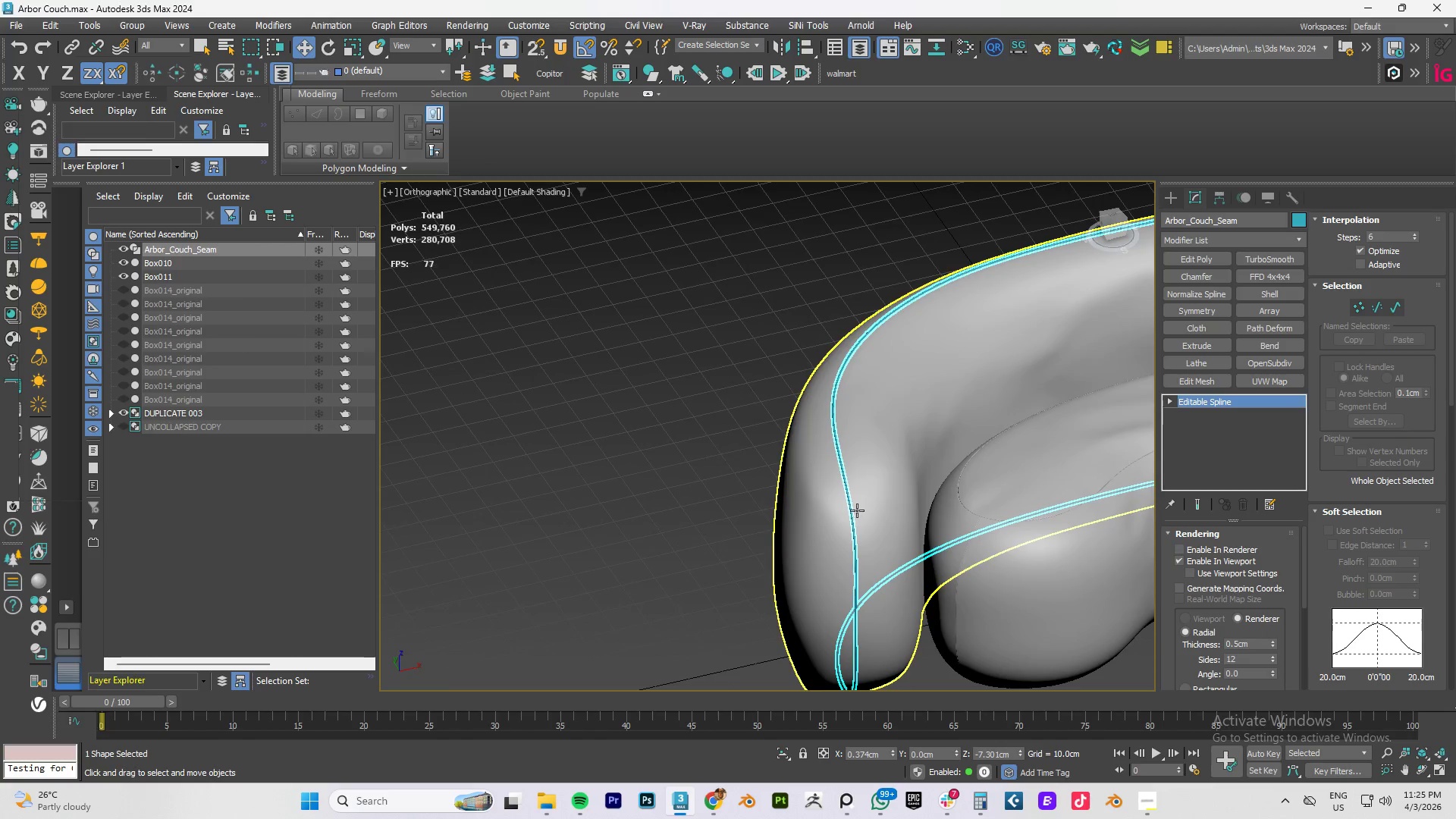 
key(F4)
 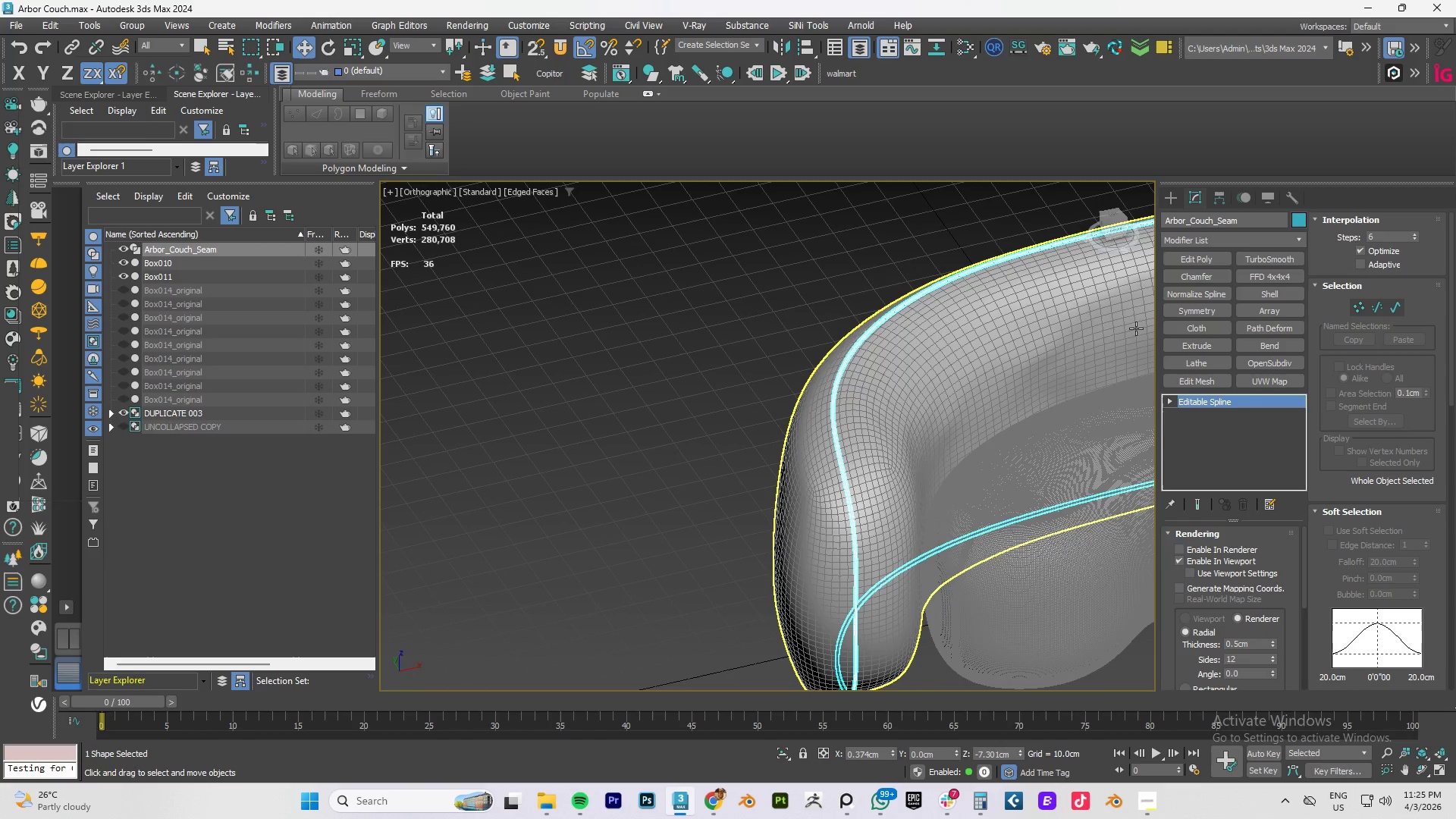 
key(F4)
 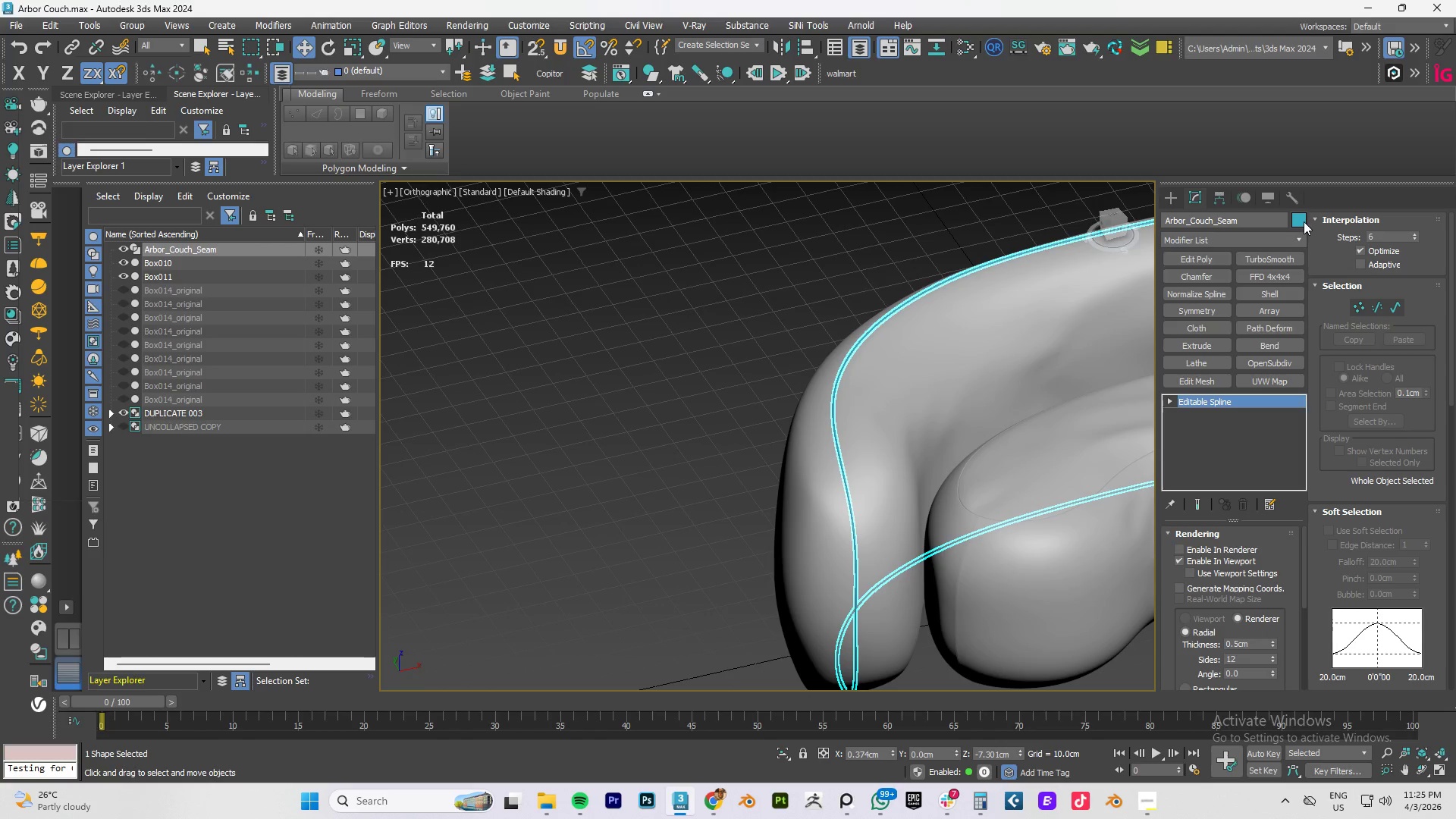 
left_click([1304, 221])
 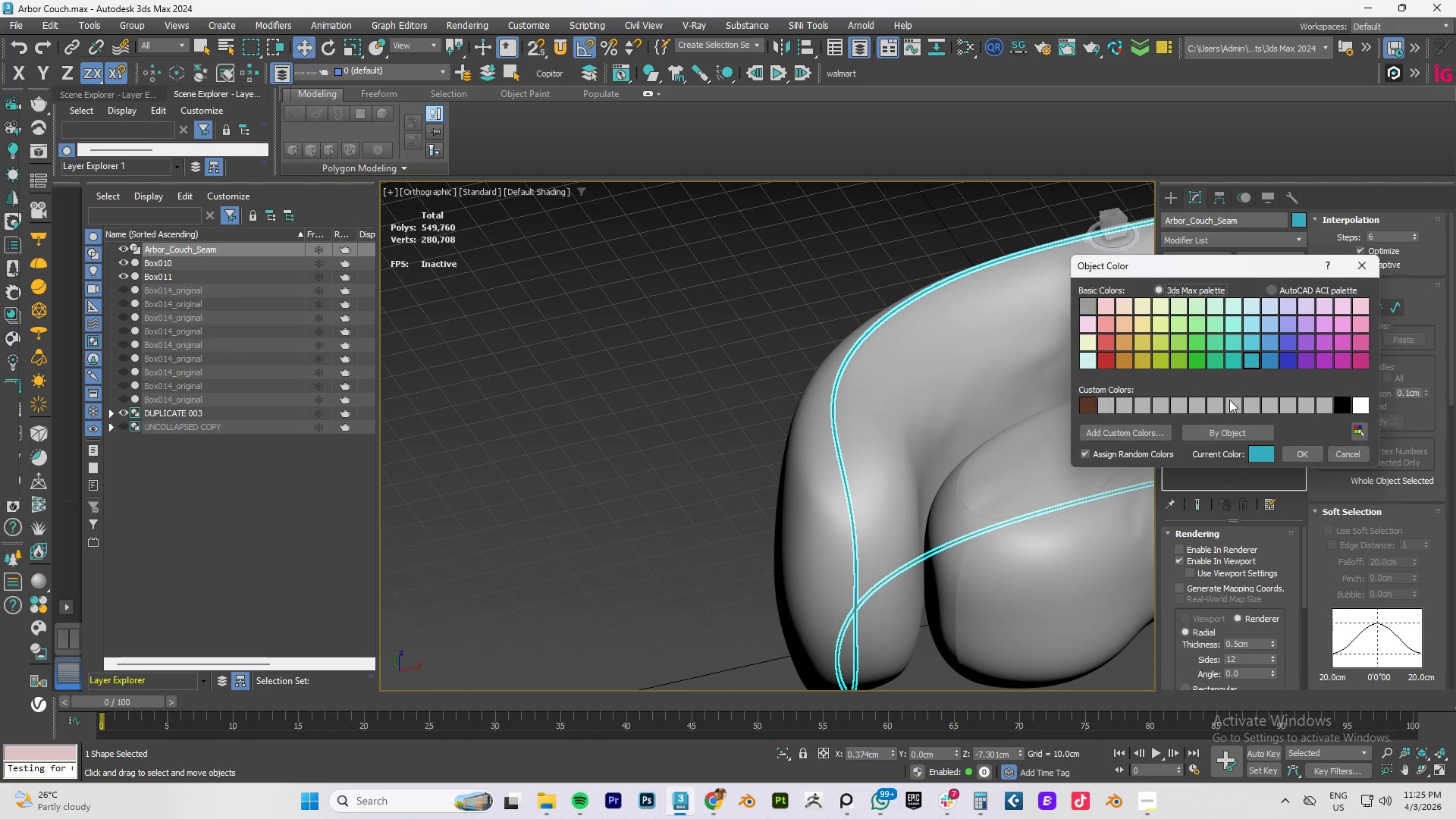 
left_click([1229, 406])
 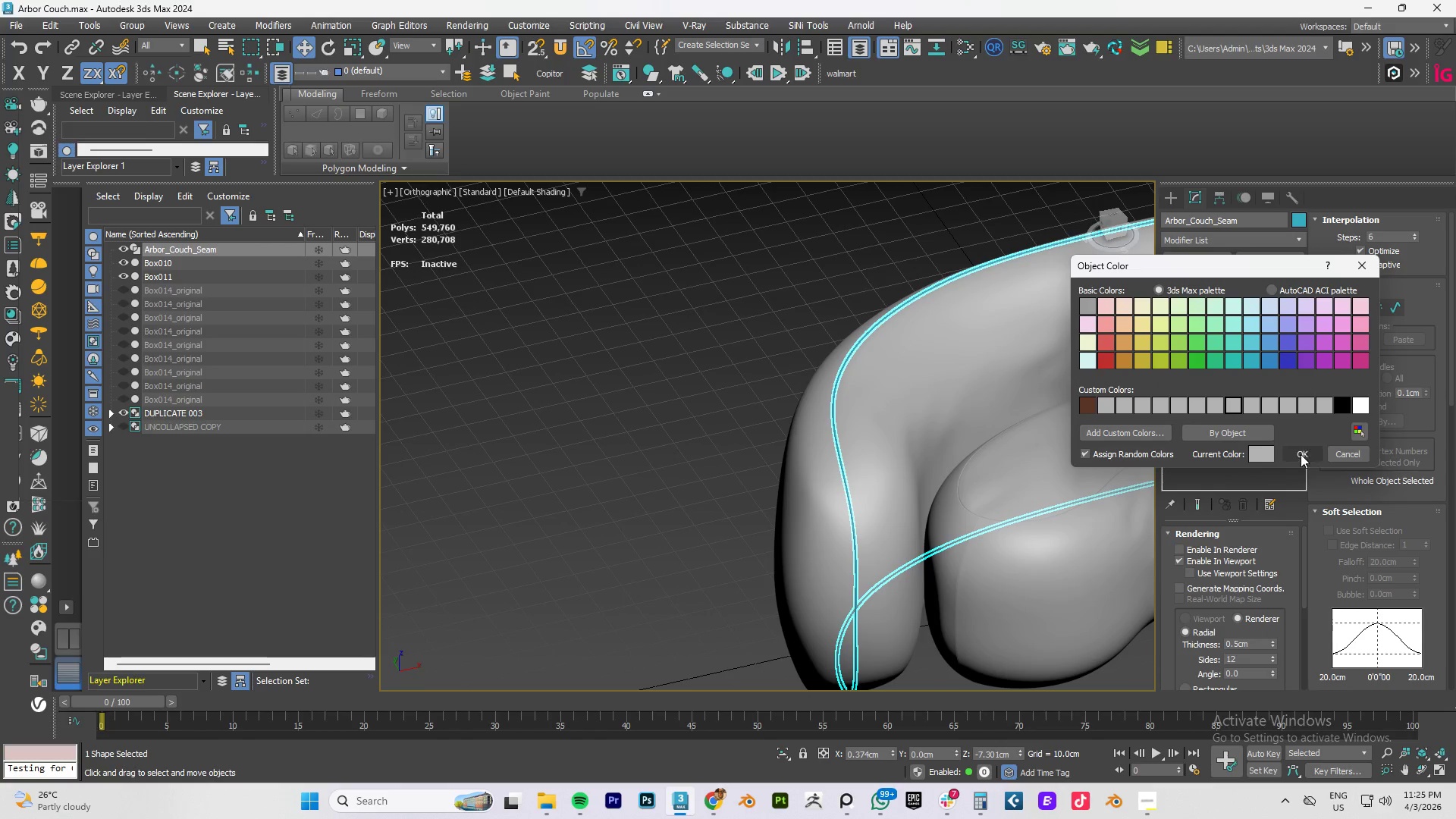 
left_click([1300, 455])
 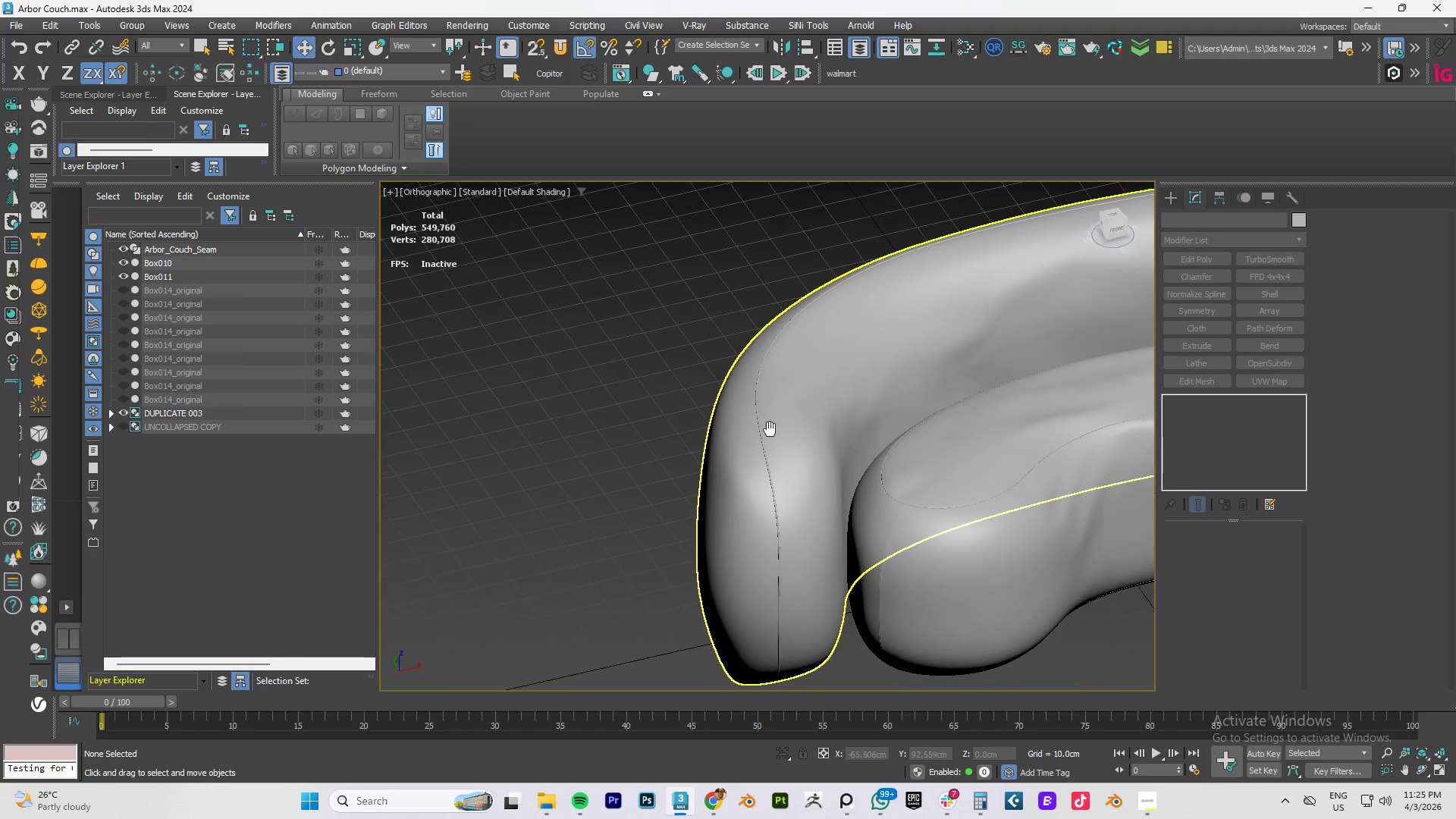 
scroll: coordinate [711, 429], scroll_direction: up, amount: 3.0
 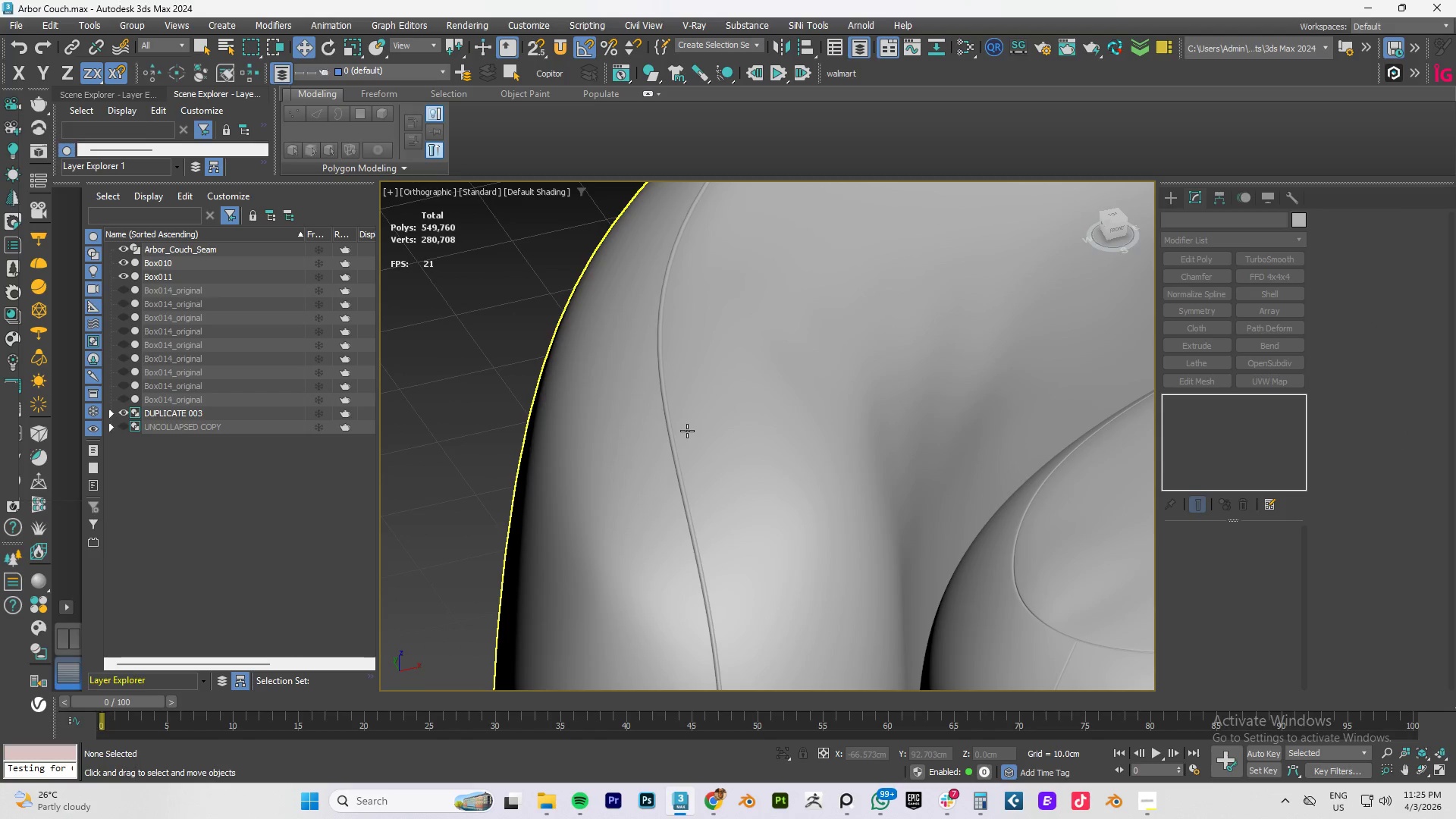 
scroll: coordinate [689, 463], scroll_direction: down, amount: 3.0
 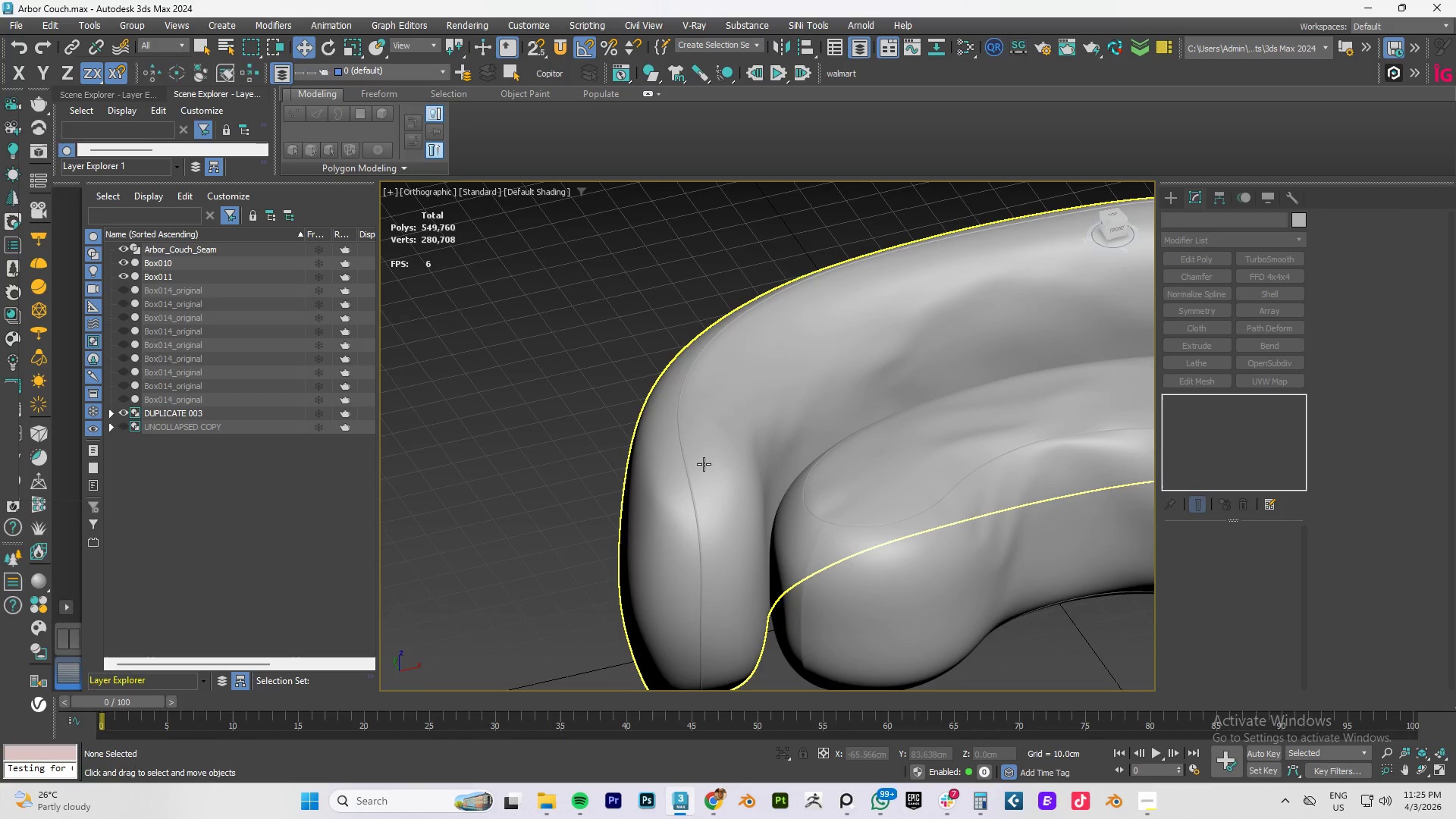 
hold_key(key=AltLeft, duration=0.66)
 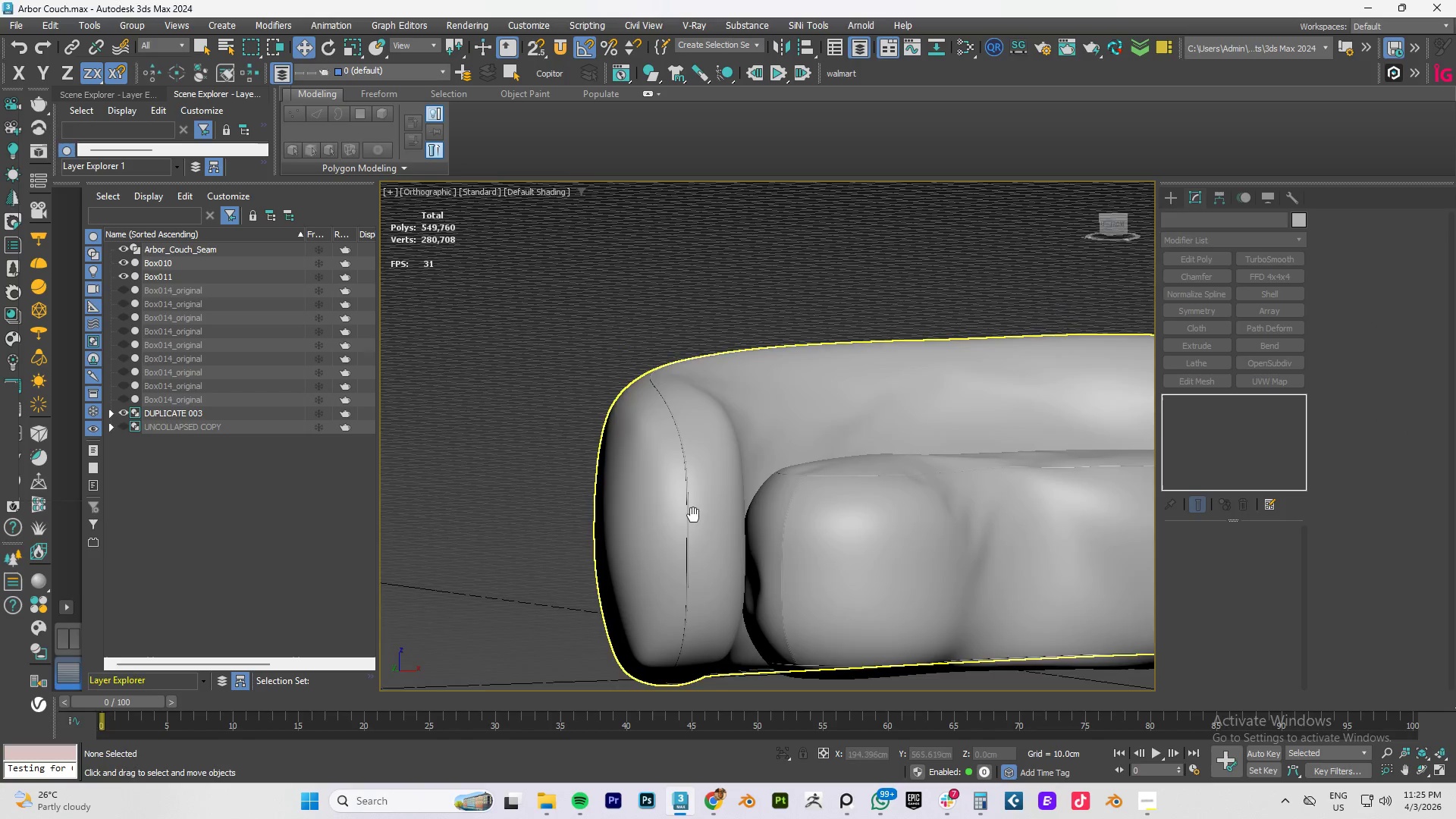 
left_click([682, 318])
 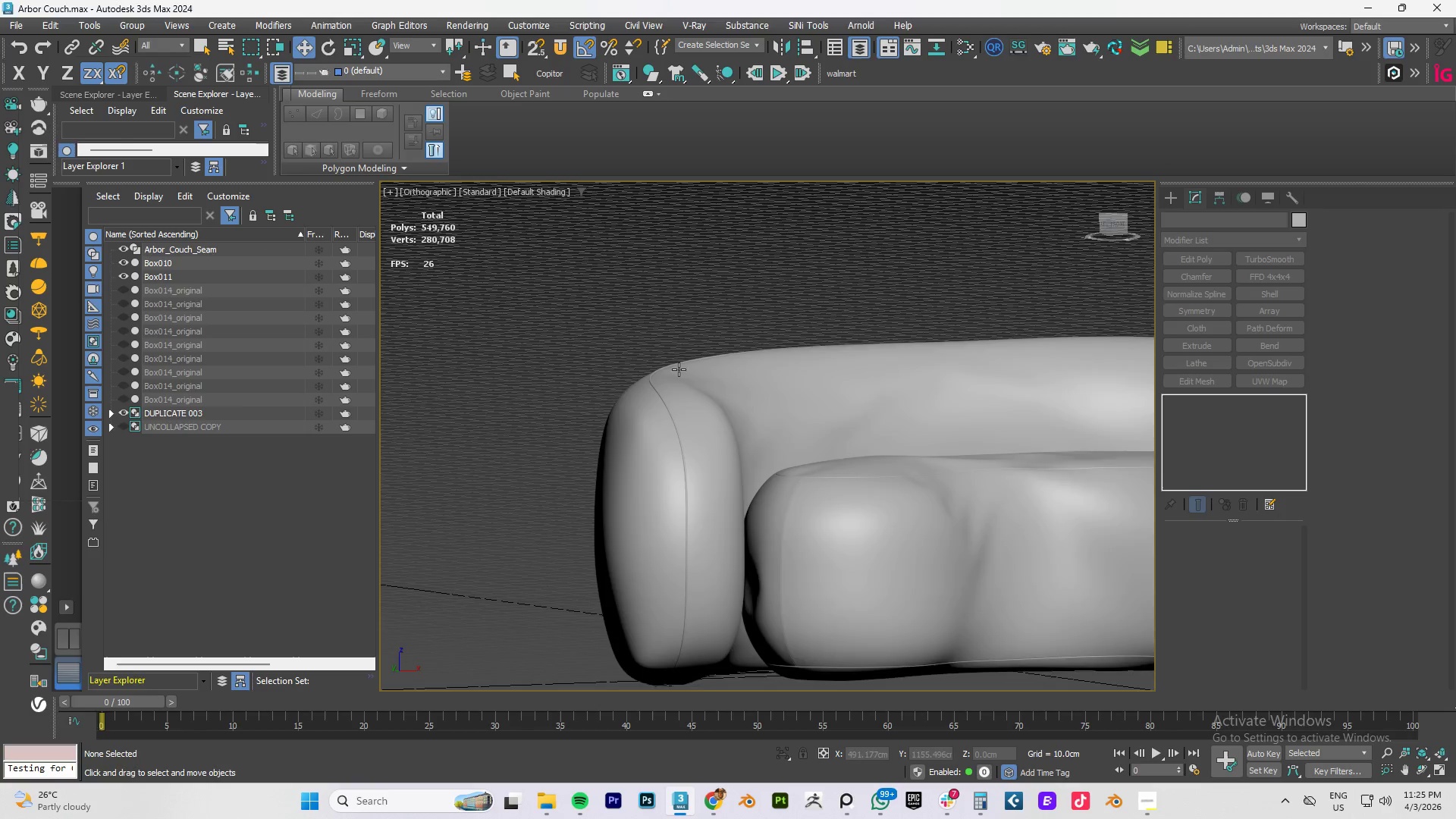 
scroll: coordinate [681, 423], scroll_direction: up, amount: 3.0
 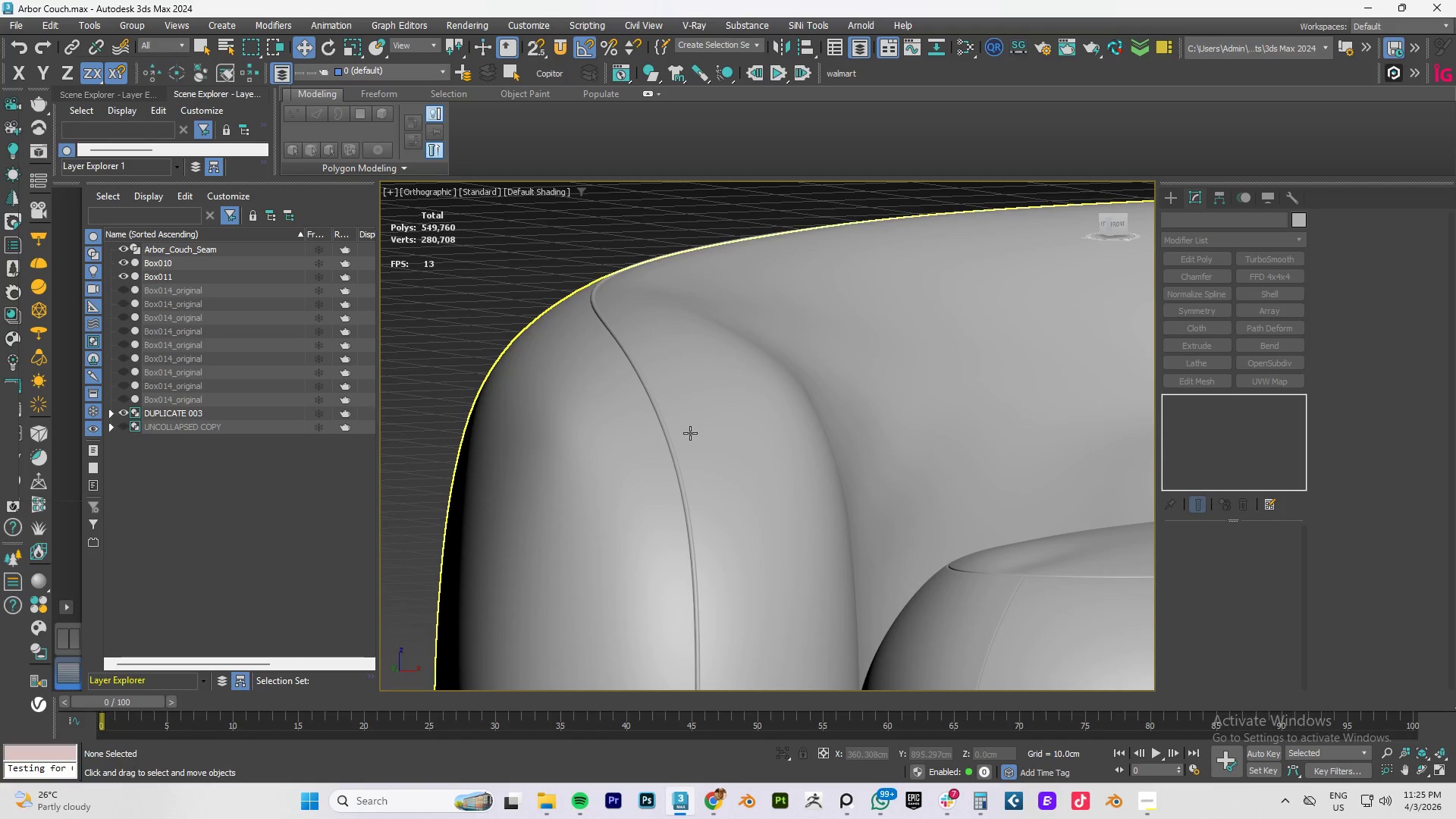 
scroll: coordinate [690, 433], scroll_direction: down, amount: 3.0
 